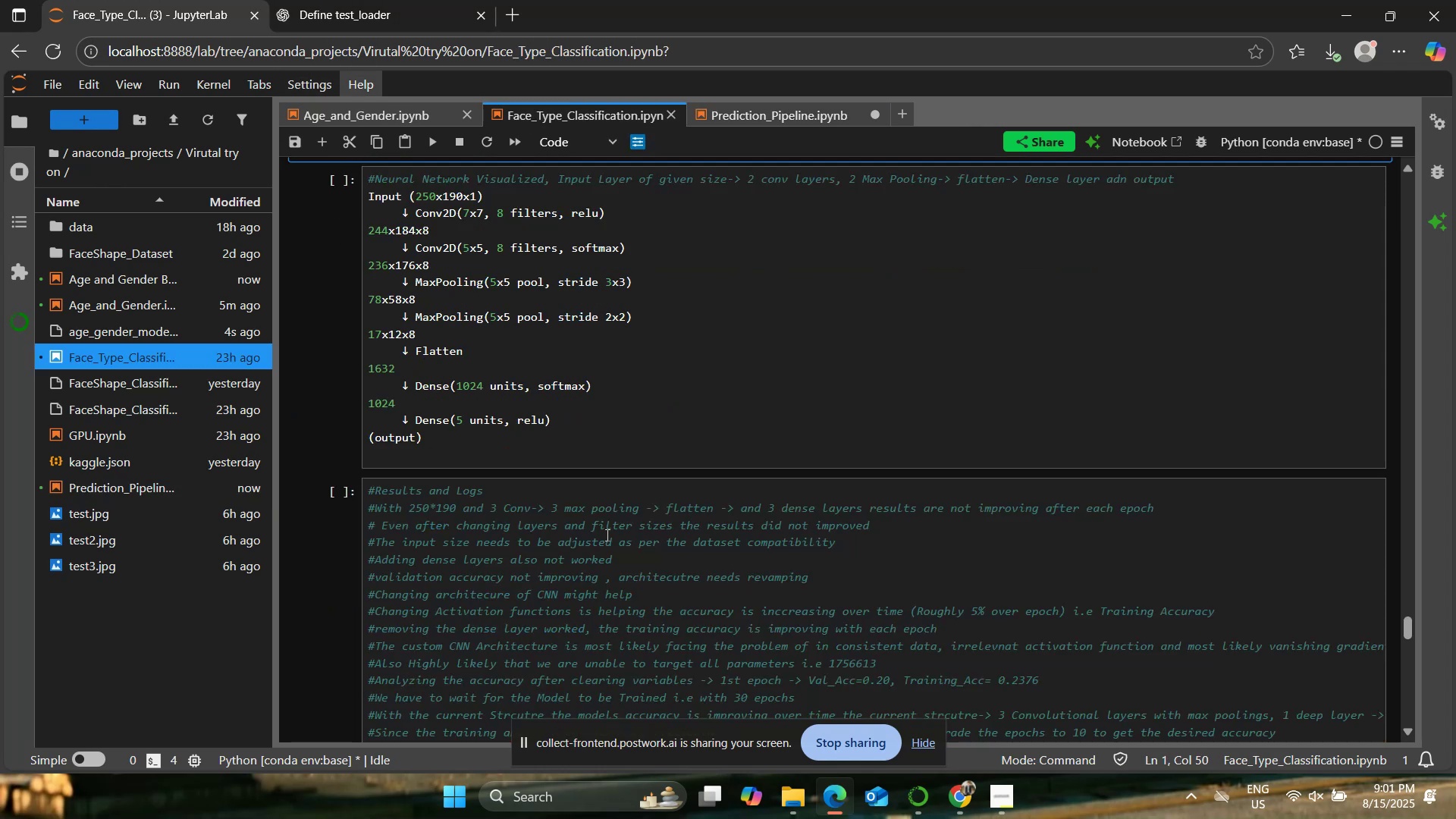 
scroll: coordinate [610, 583], scroll_direction: up, amount: 94.0
 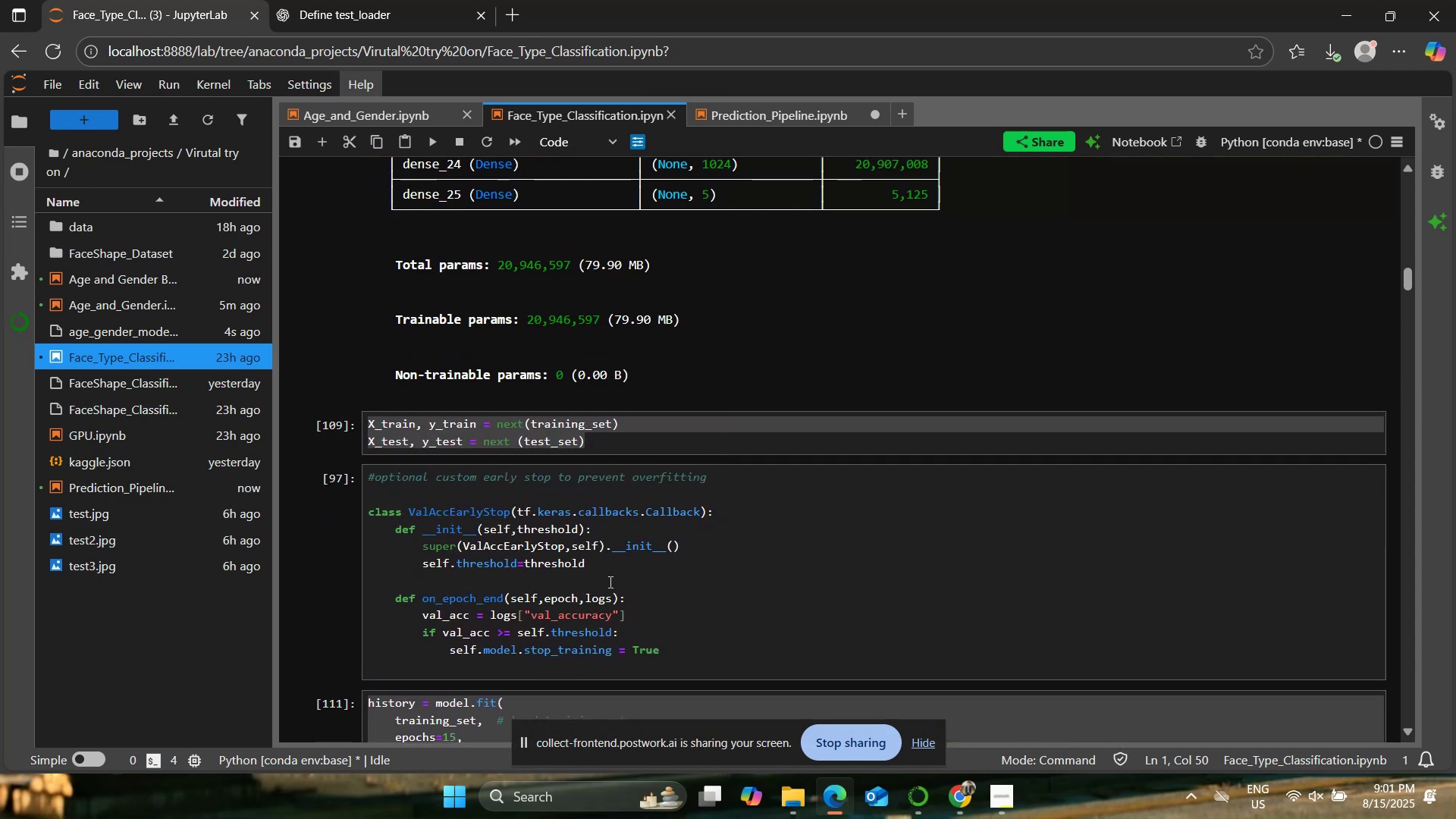 
scroll: coordinate [606, 580], scroll_direction: down, amount: 1.0
 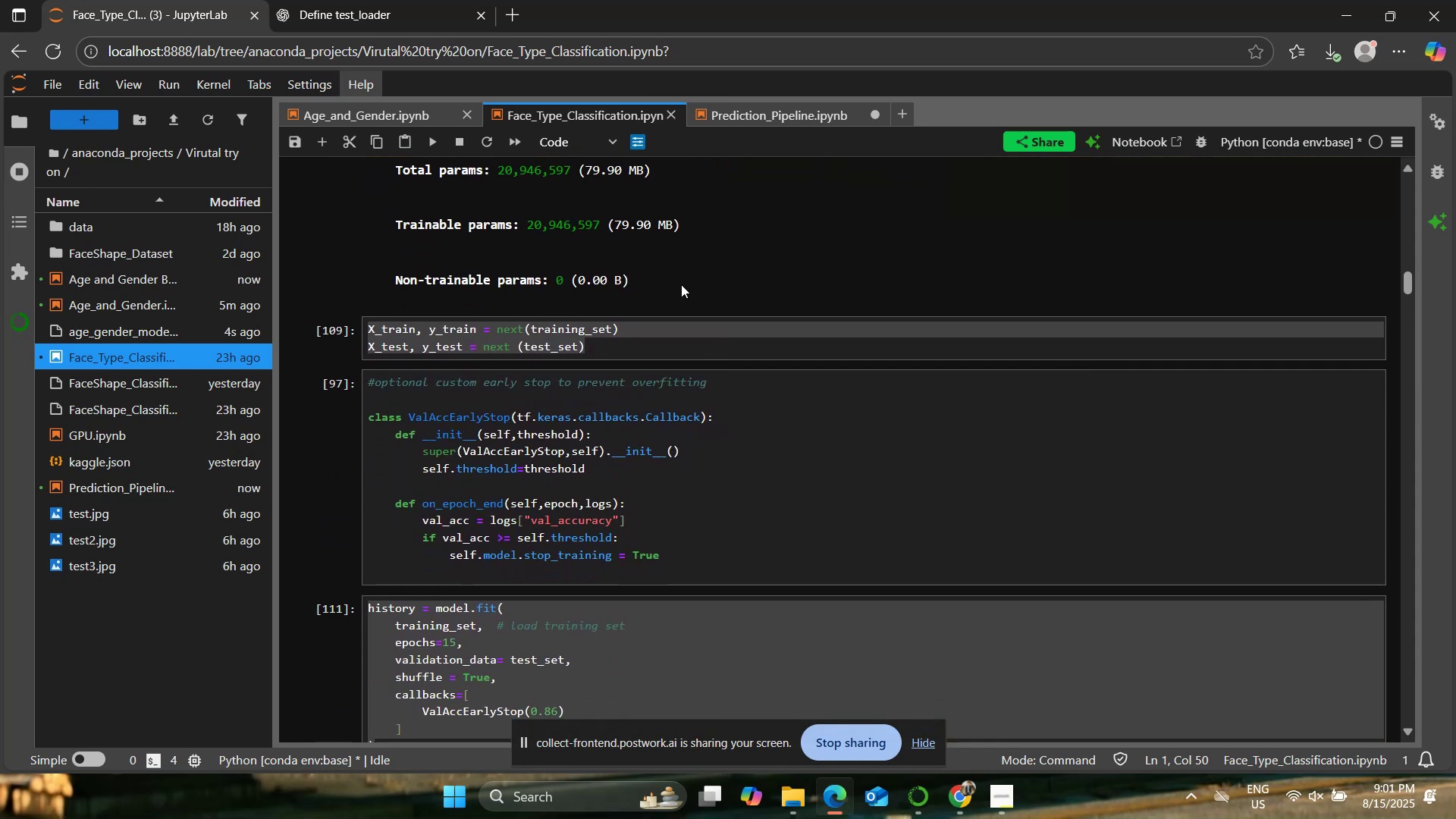 
left_click([676, 359])
 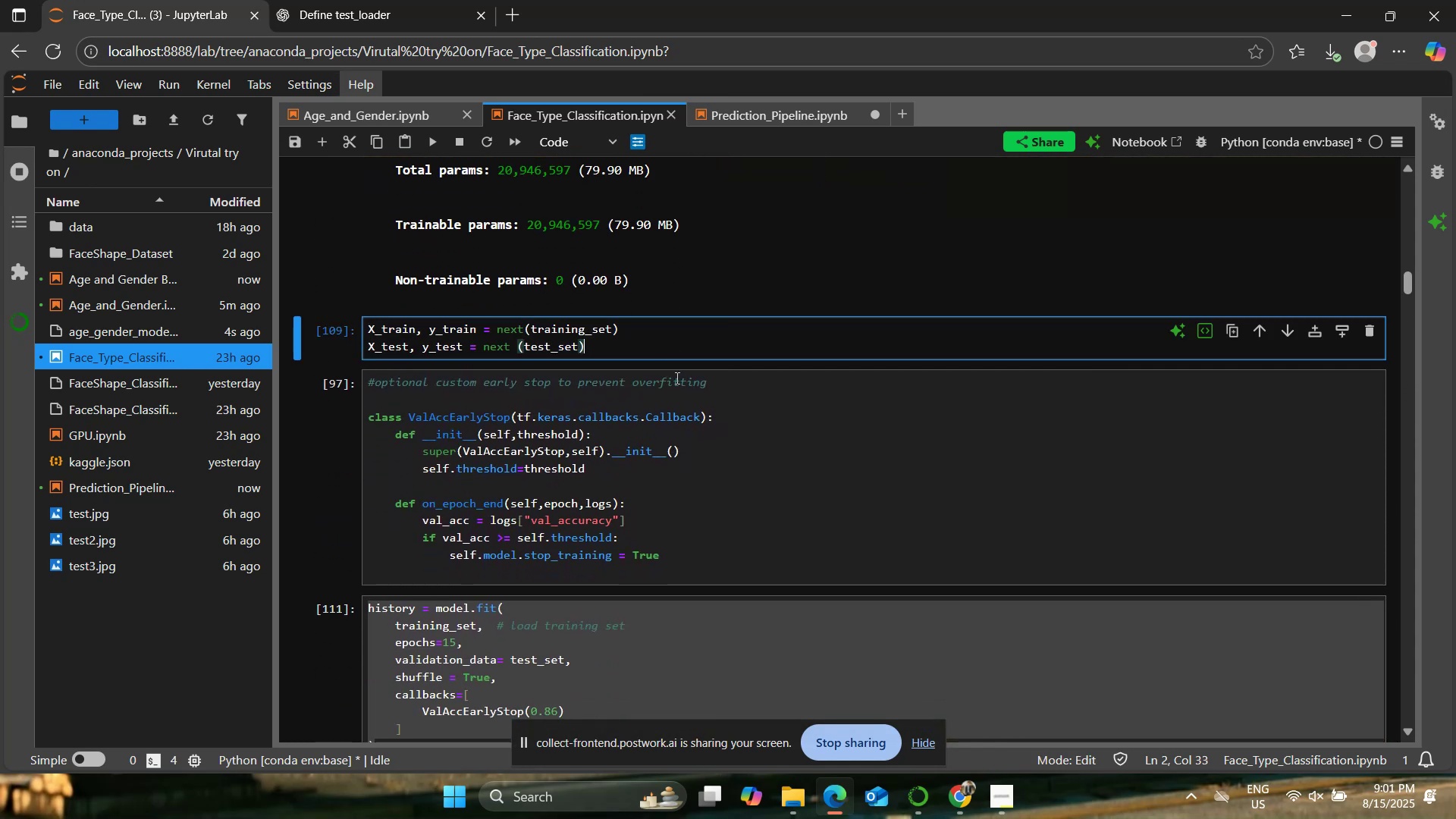 
scroll: coordinate [675, 406], scroll_direction: down, amount: 3.0
 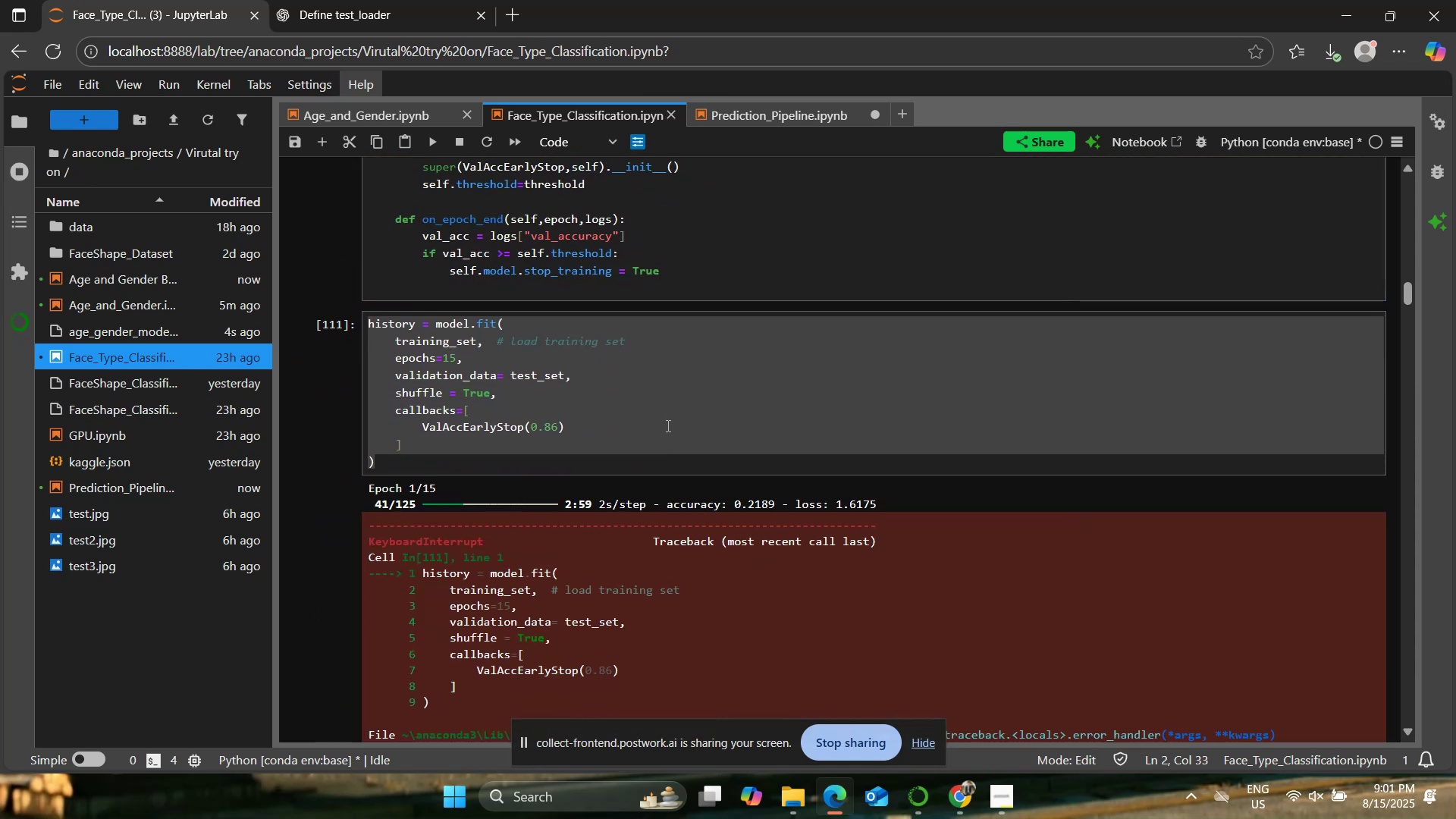 
left_click([665, 427])
 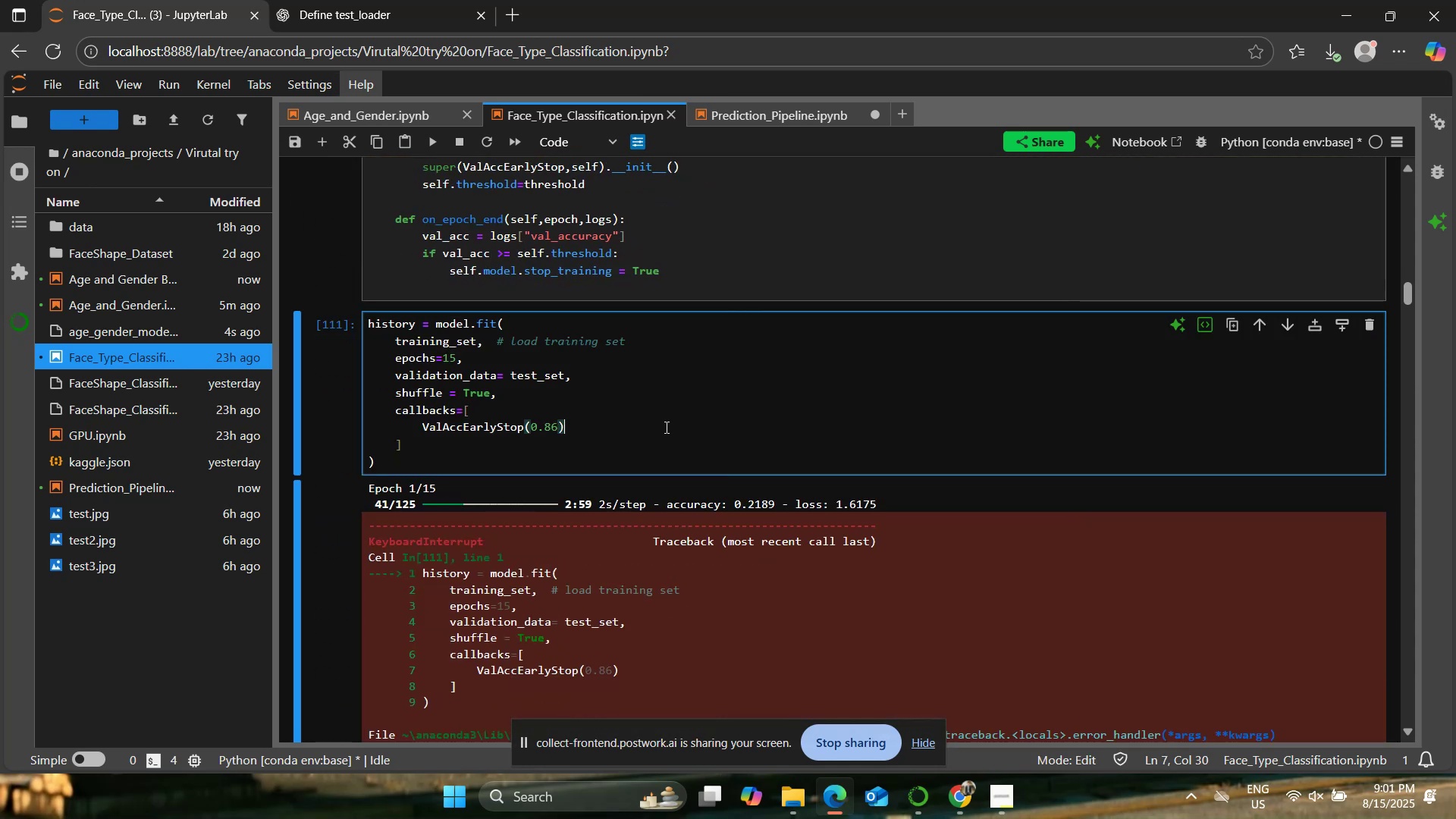 
scroll: coordinate [665, 427], scroll_direction: up, amount: 11.0
 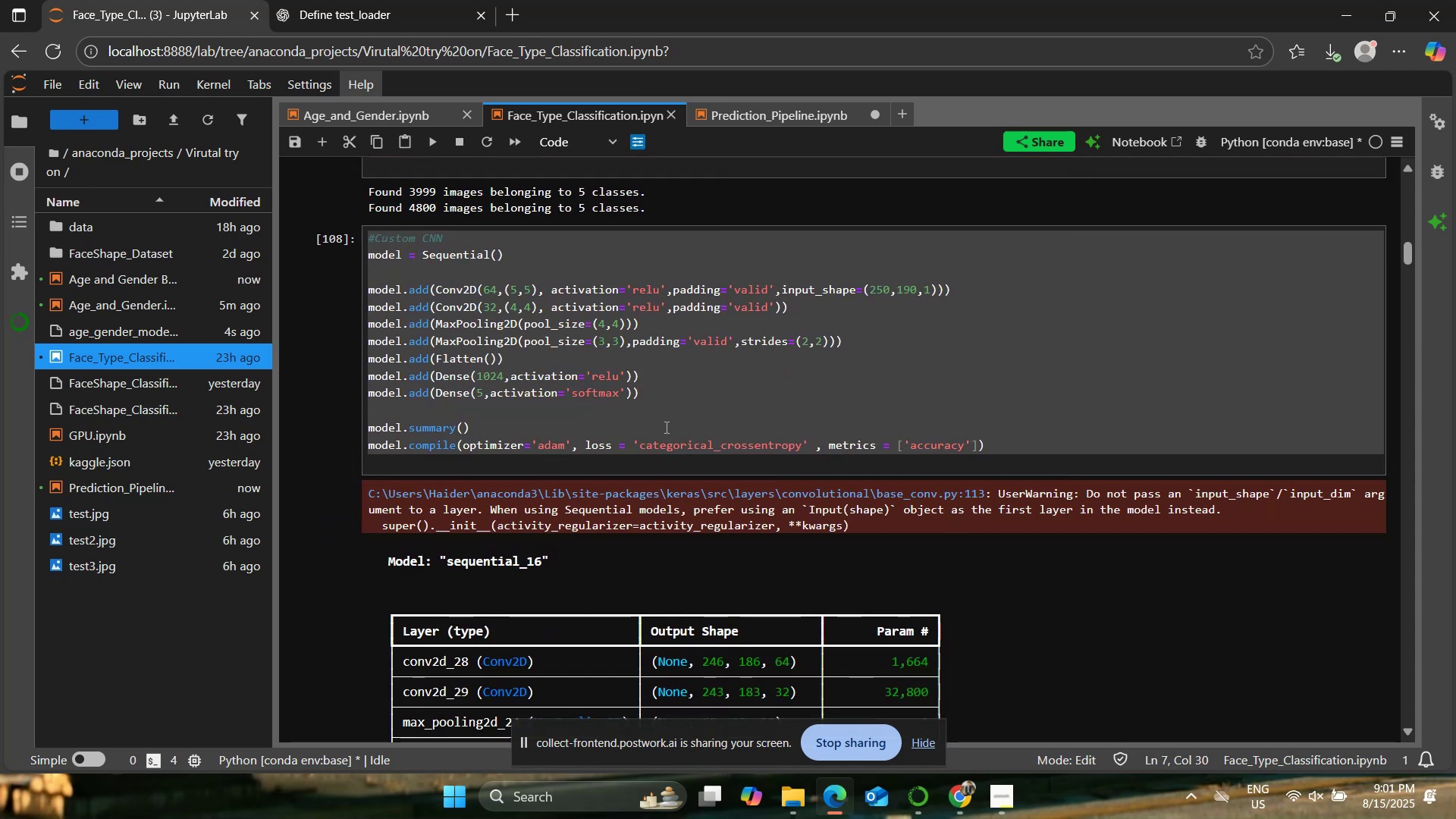 
left_click([665, 427])
 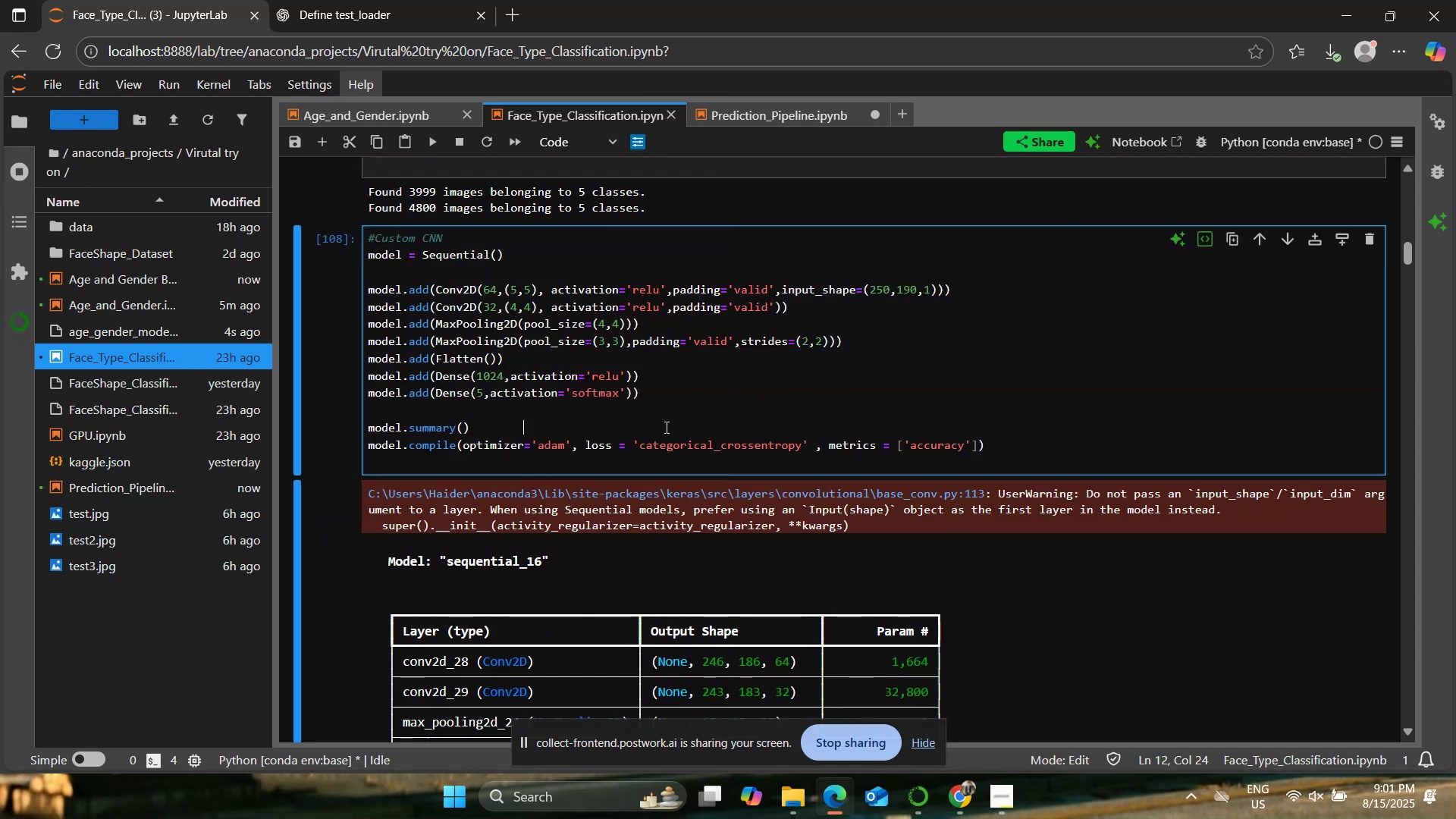 
scroll: coordinate [664, 427], scroll_direction: up, amount: 4.0
 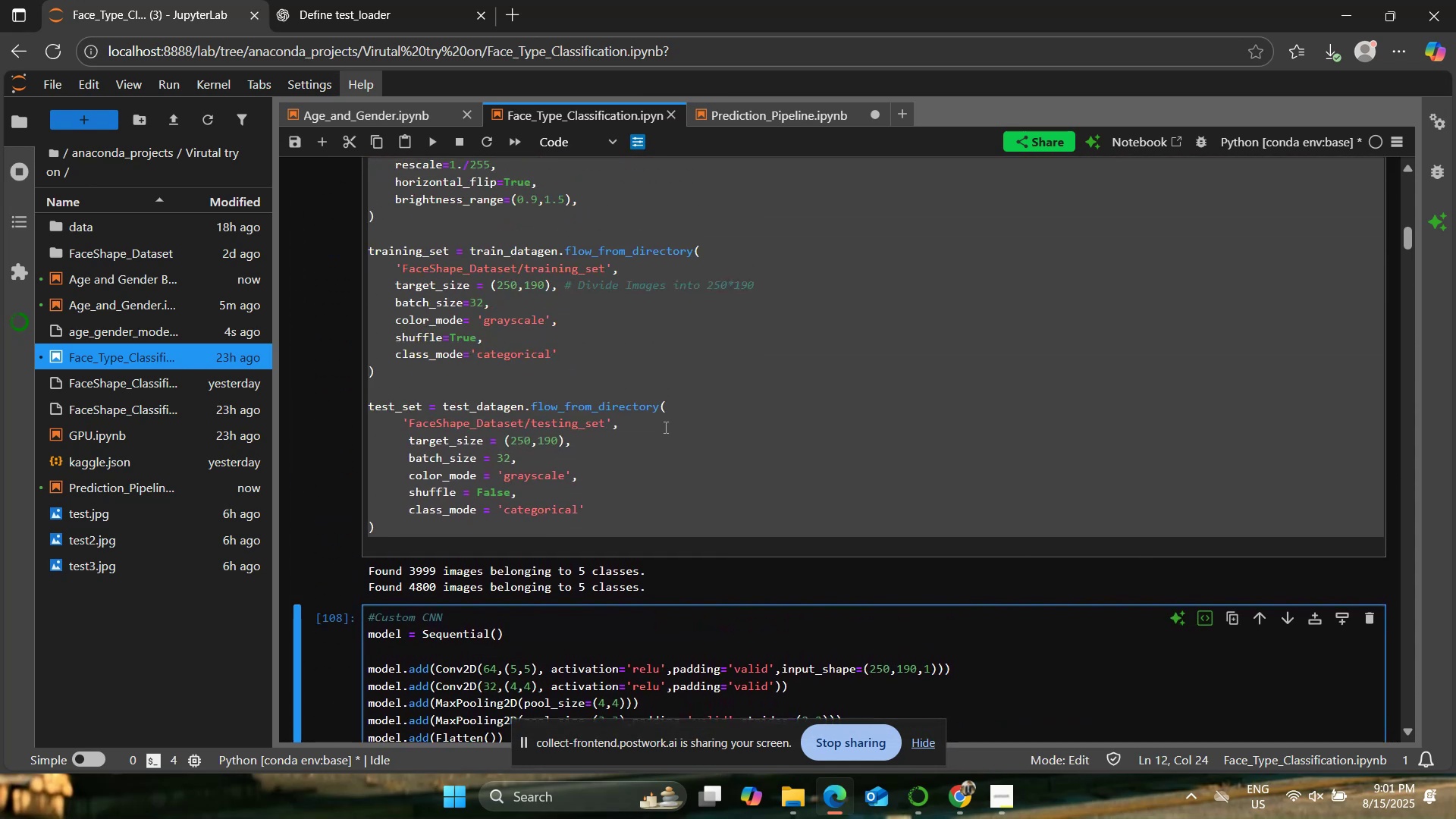 
left_click([664, 426])
 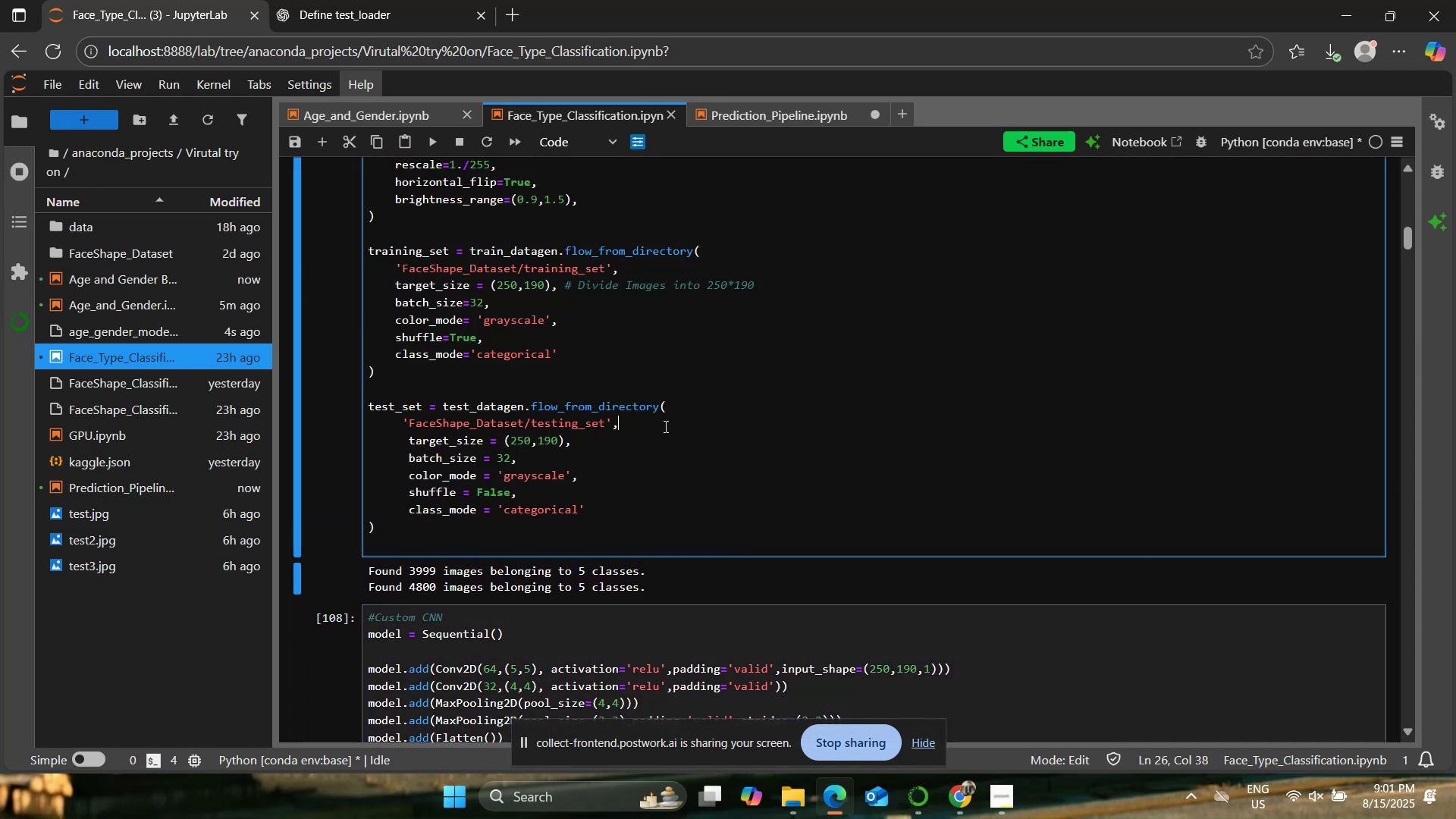 
scroll: coordinate [664, 426], scroll_direction: down, amount: 2.0
 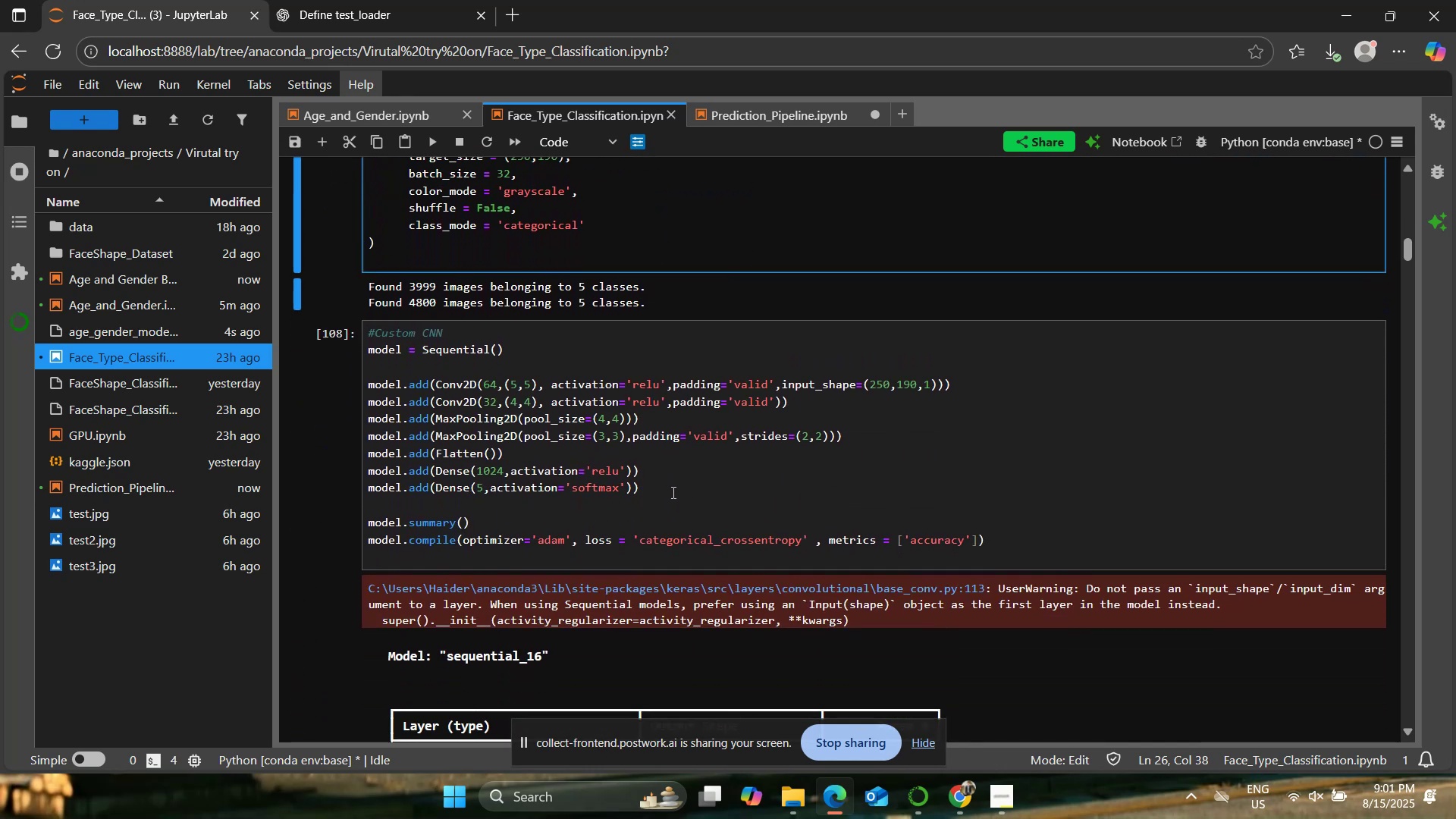 
left_click([672, 492])
 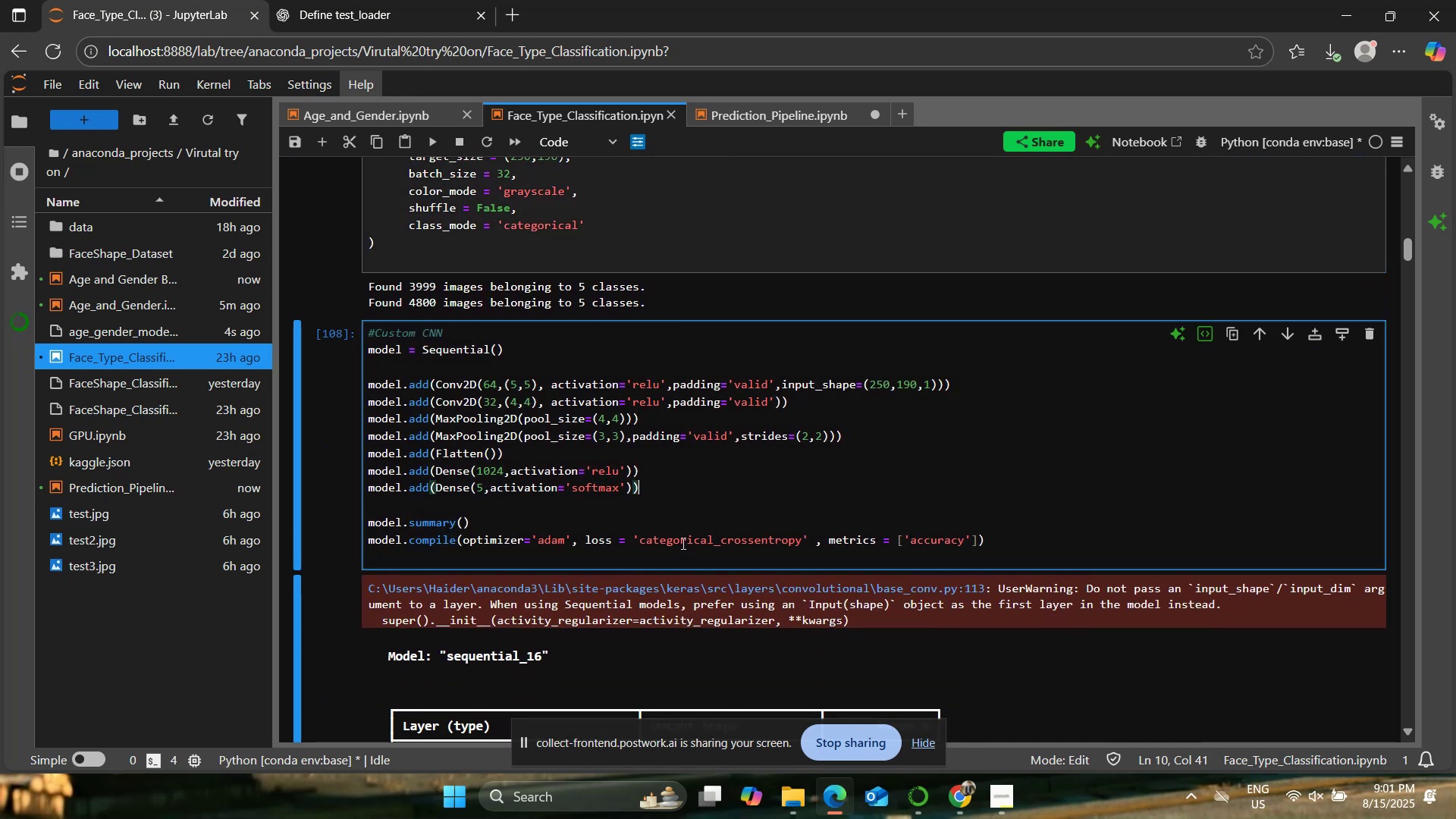 
left_click([686, 510])
 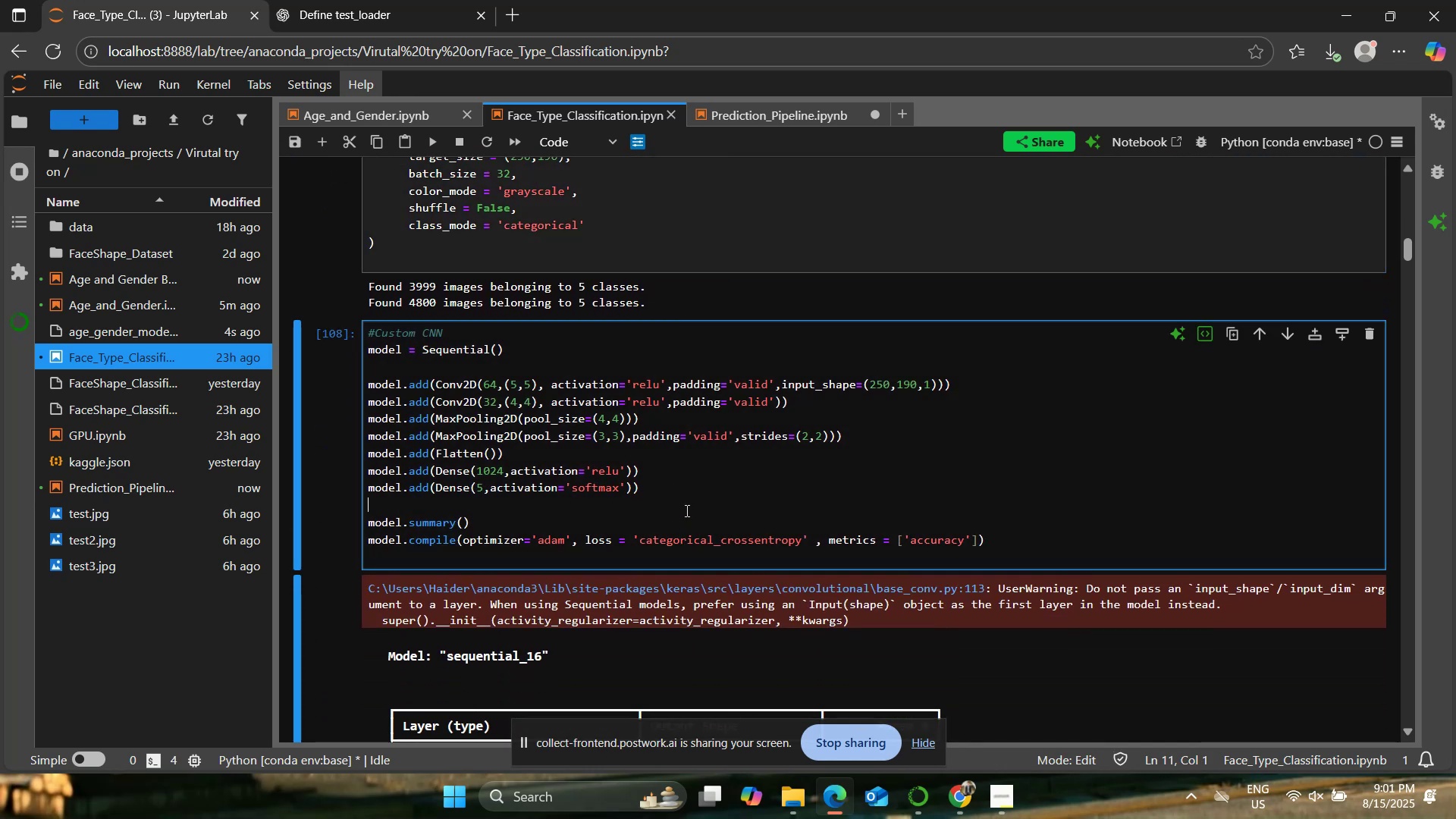 
scroll: coordinate [686, 510], scroll_direction: none, amount: 0.0
 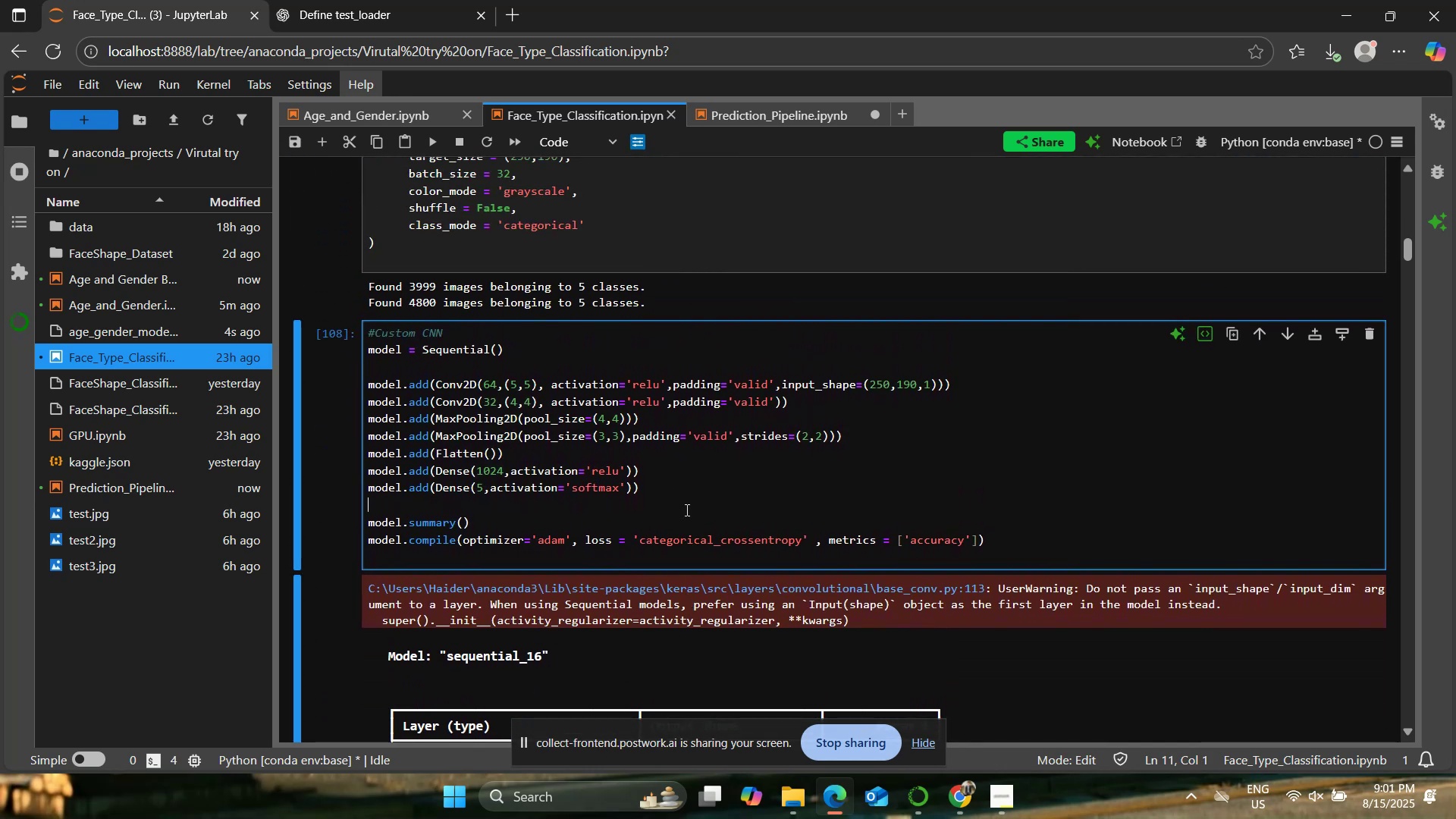 
left_click([686, 509])
 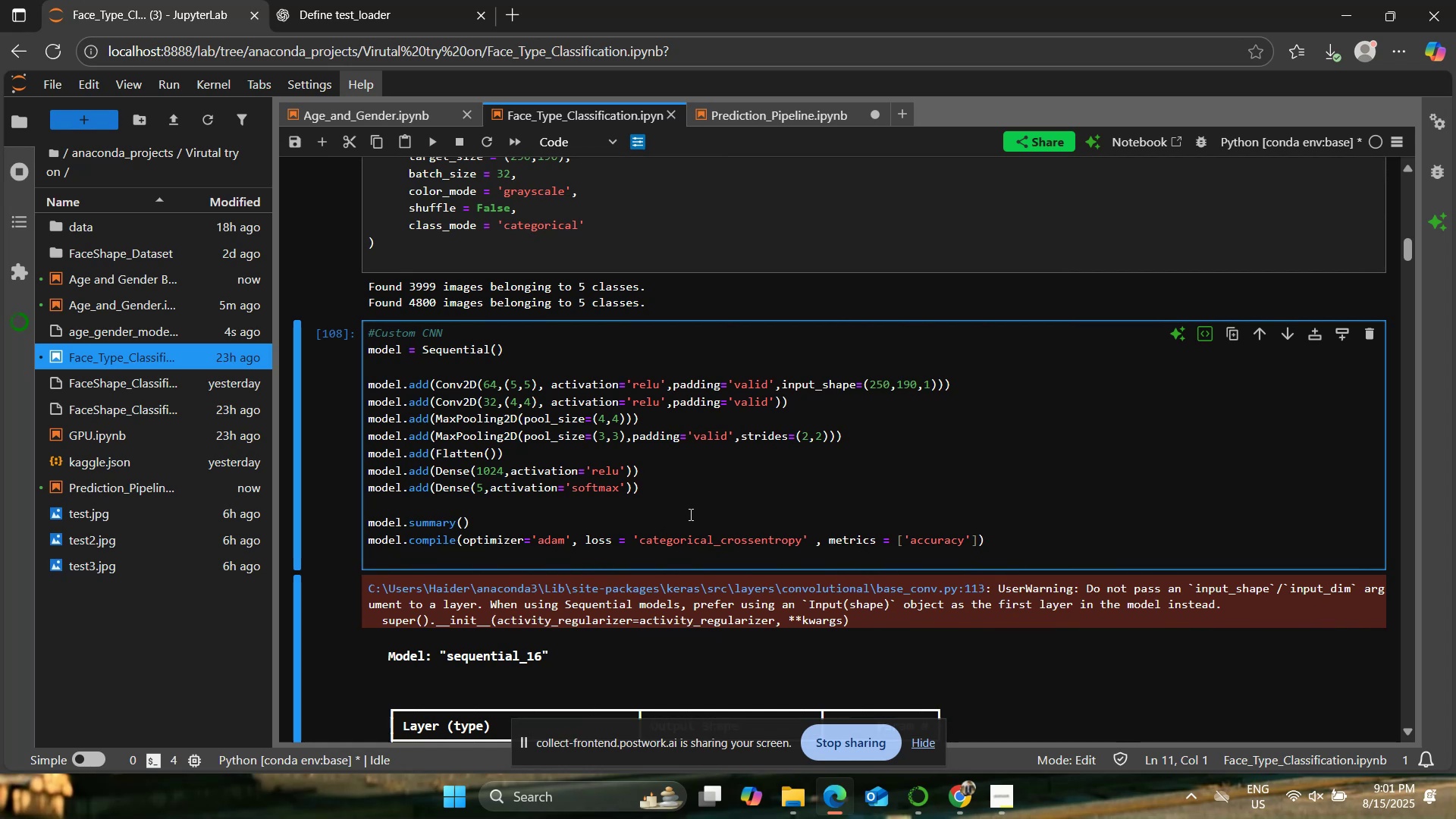 
scroll: coordinate [689, 513], scroll_direction: down, amount: 10.0
 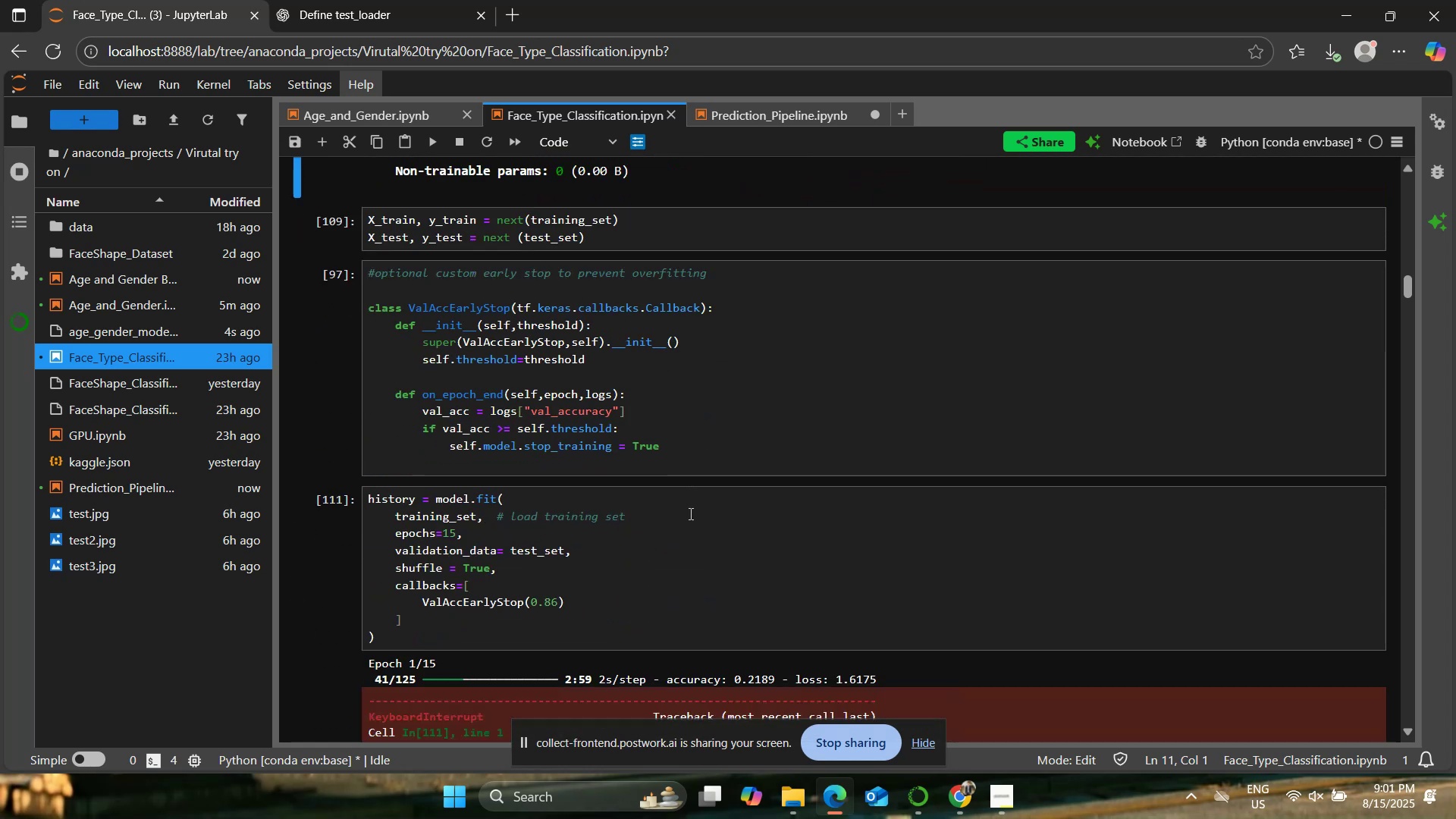 
scroll: coordinate [689, 513], scroll_direction: up, amount: 8.0
 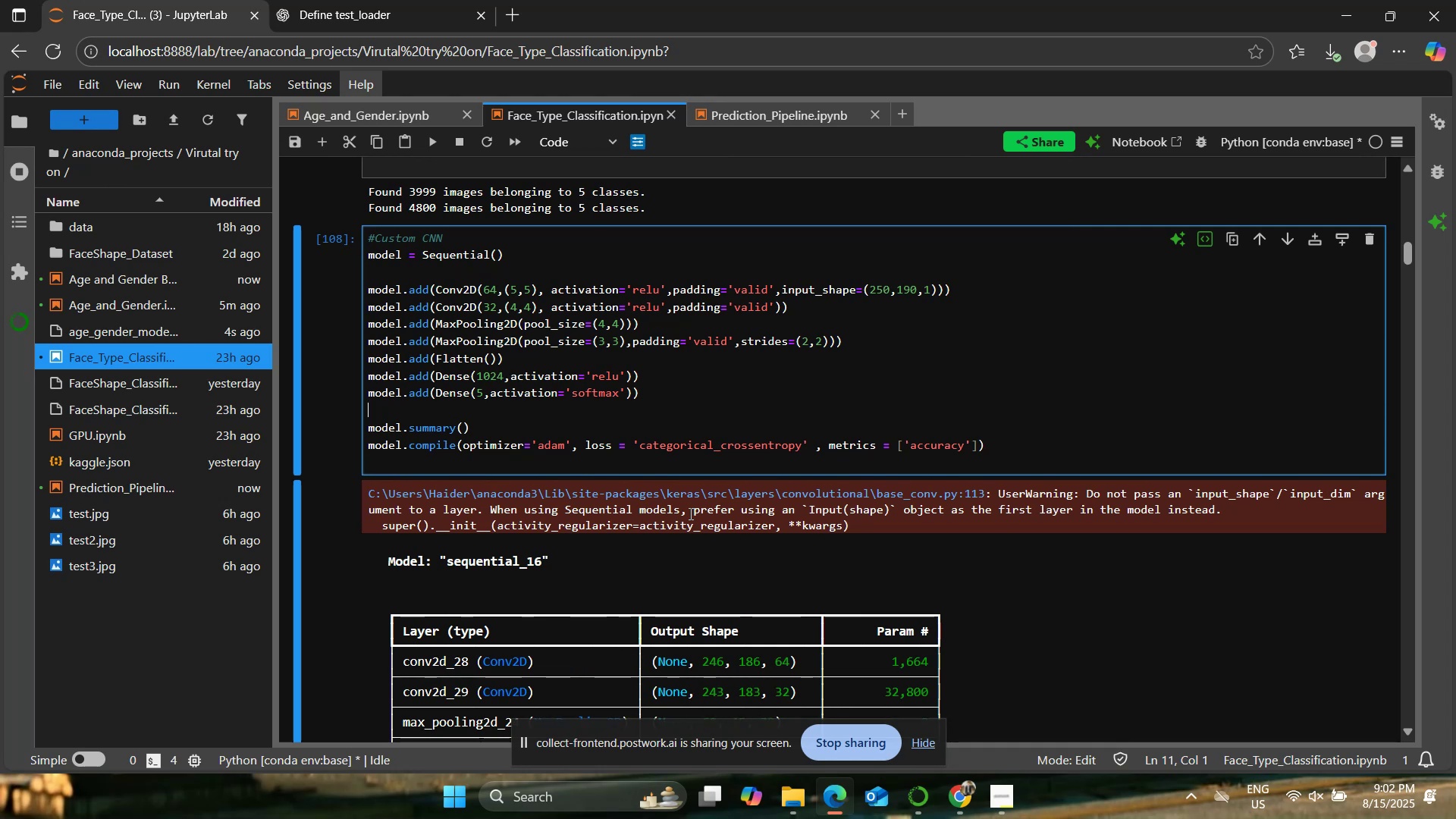 
wait(33.7)
 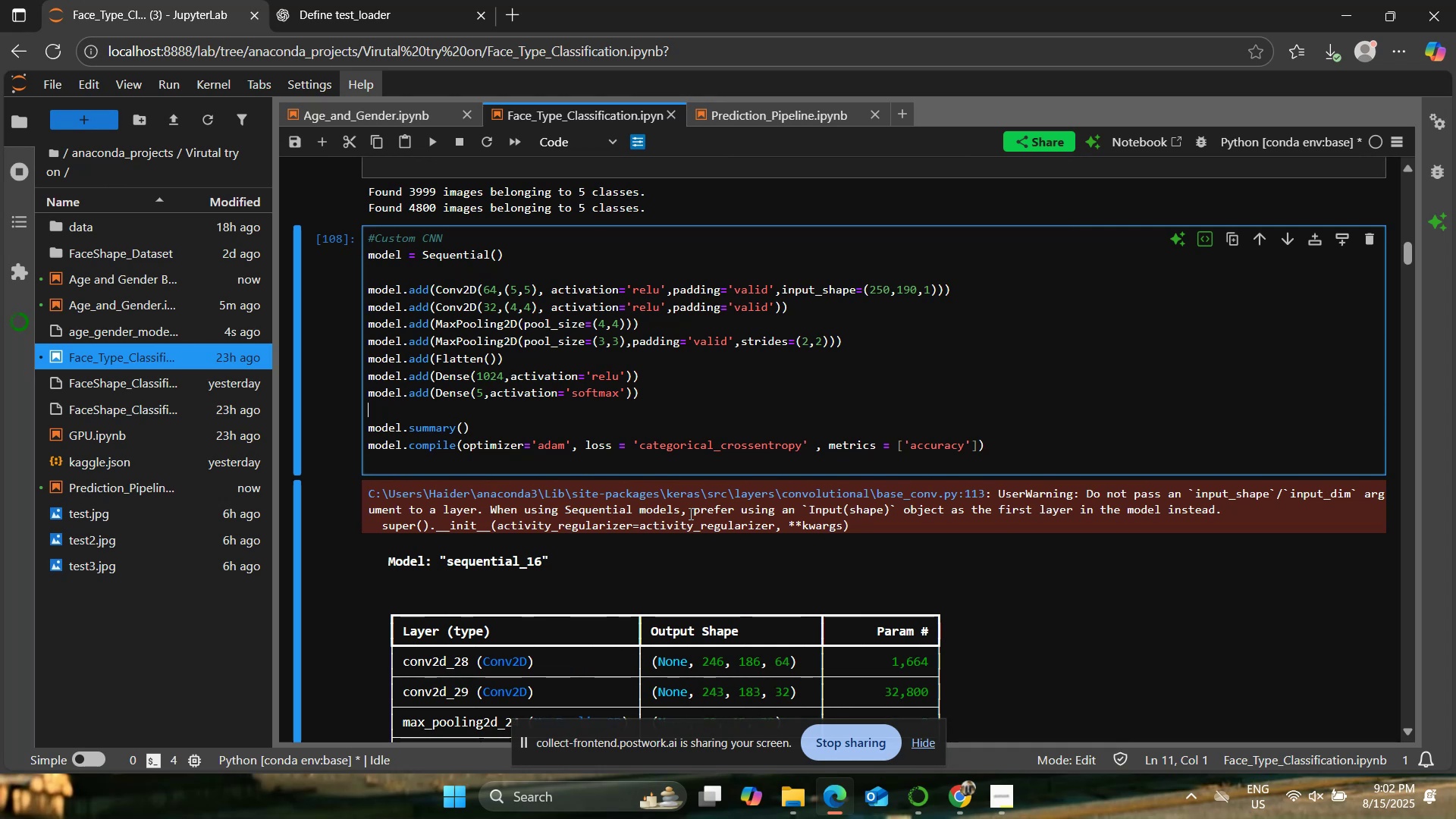 
left_click([789, 106])
 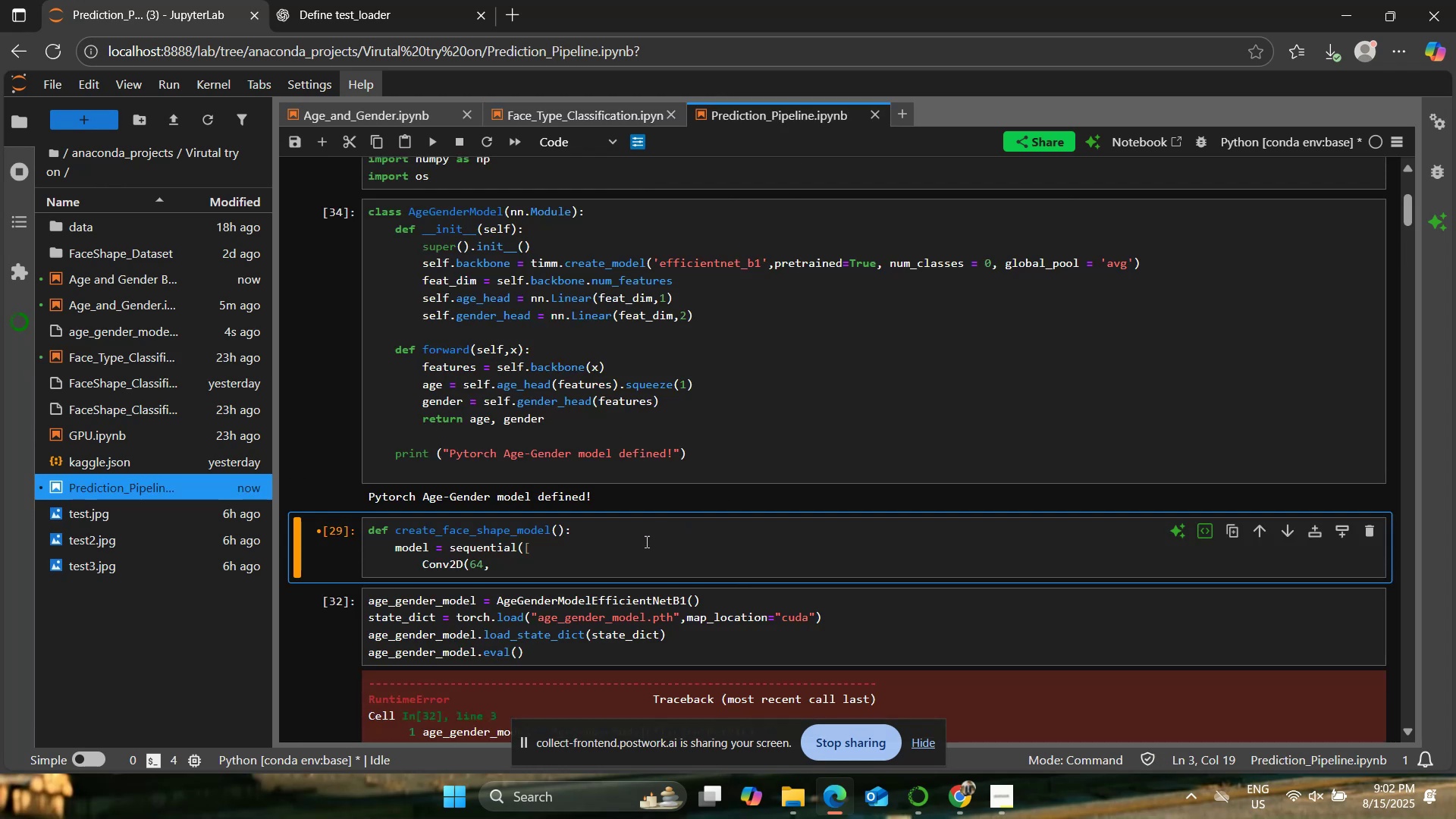 
left_click([642, 561])
 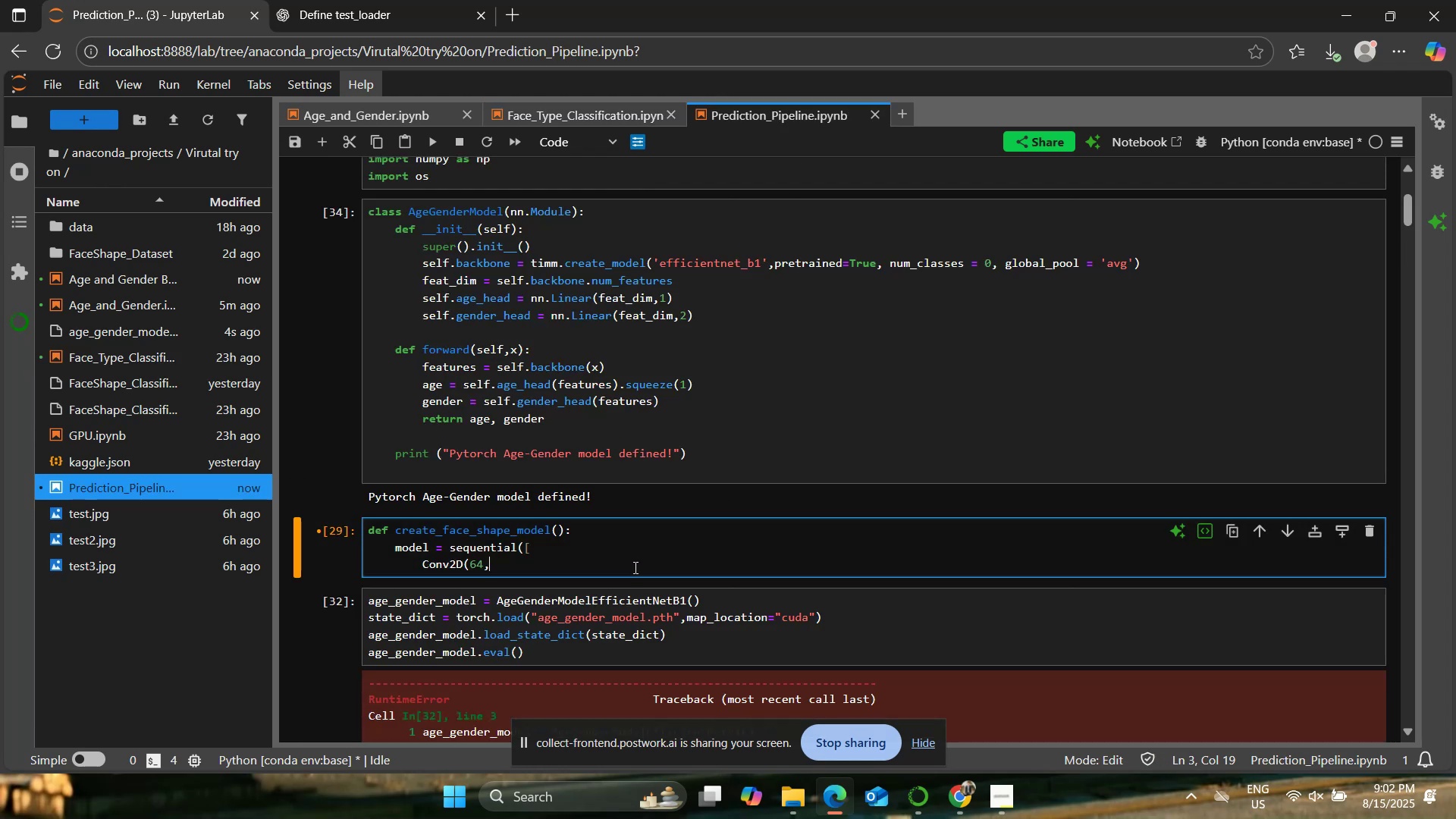 
wait(5.3)
 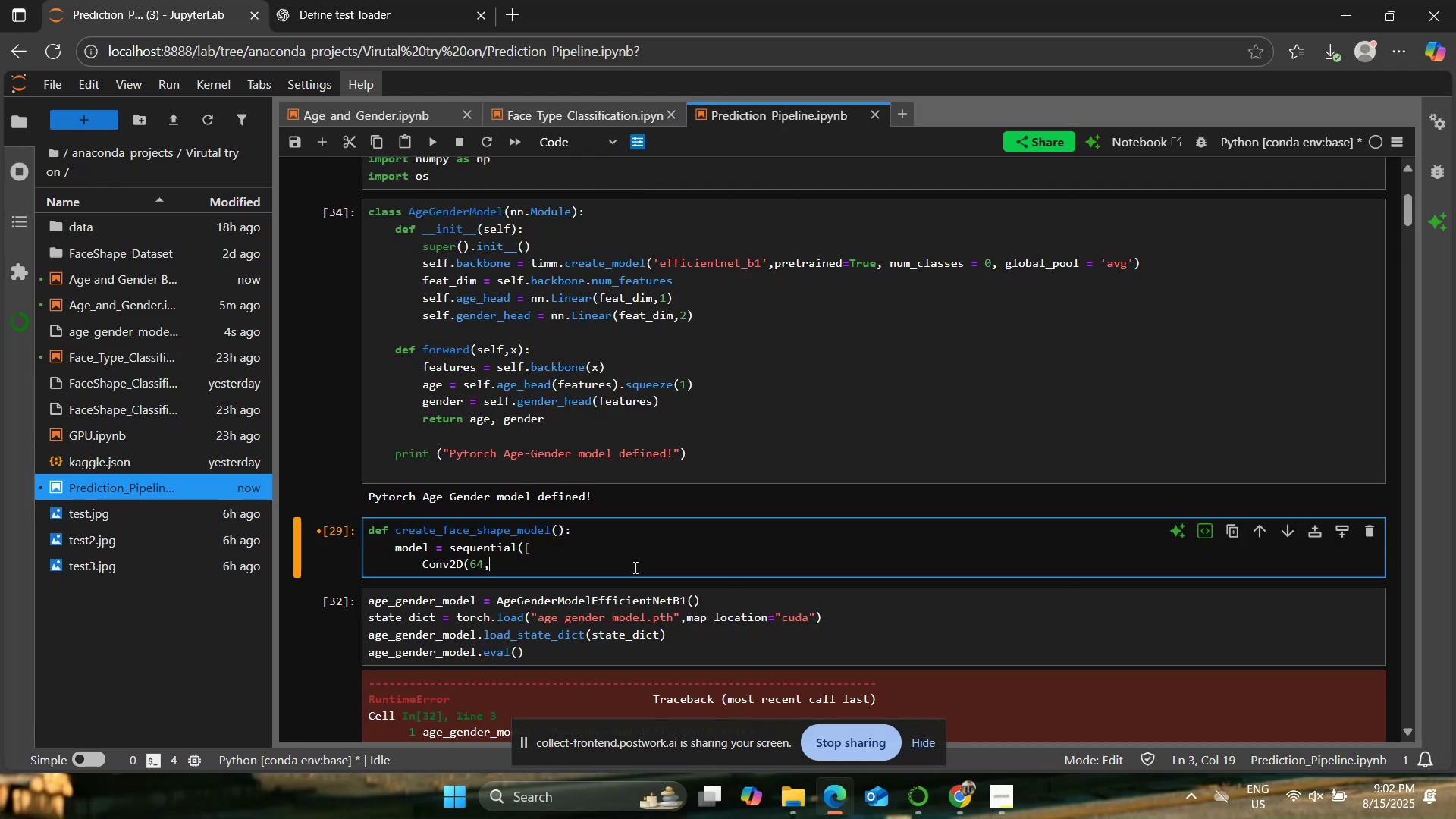 
type( (5m)
key(Backspace)
type(,5), activation = ;)
key(Backspace)
type('relu', padding='valid',)
 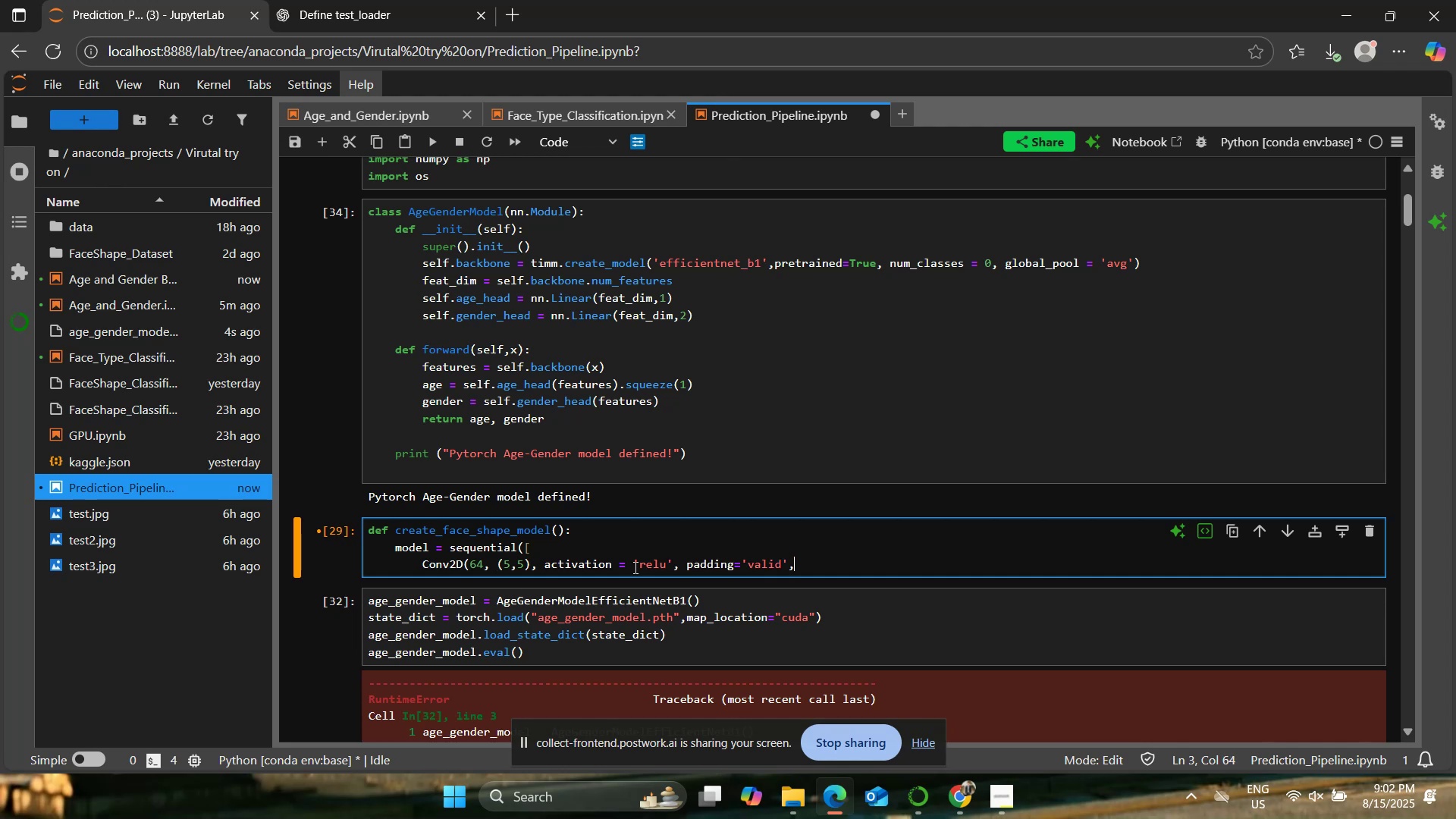 
wait(20.71)
 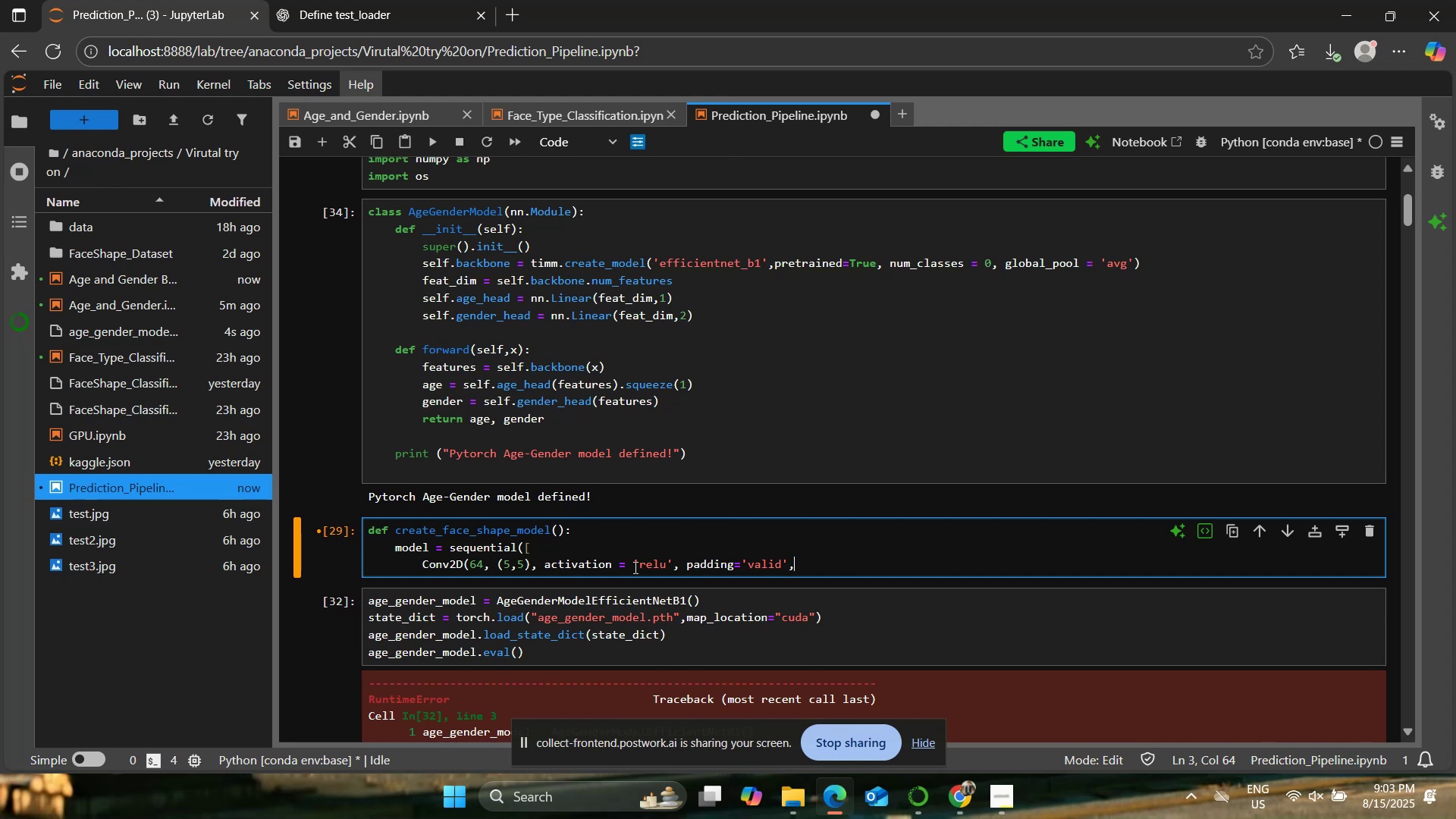 
left_click([905, 734])
 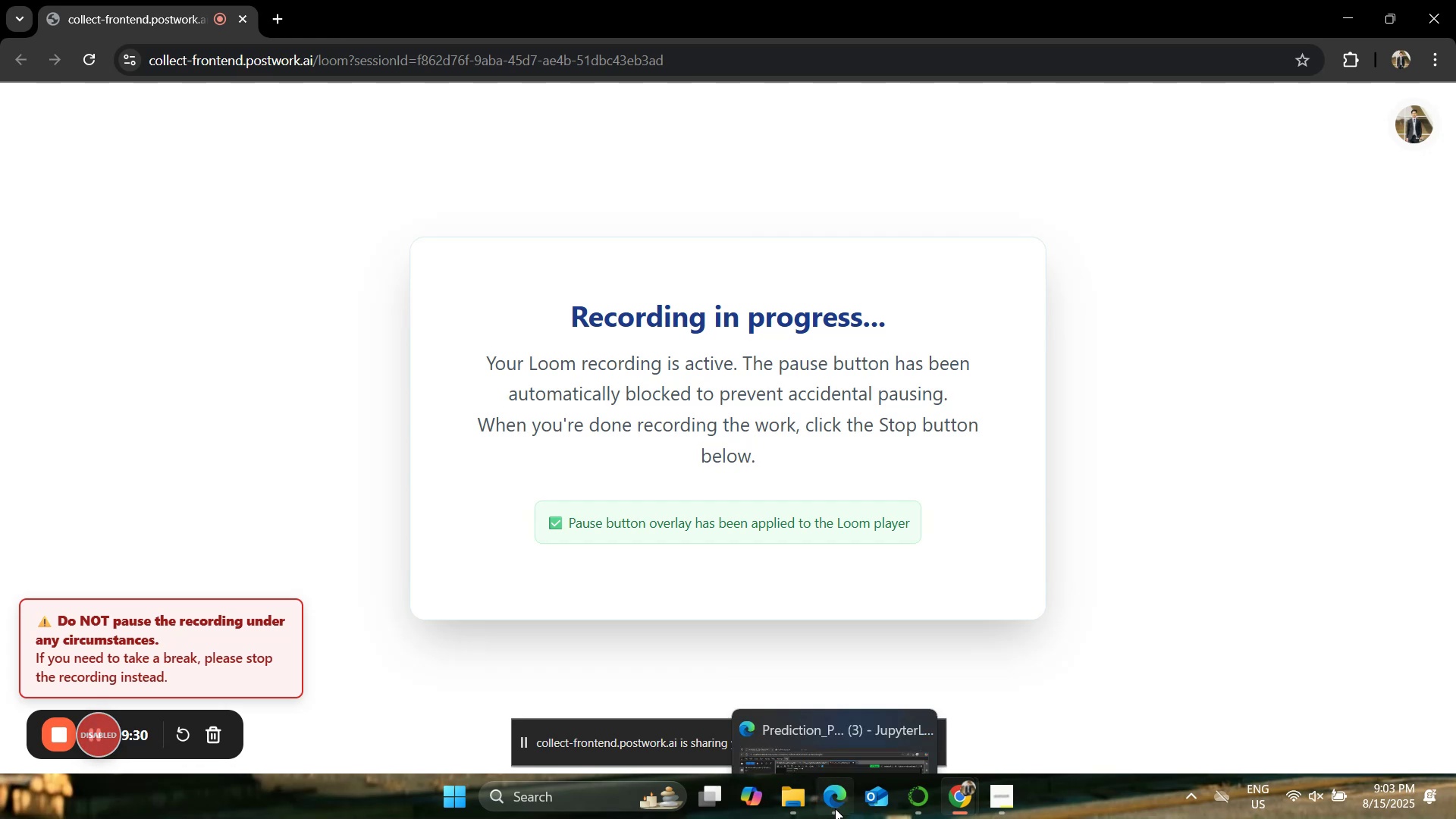 
left_click([834, 808])
 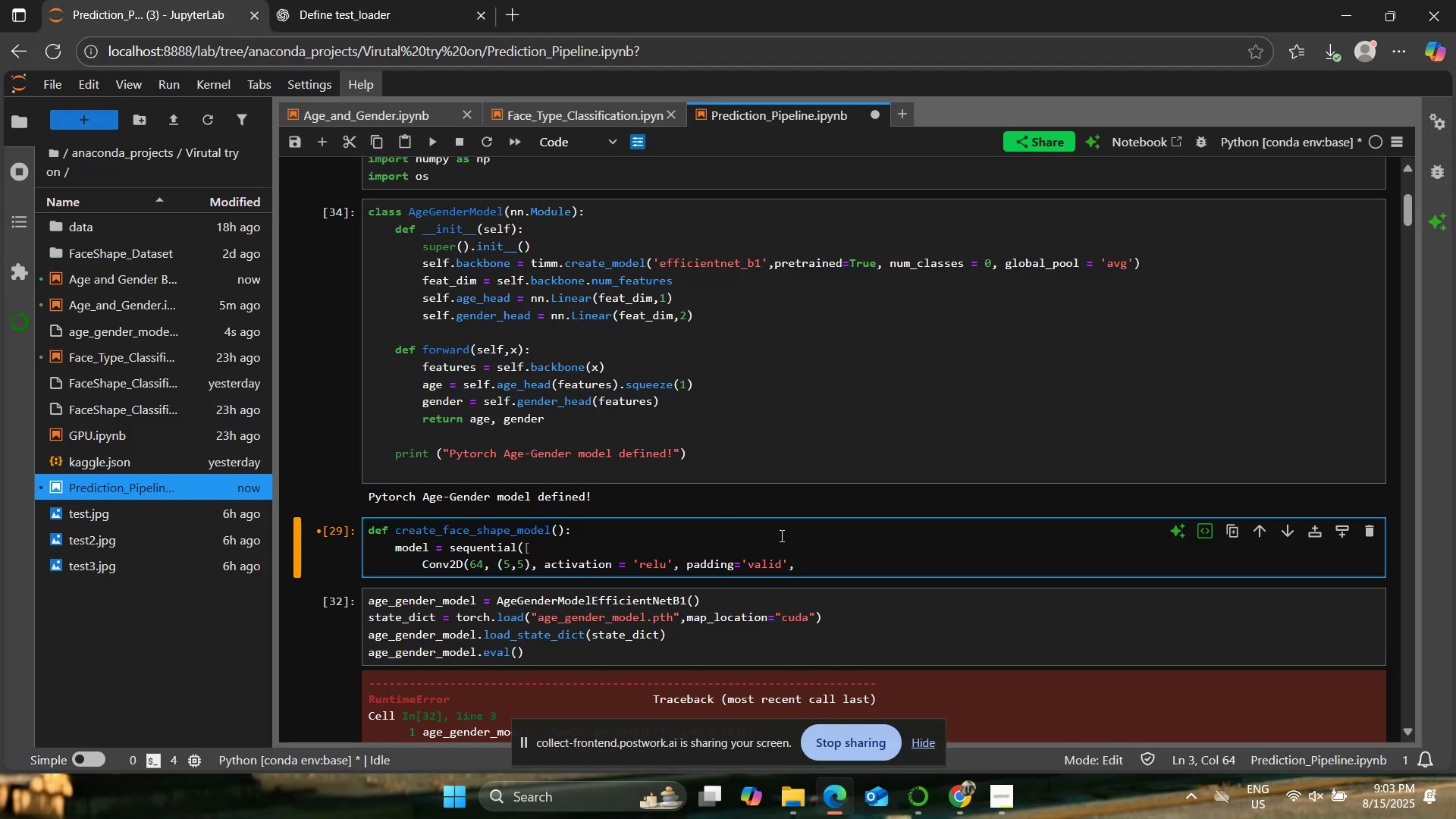 
type(input_shape=(25-)
key(Backspace)
type(0,190,1)),)
 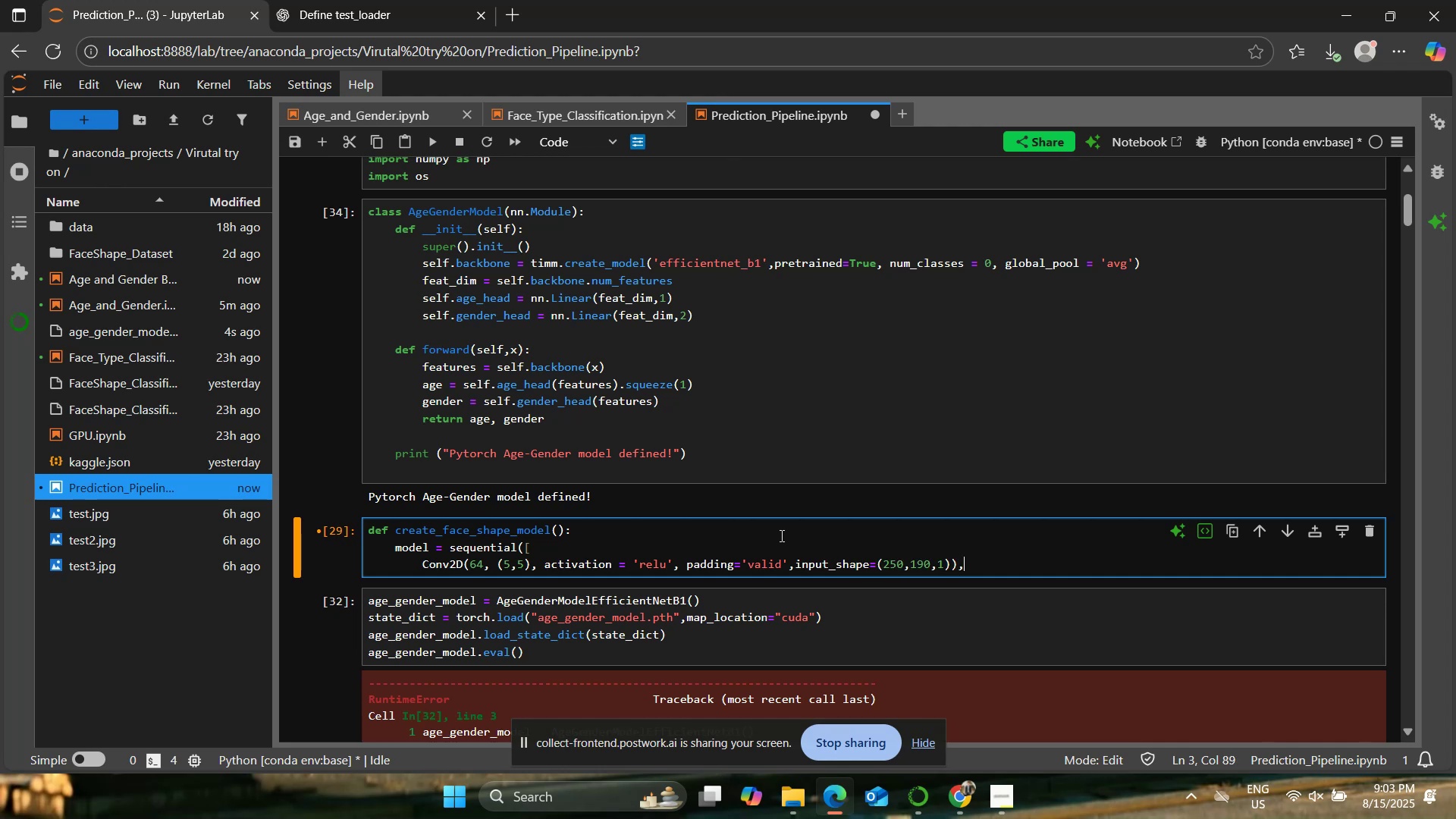 
key(Enter)
 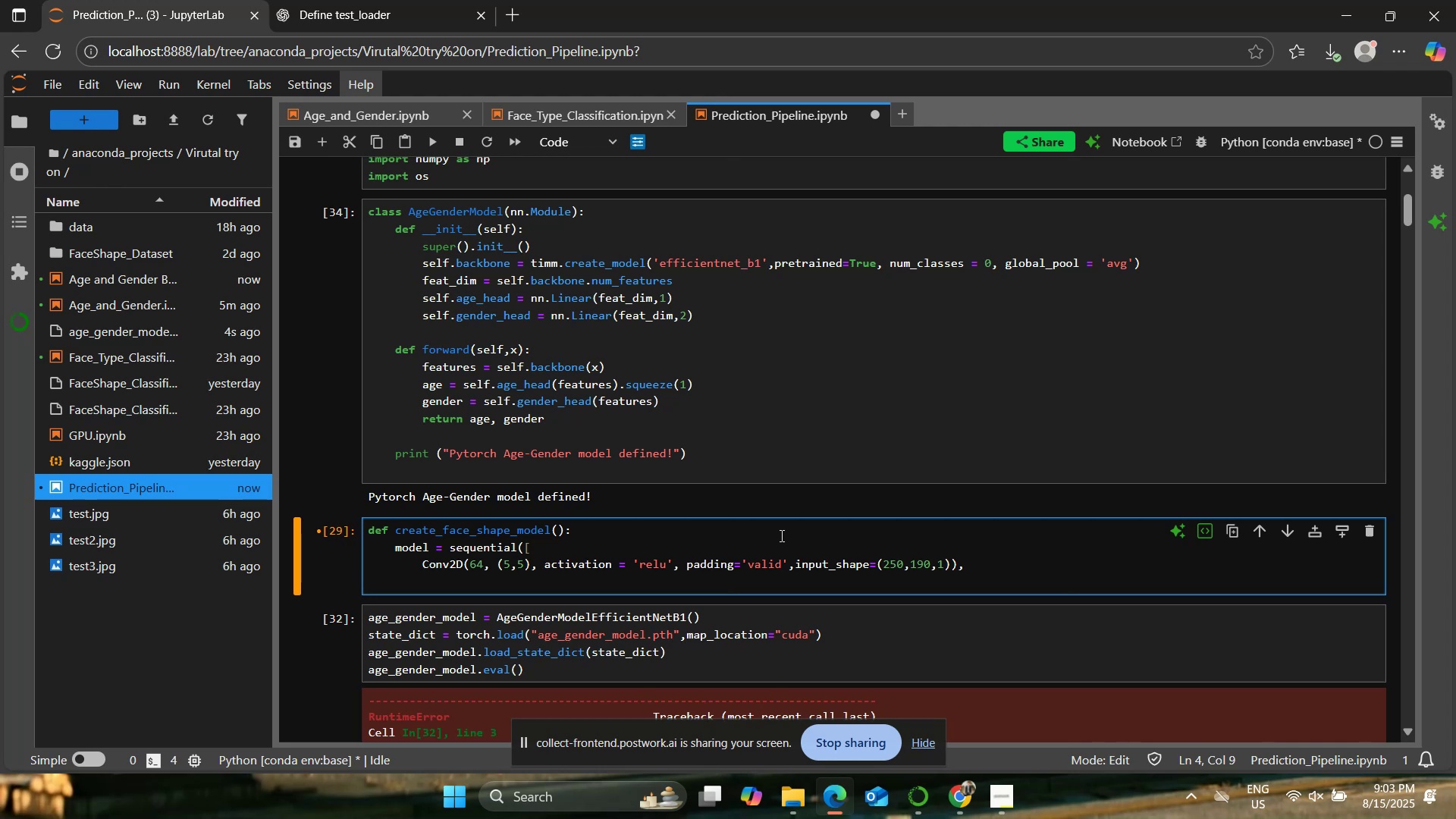 
wait(15.47)
 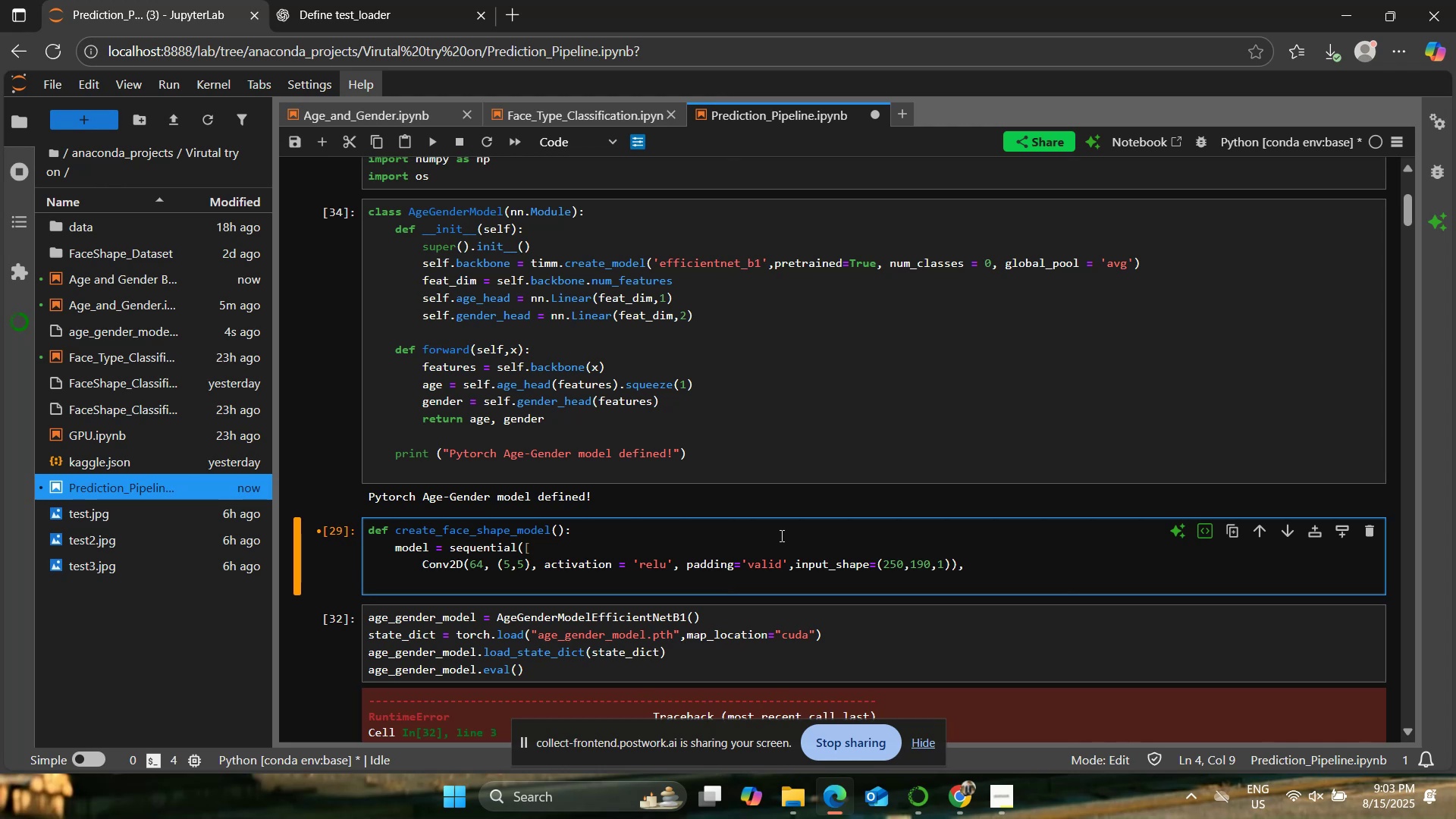 
type(Conv2D(32,(4,4), activation = ;re)
key(Backspace)
key(Backspace)
key(Backspace)
type(')
key(Backspace)
type('relu', padding =)
key(Backspace)
type(= 'valid', )
key(Backspace)
key(Backspace)
type(_)
key(Backspace)
type(),)
 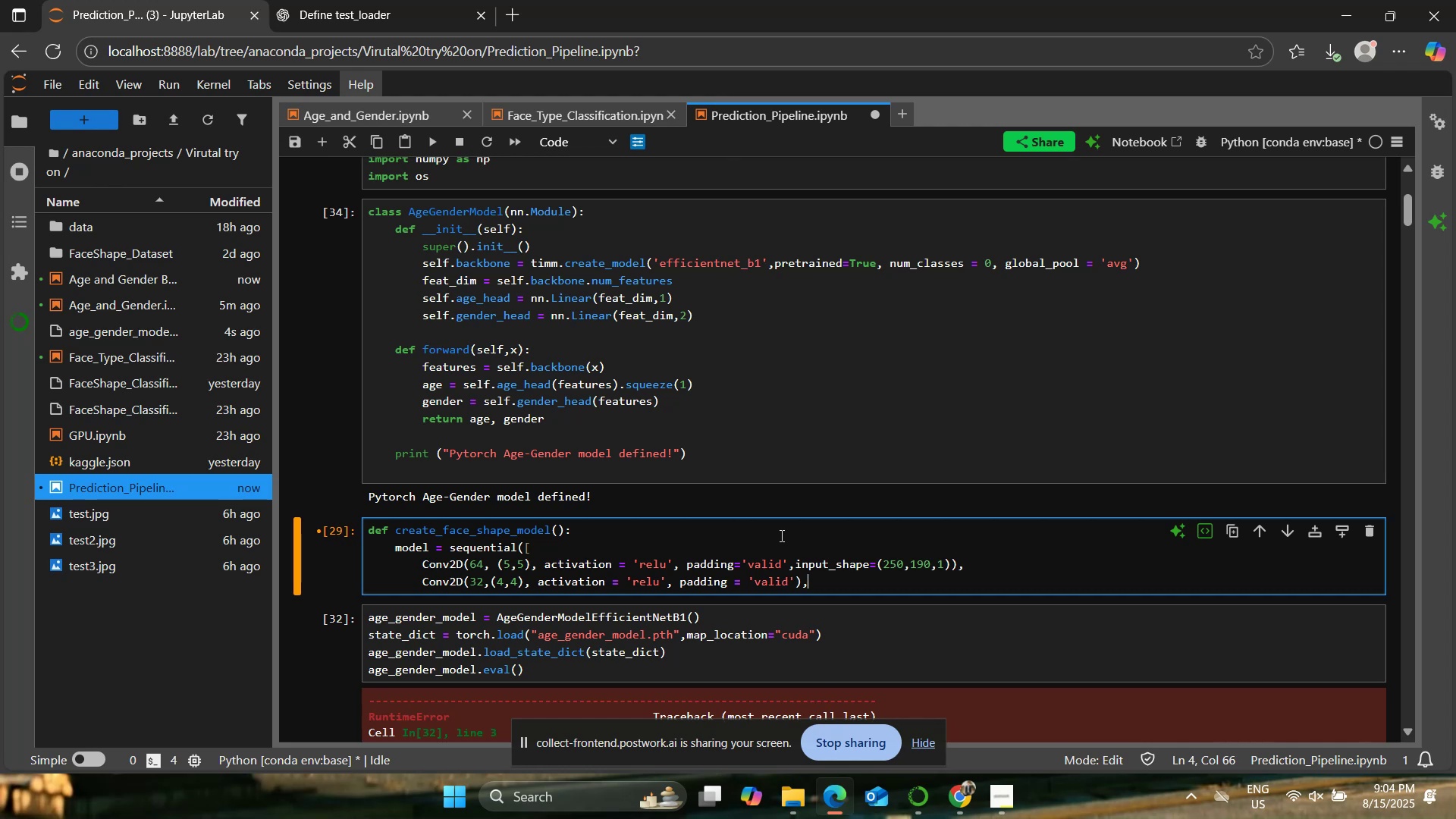 
key(Enter)
 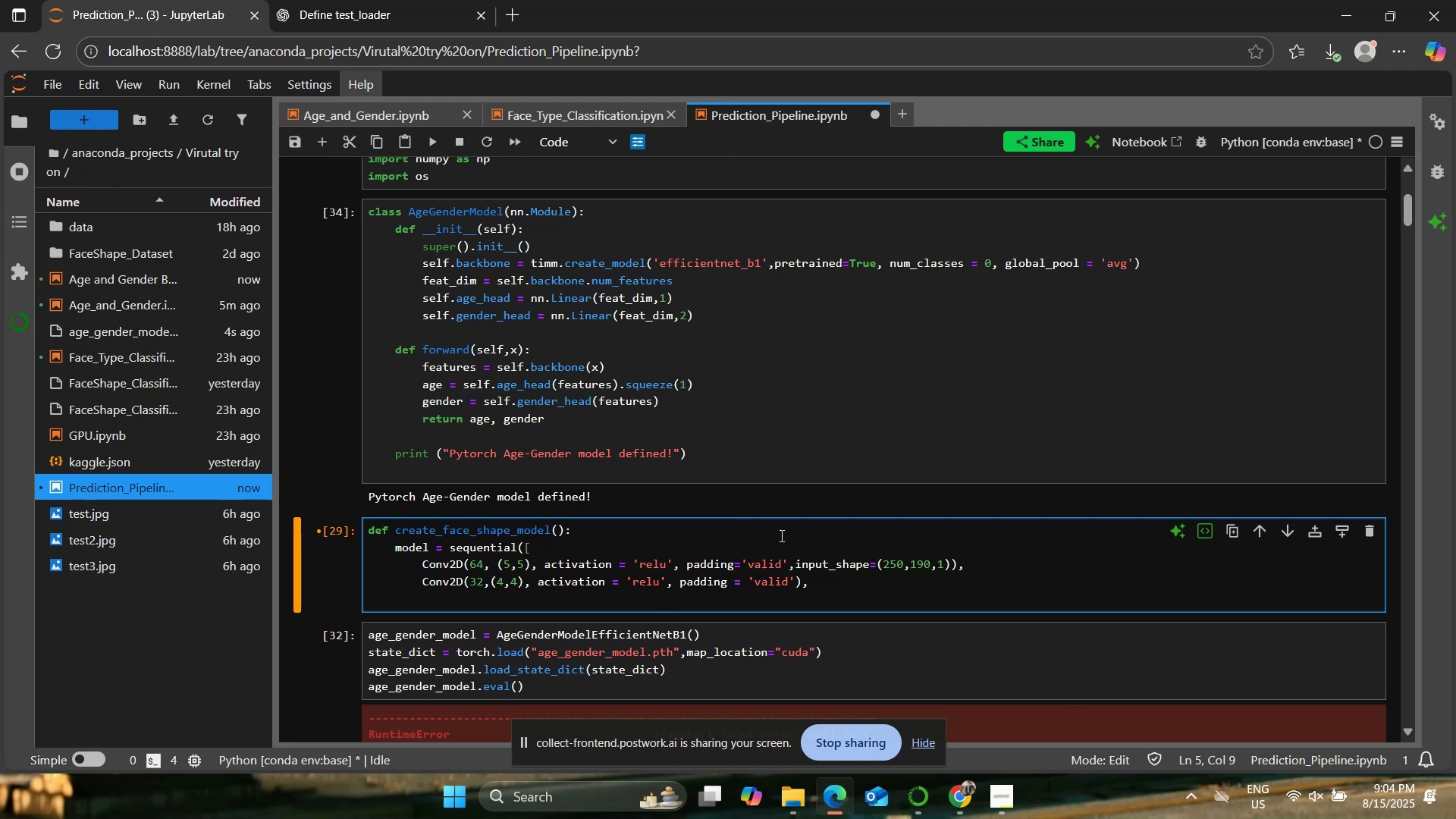 
type(MaxPooling2D(pool))
key(Backspace)
type(_size=(4,4),)
 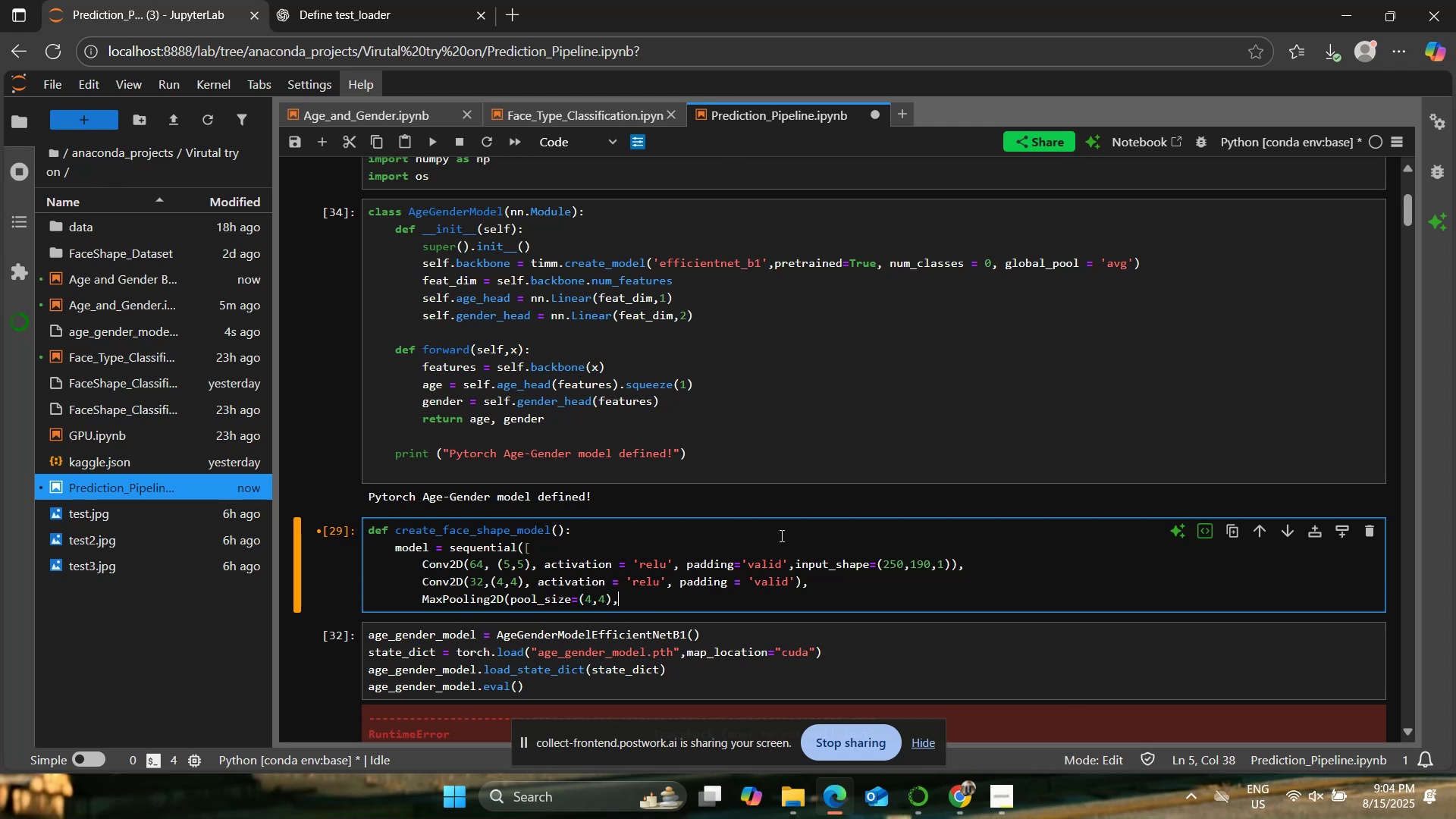 
key(Enter)
 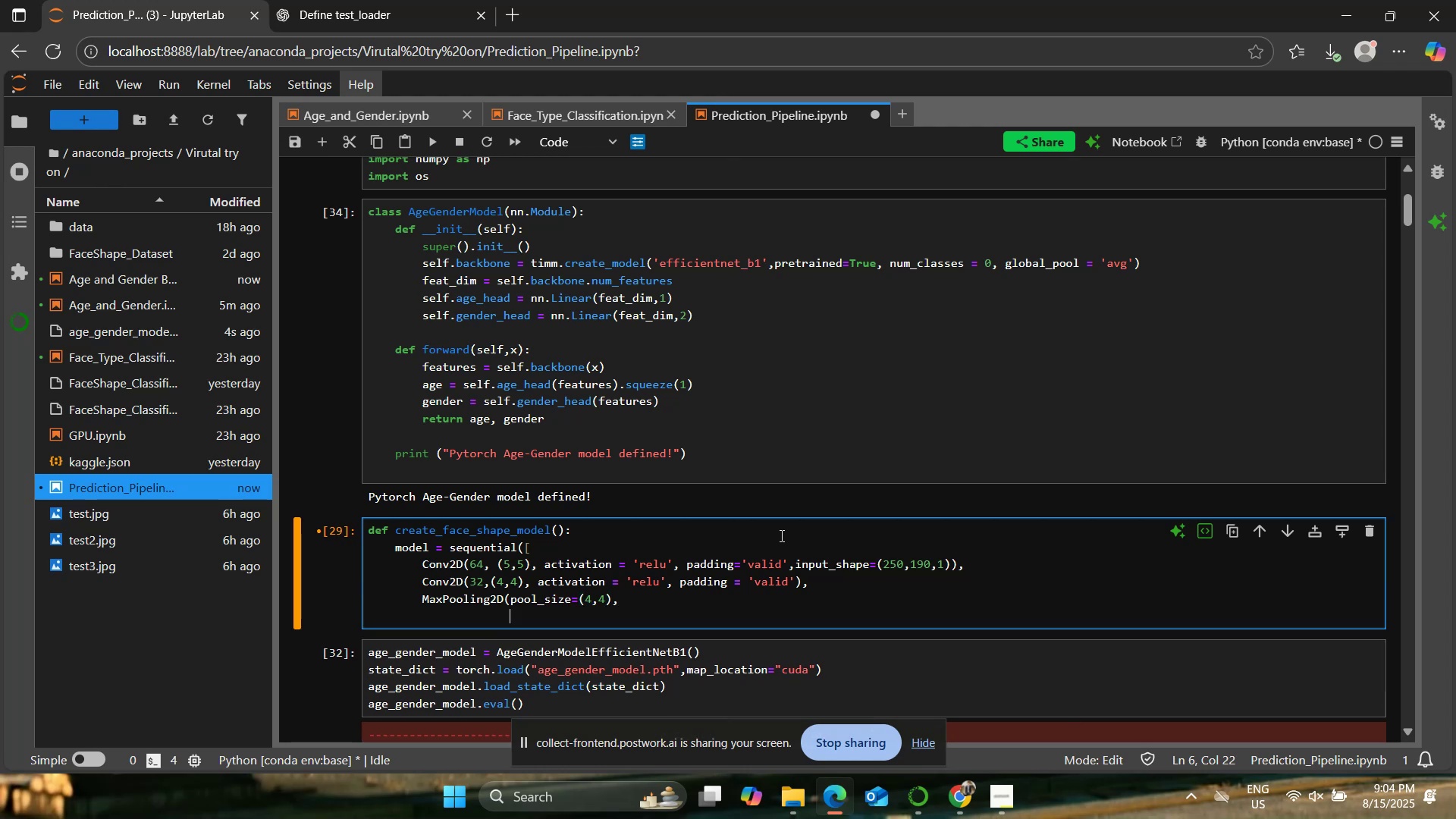 
key(Shift+ShiftRight)
 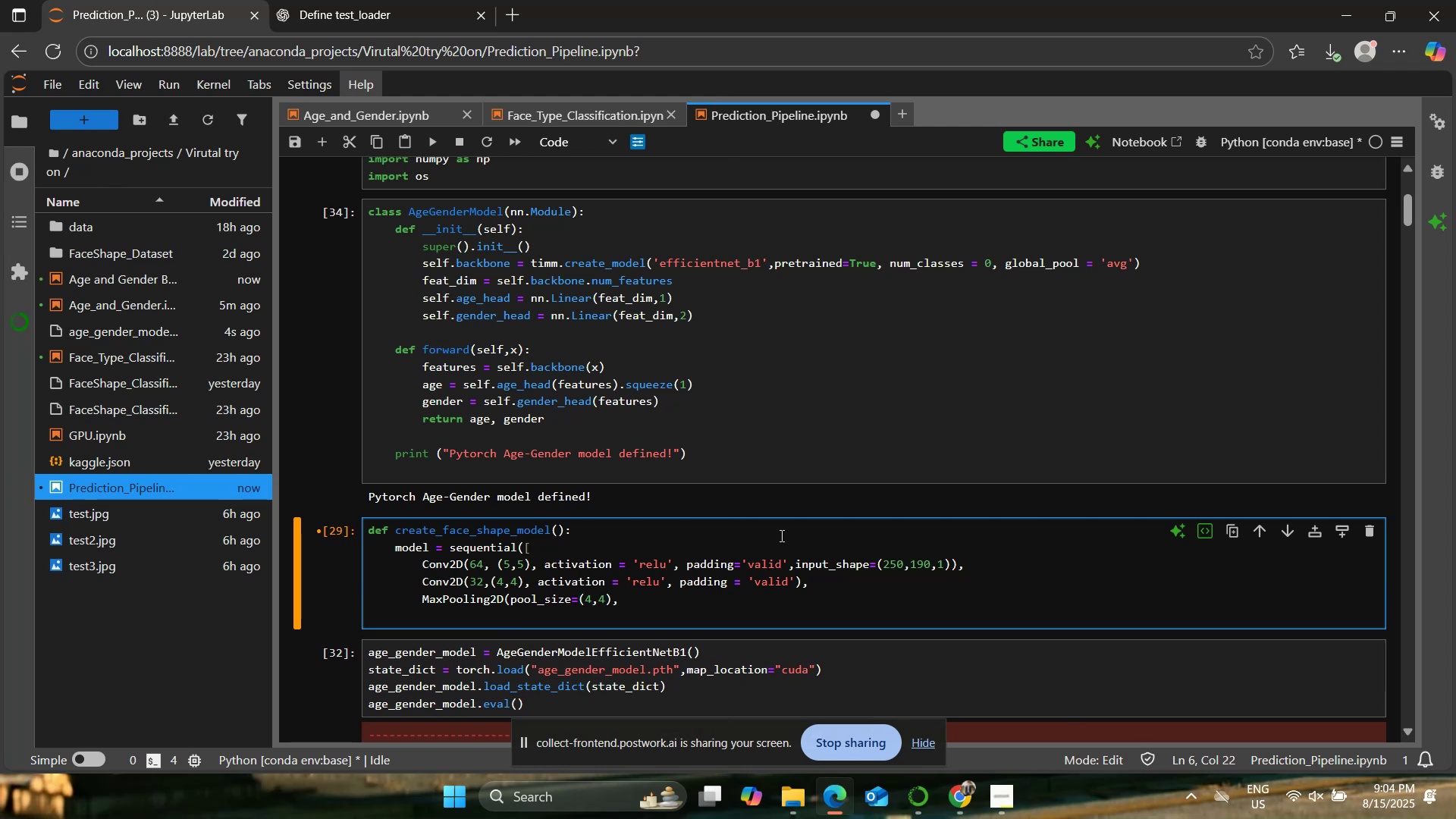 
key(Shift+M)
 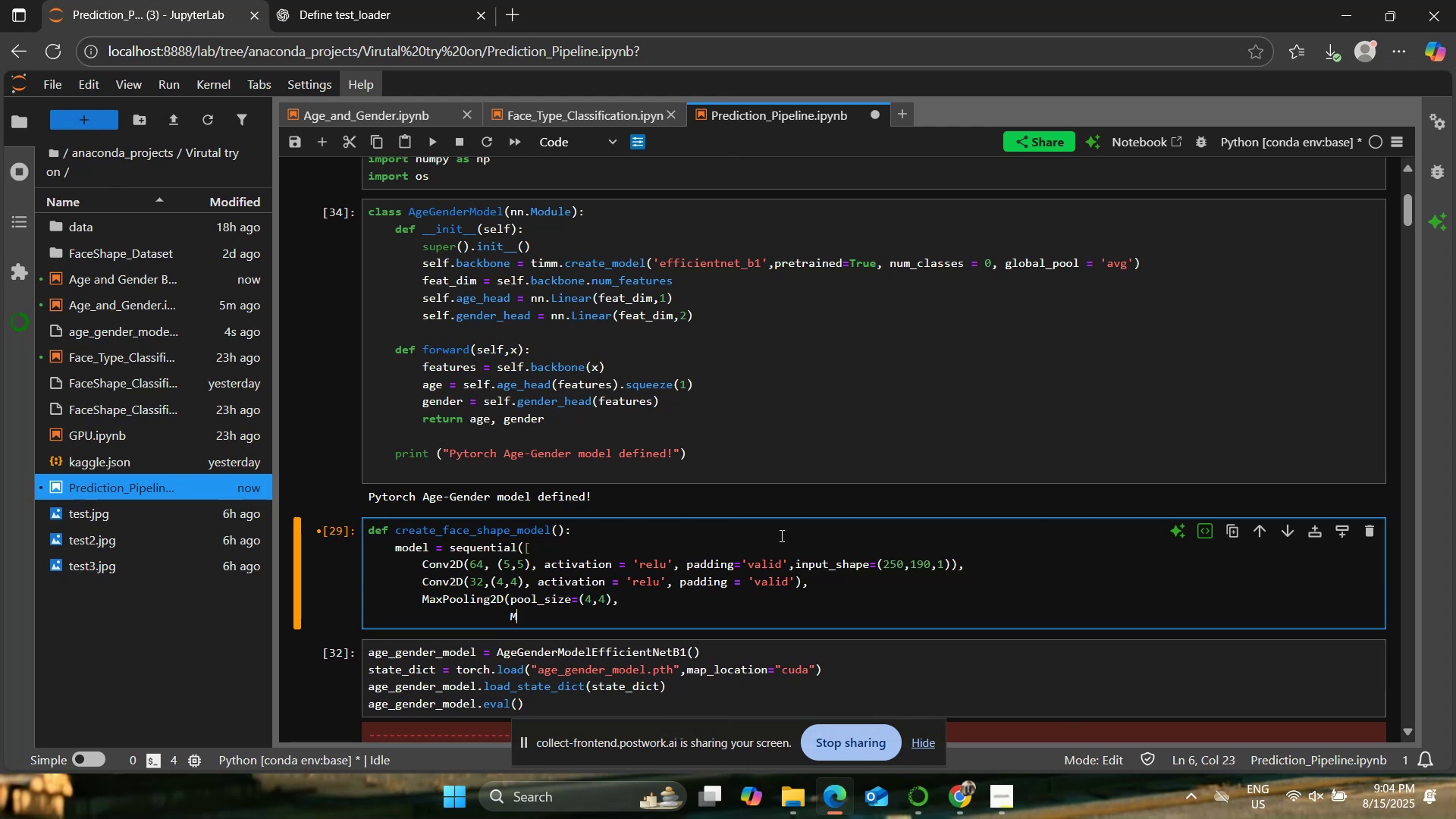 
key(Backspace)
 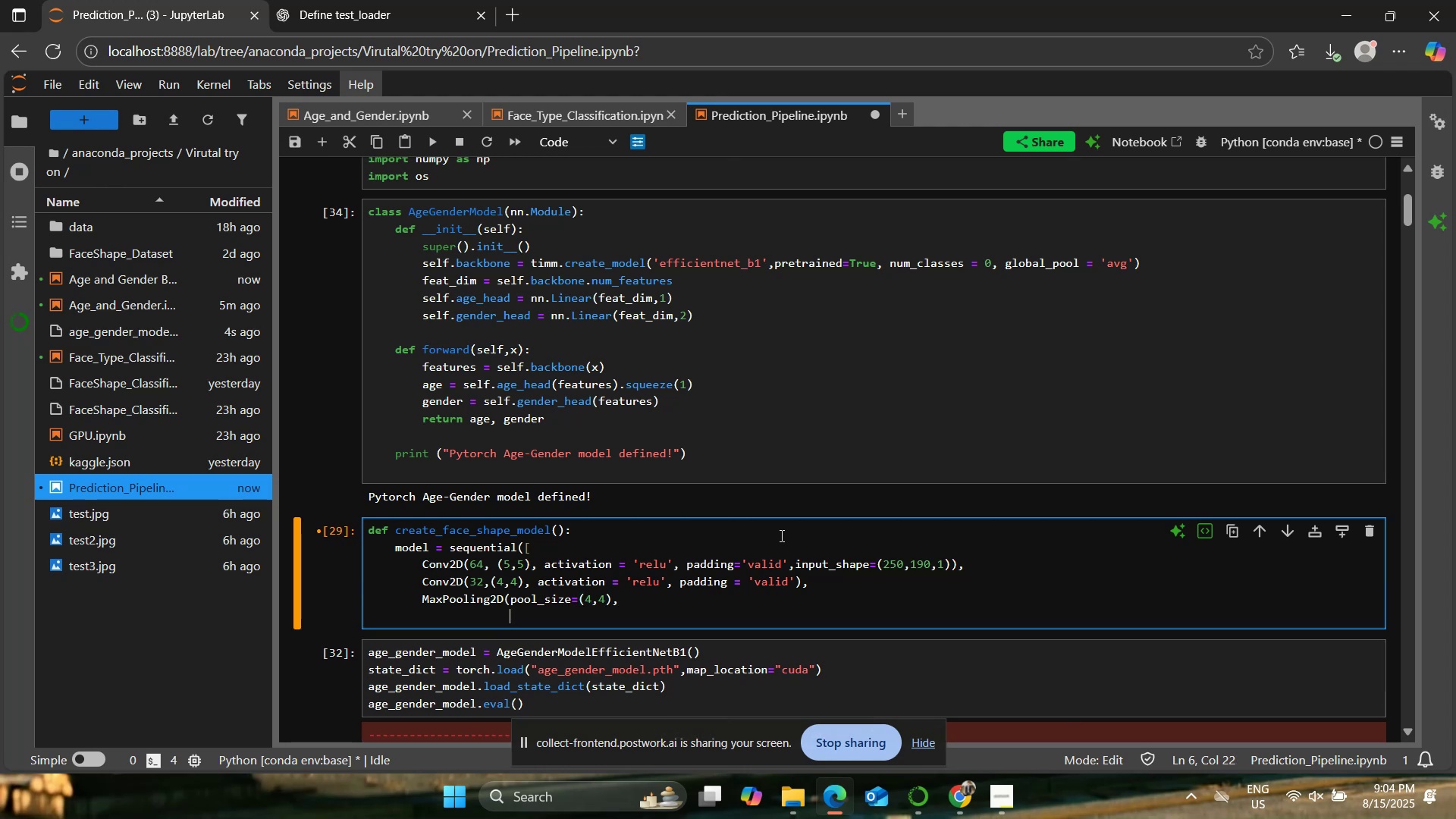 
key(Backspace)
 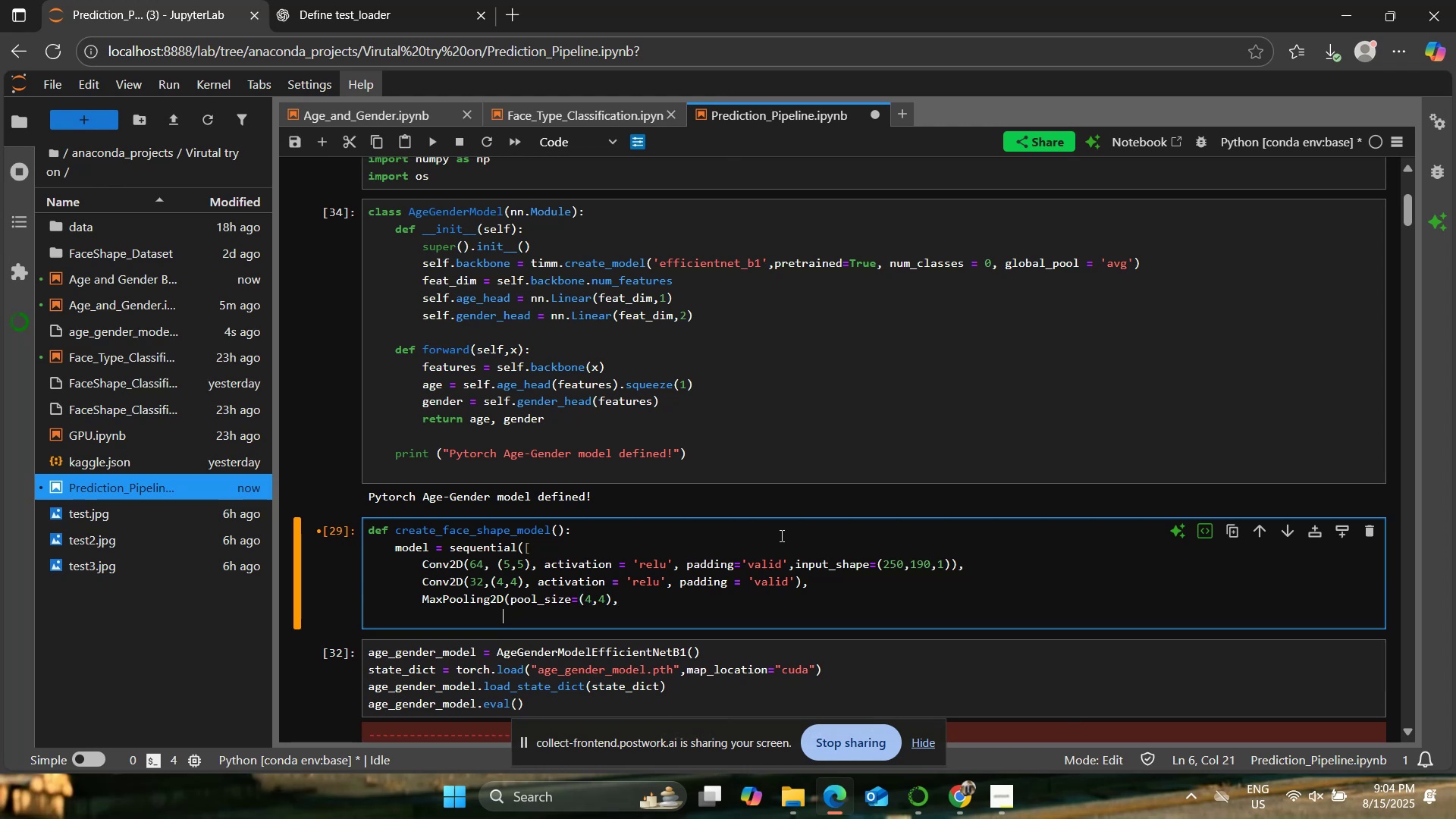 
key(Backspace)
 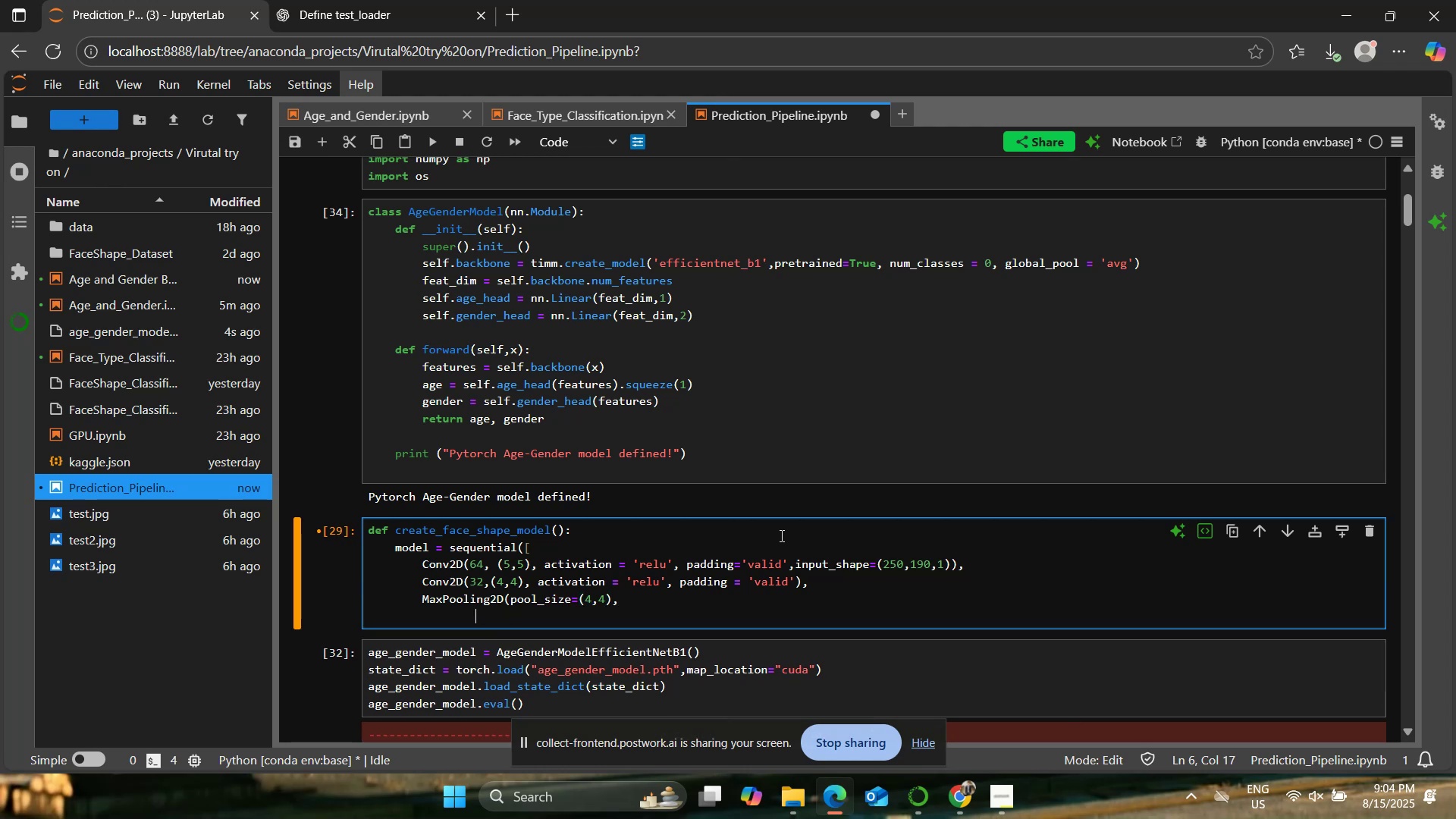 
key(Backspace)
 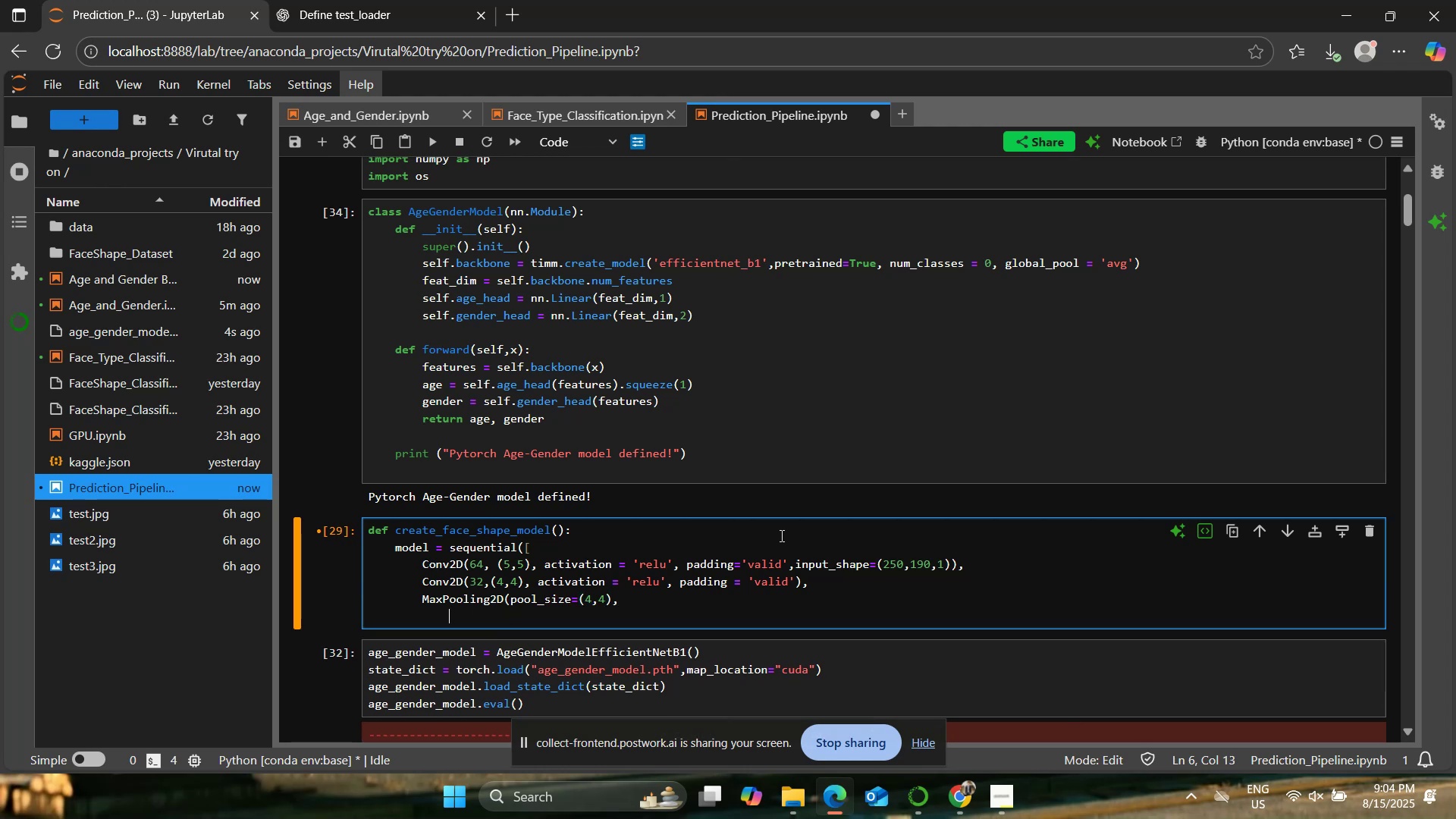 
key(Backspace)
 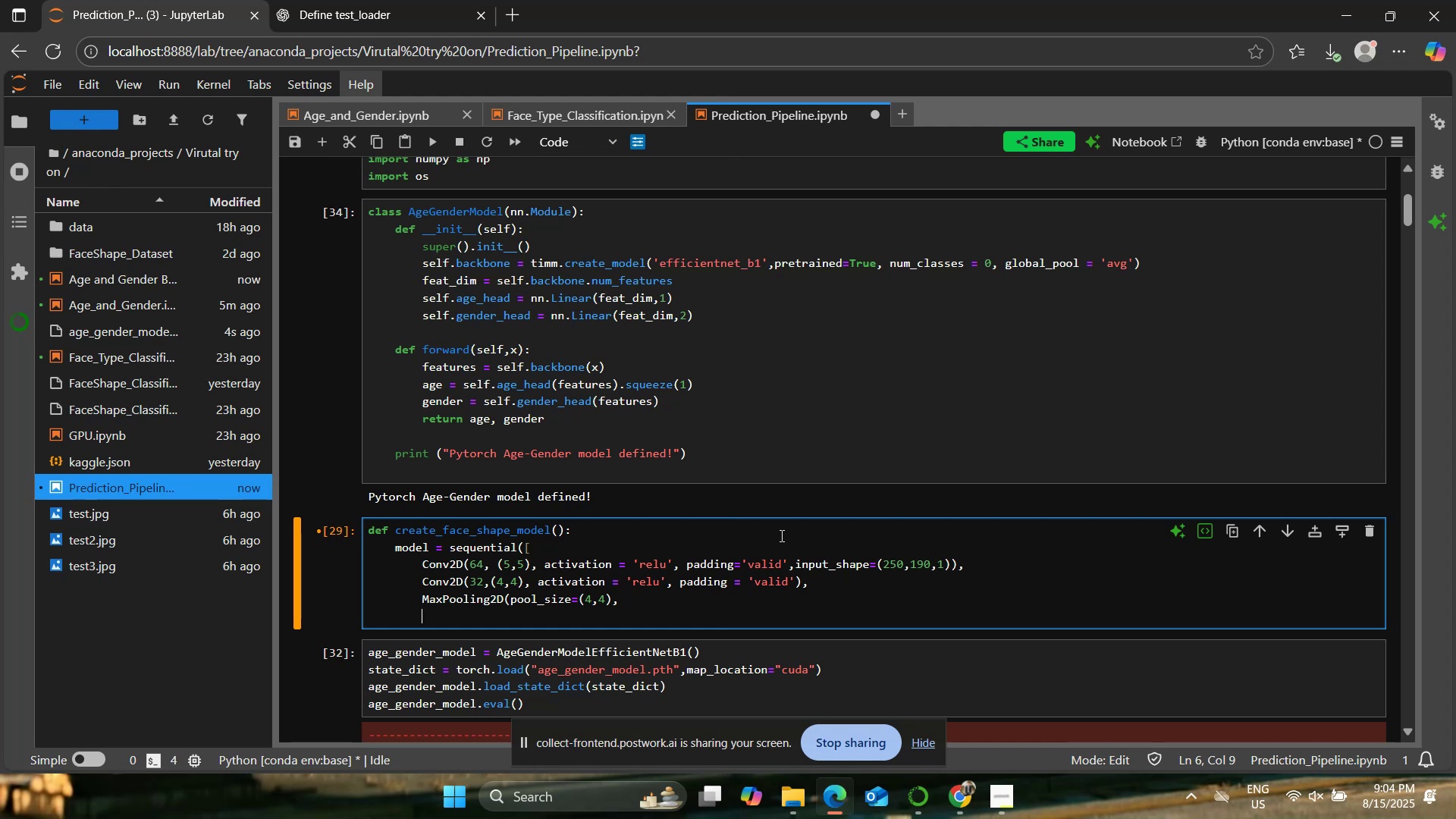 
type(MaxPooling2D(pool)si)
key(Backspace)
key(Backspace)
key(Backspace)
type(_size=(3,30)
key(Backspace)
type(),)
 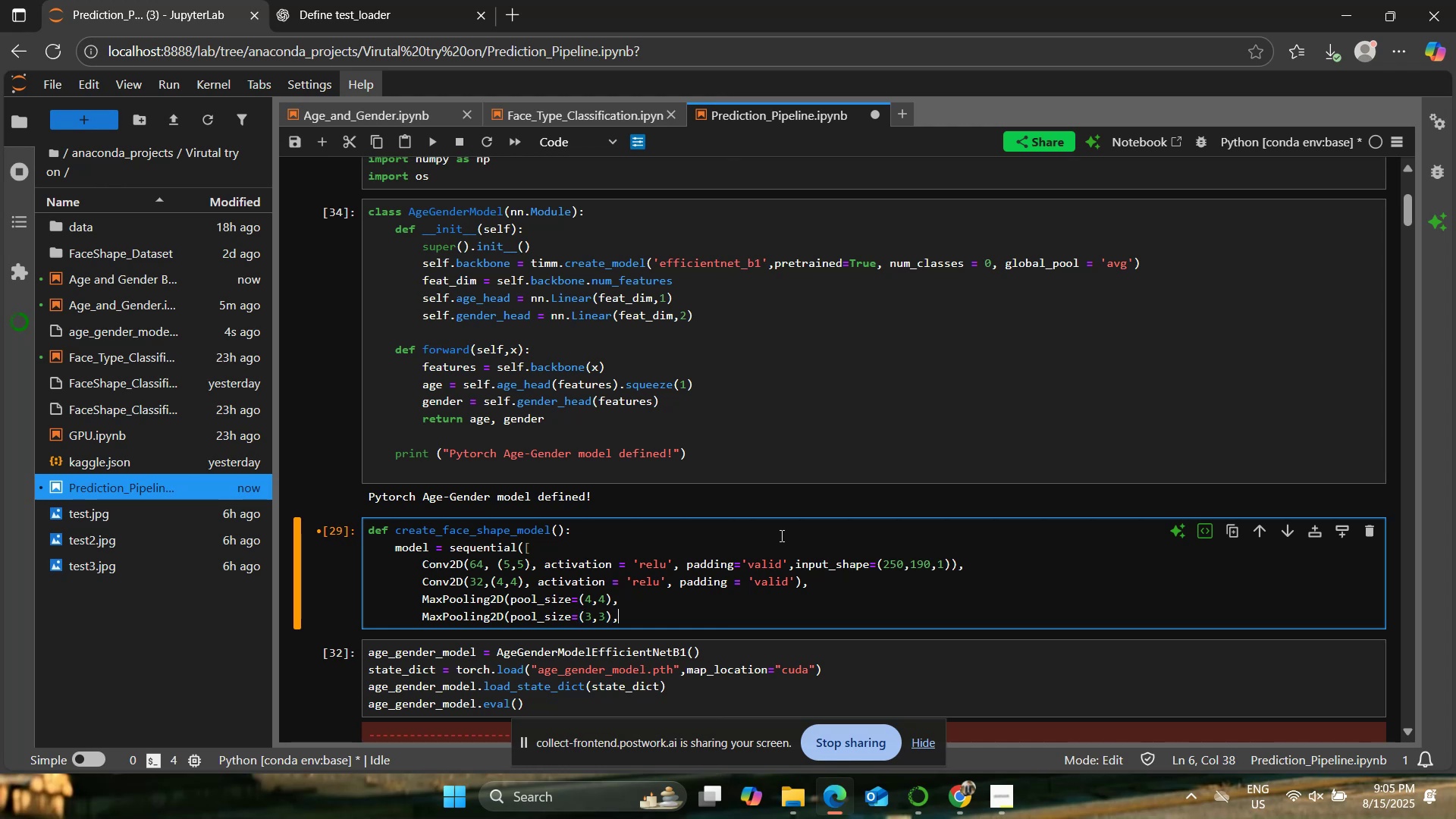 
wait(19.12)
 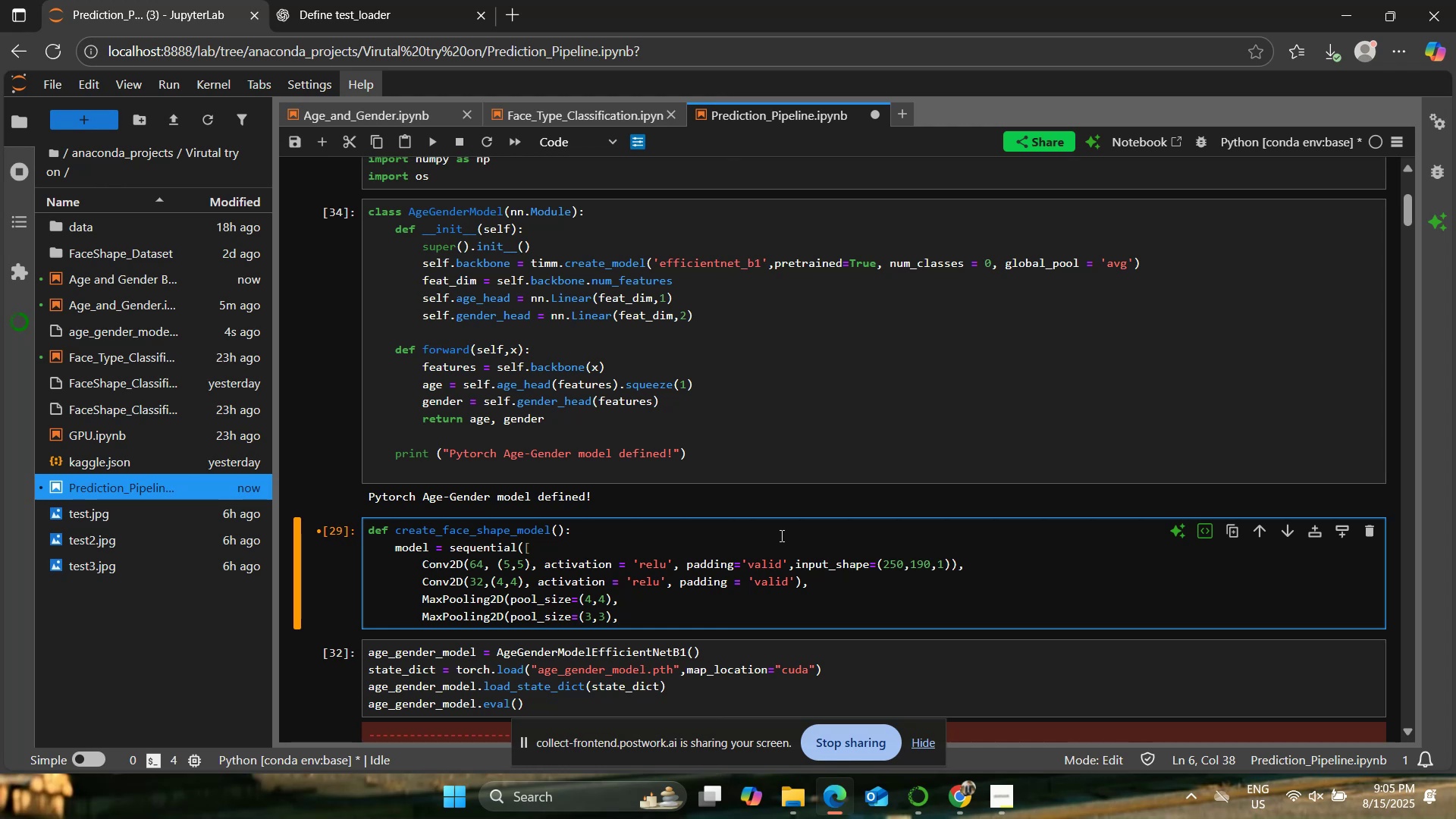 
type( paddi g)
key(Backspace)
key(Backspace)
type(ng = 'vlaid')
key(Backspace)
key(Backspace)
key(Backspace)
key(Backspace)
key(Backspace)
type(alid',)
 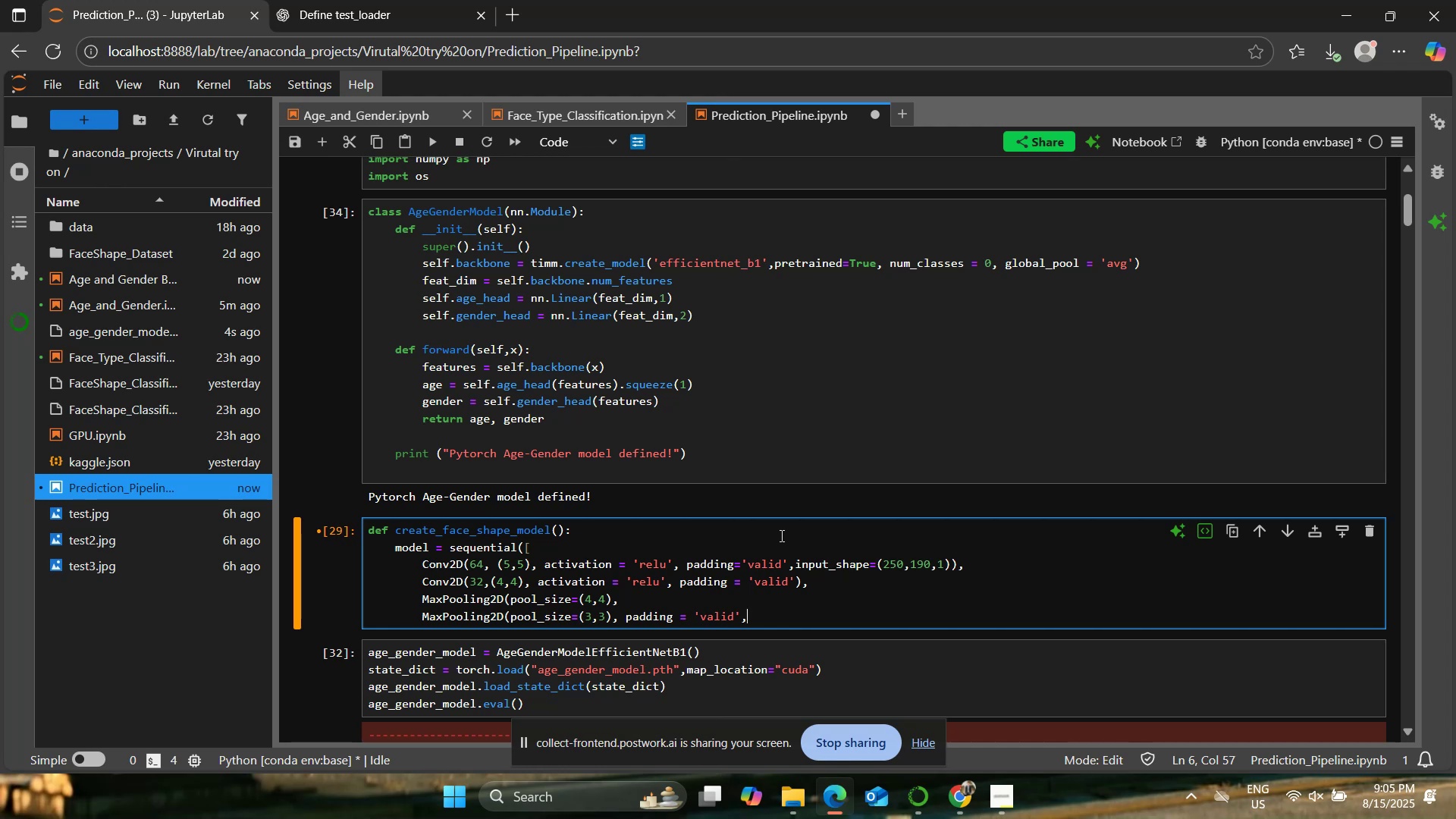 
type(strides=)
 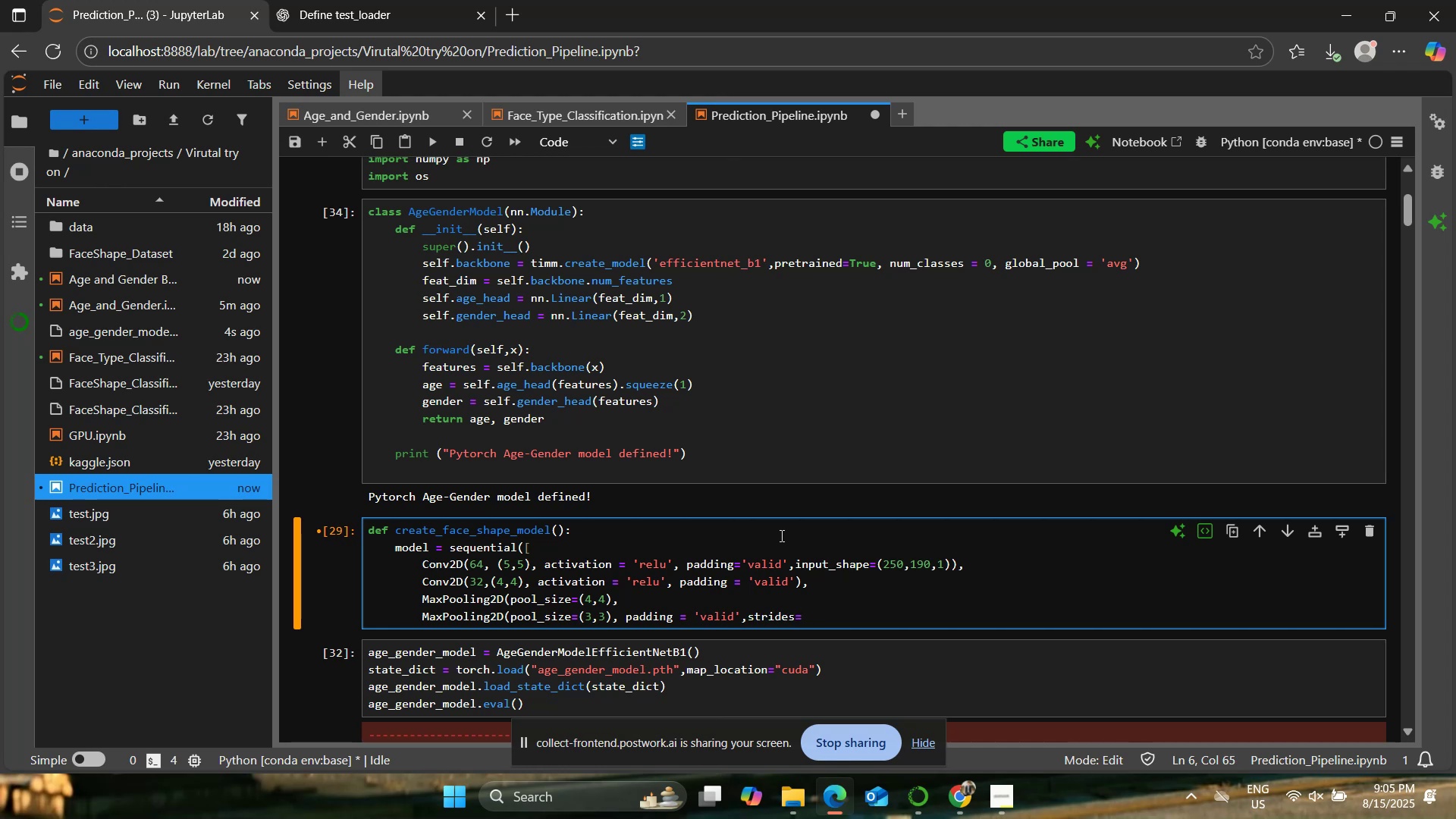 
type((2,2)
 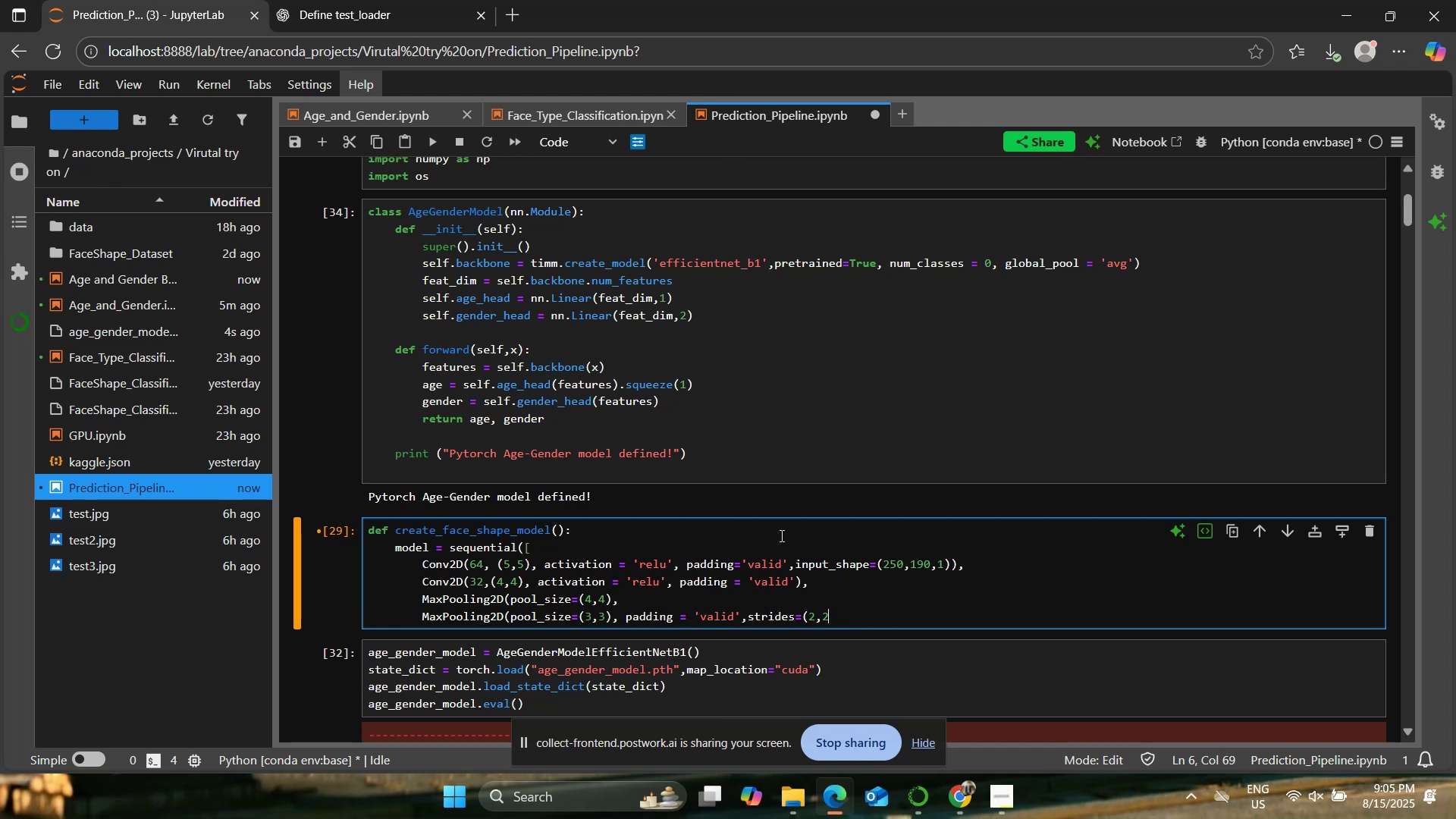 
wait(11.34)
 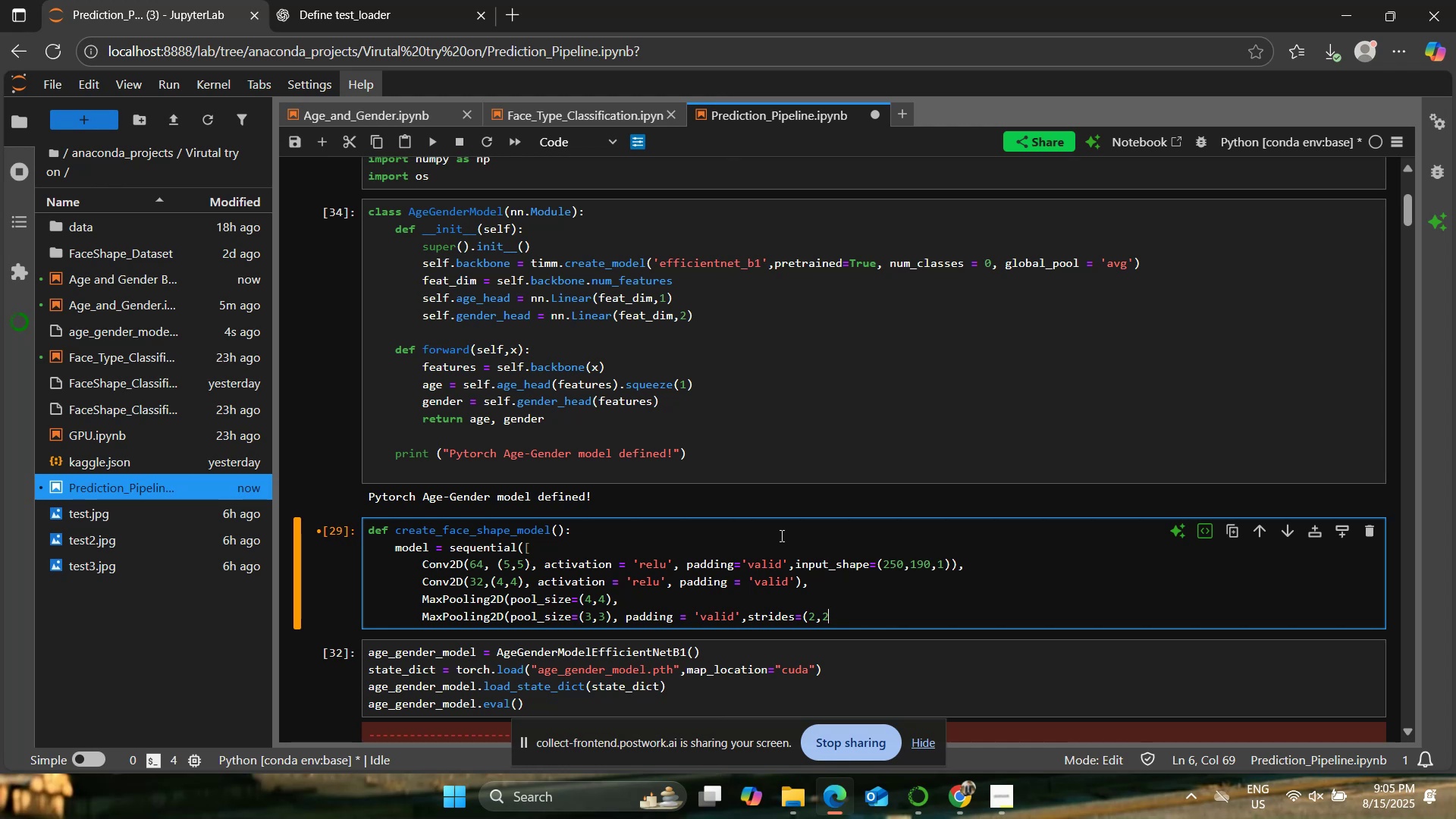 
type()),)
 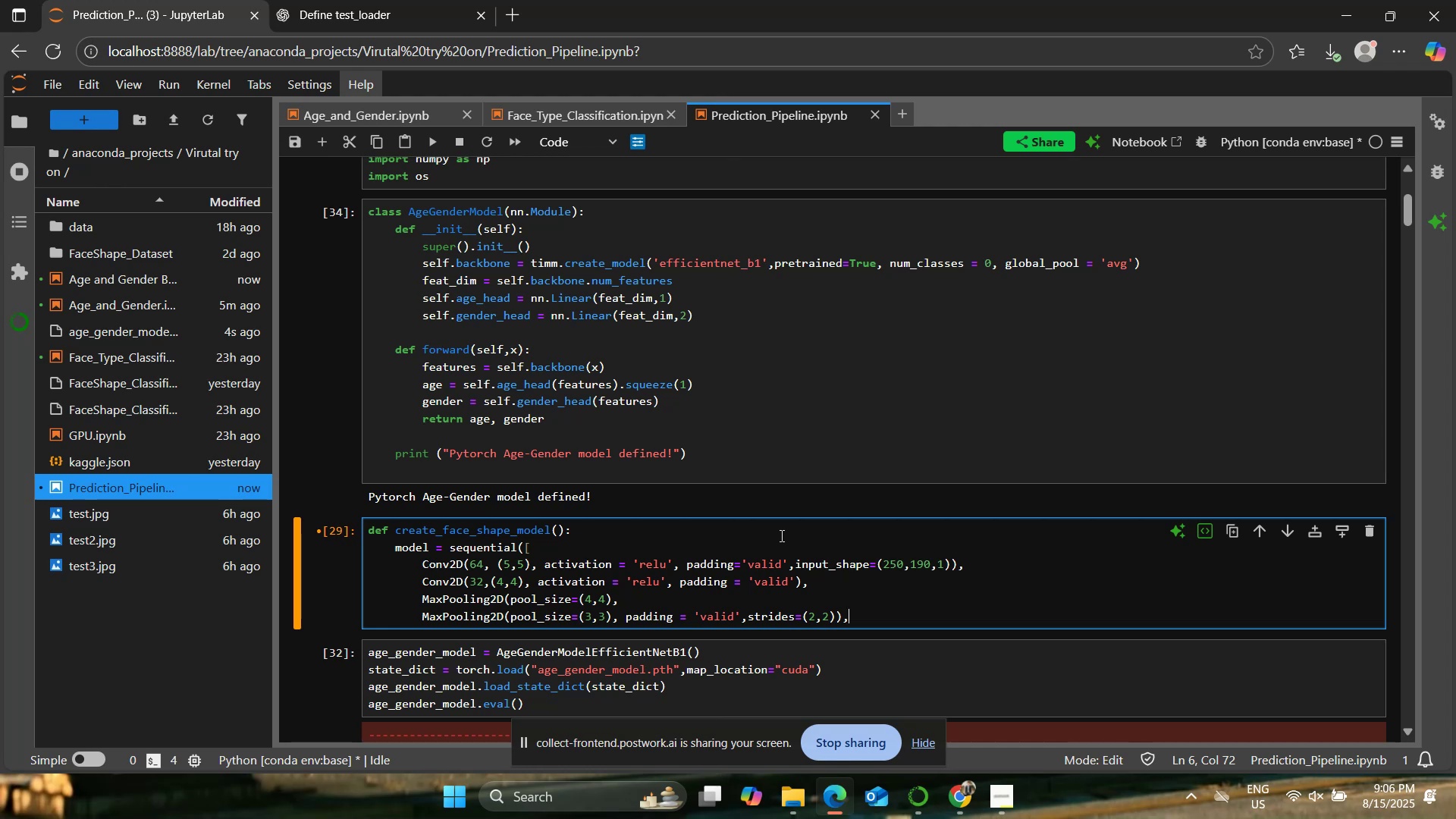 
wait(22.28)
 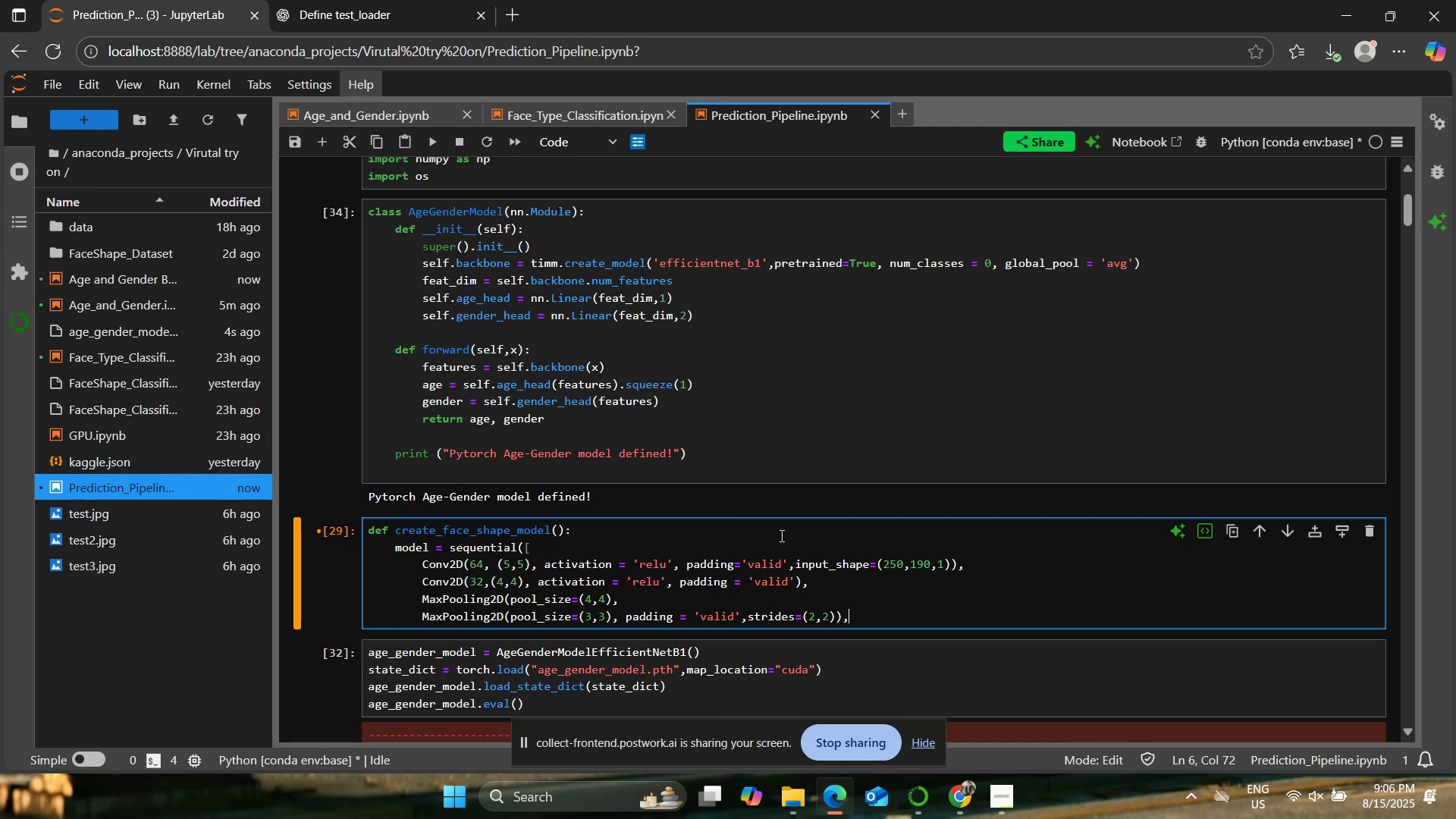 
hold_key(key=ArrowLeft, duration=0.77)
 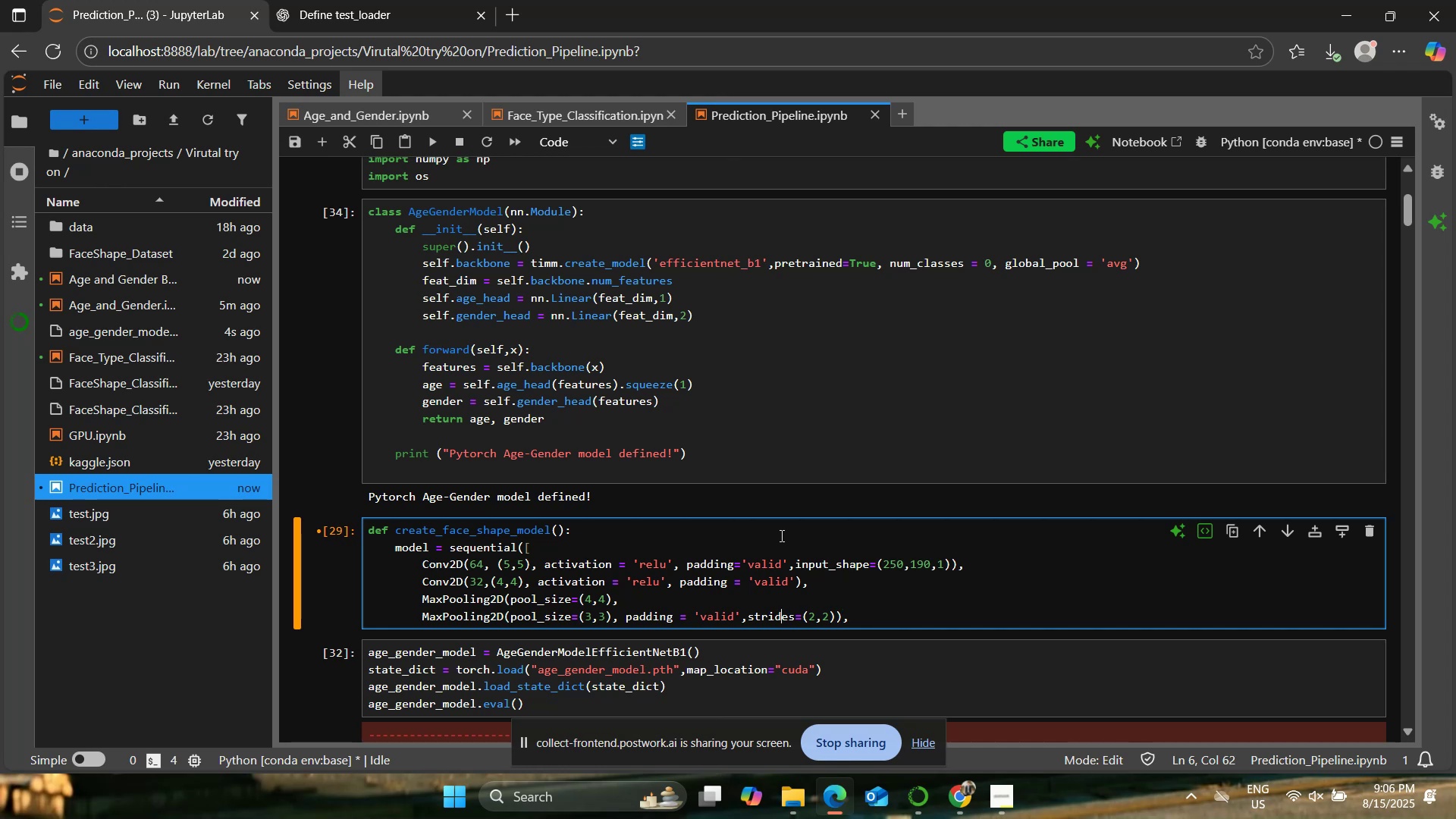 
key(ArrowLeft)
 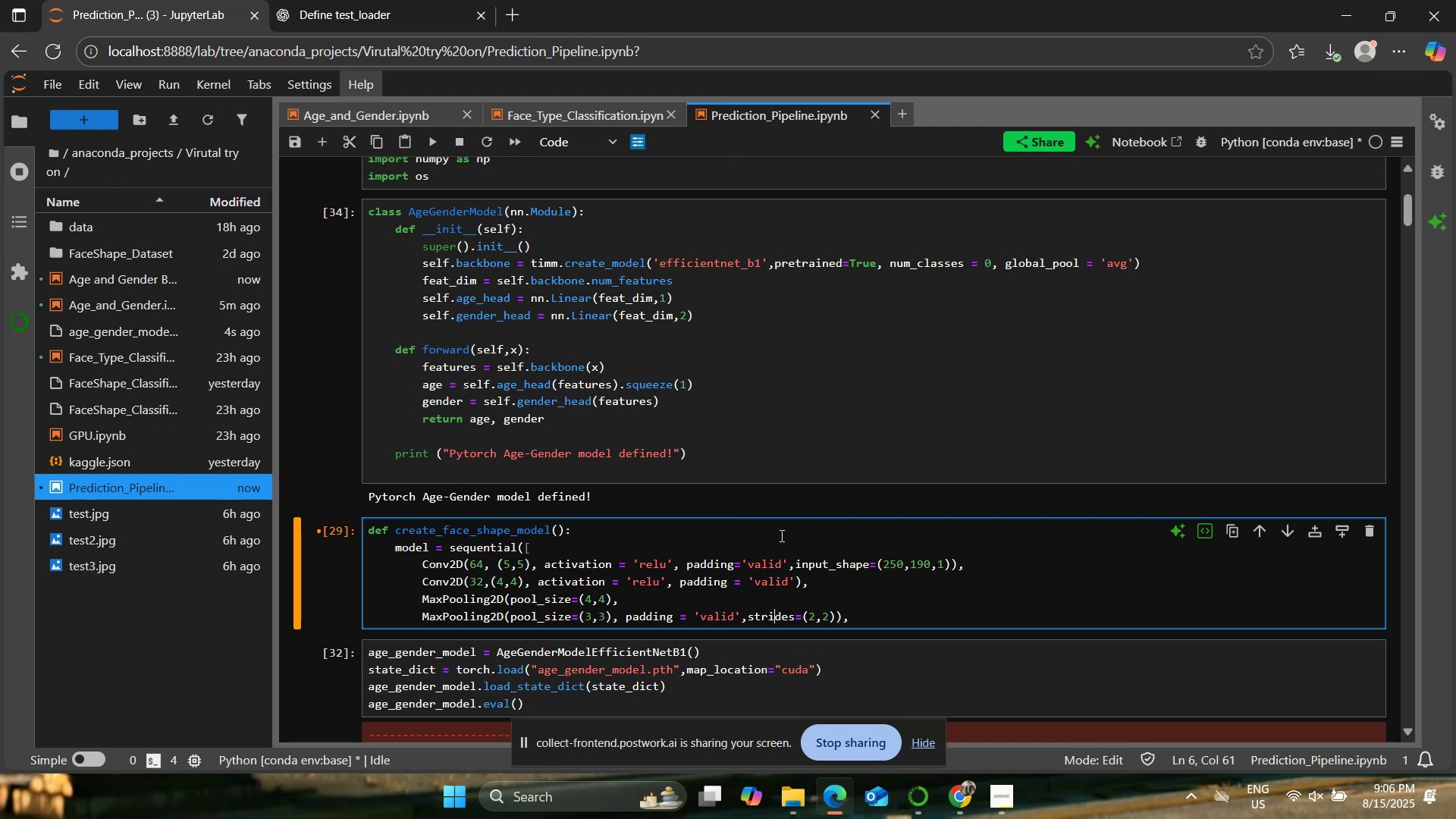 
key(ArrowLeft)
 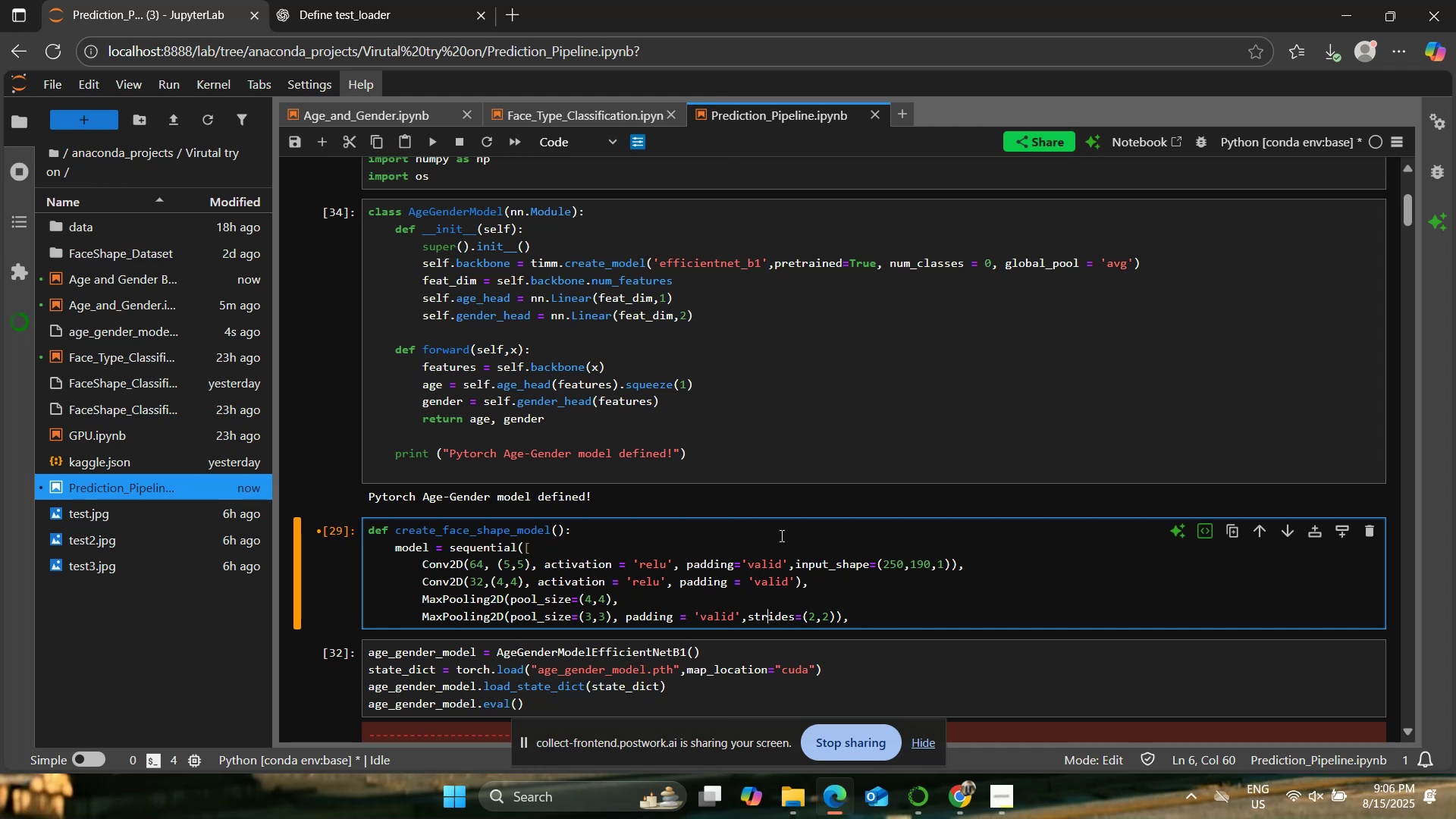 
key(ArrowLeft)
 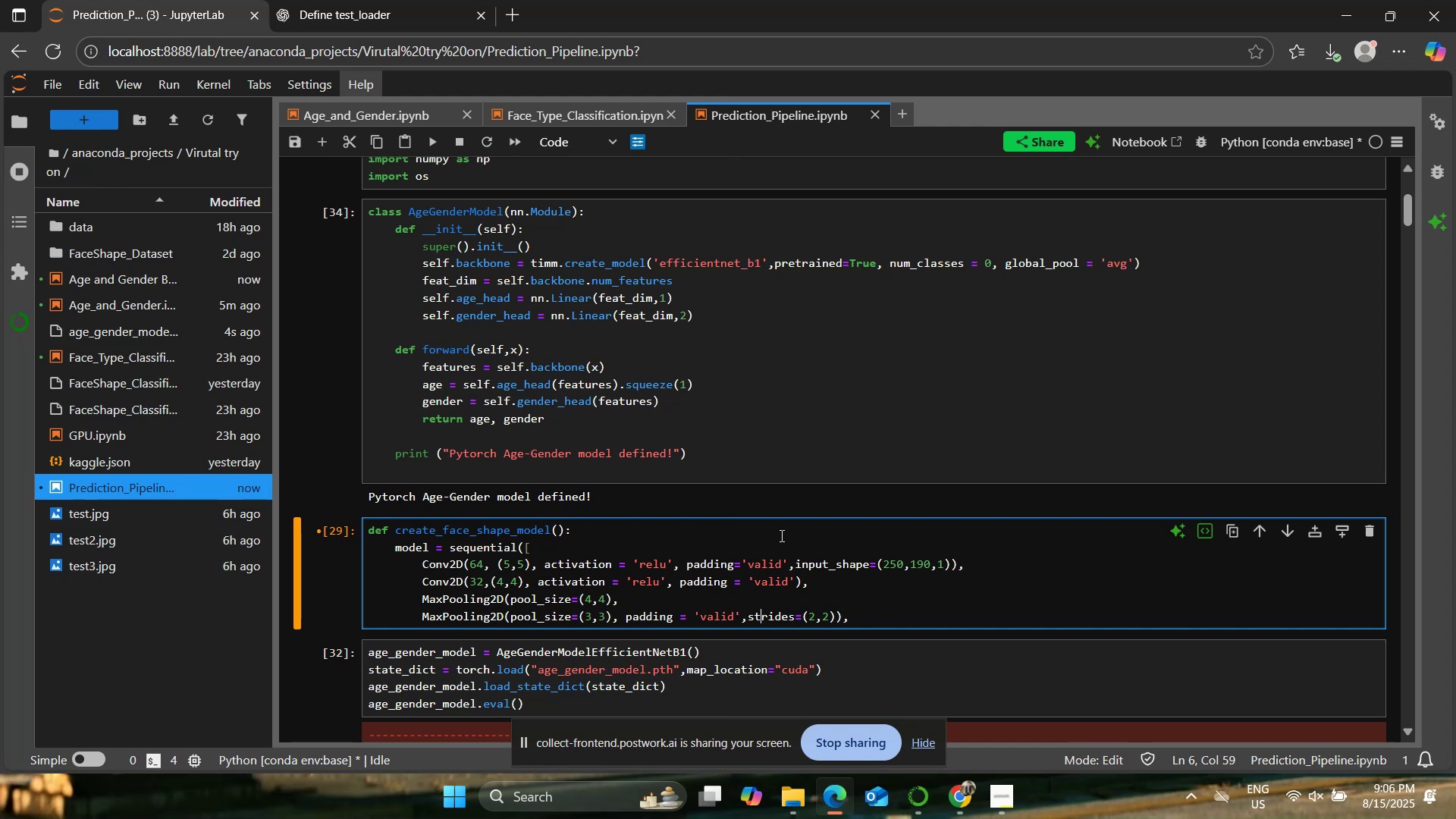 
key(ArrowUp)
 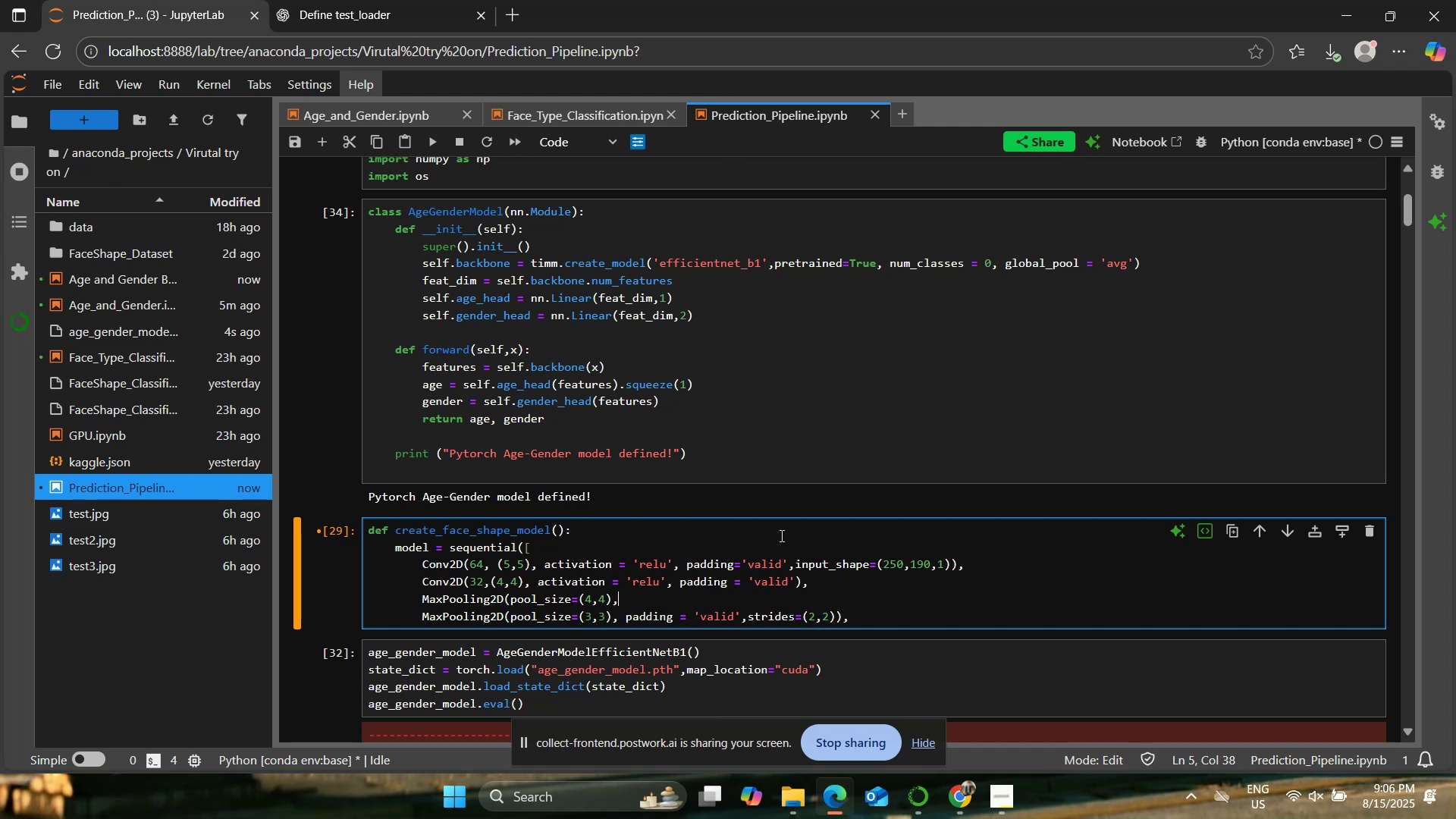 
hold_key(key=ArrowLeft, duration=0.91)
 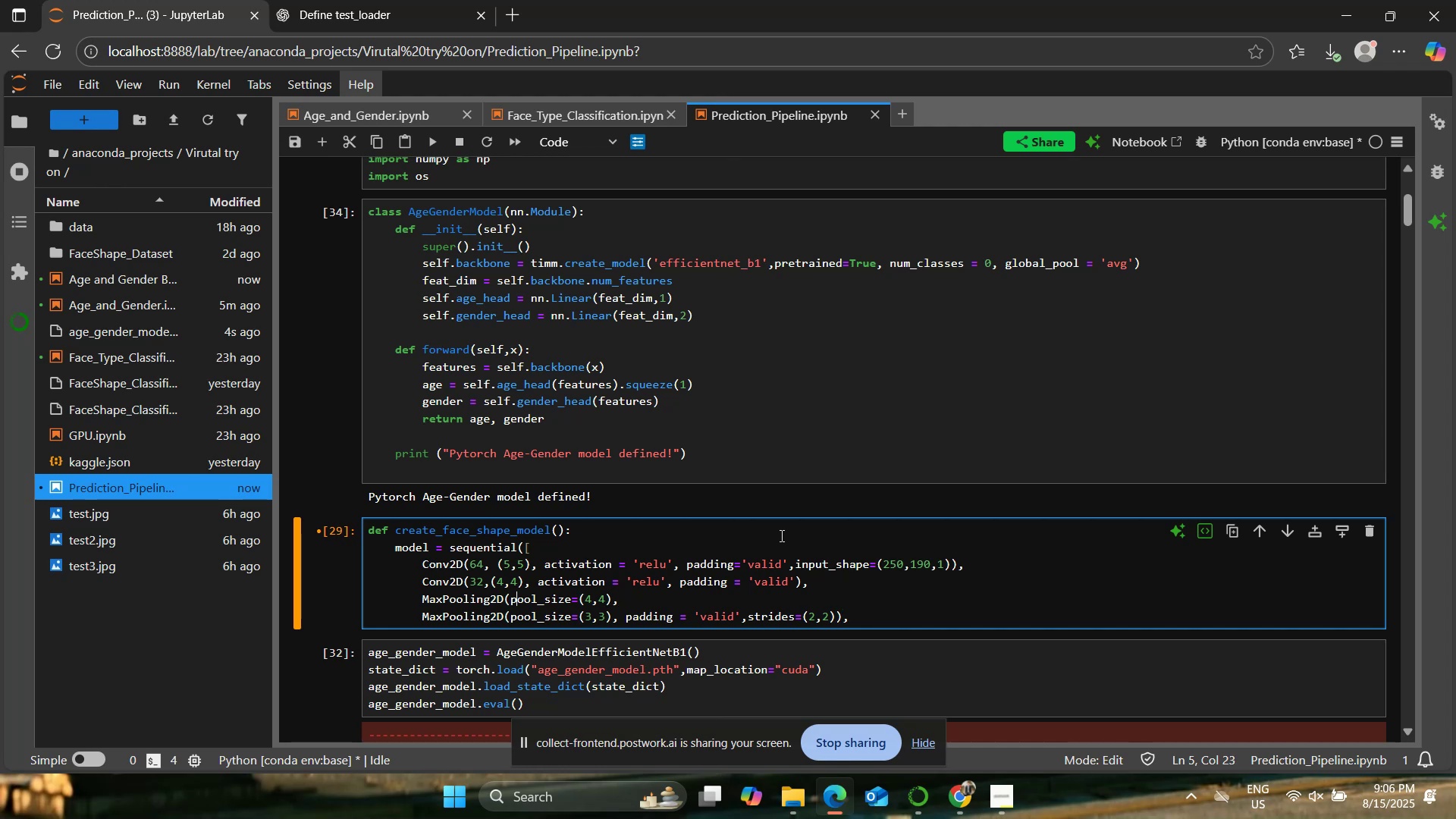 
hold_key(key=ArrowRight, duration=0.65)
 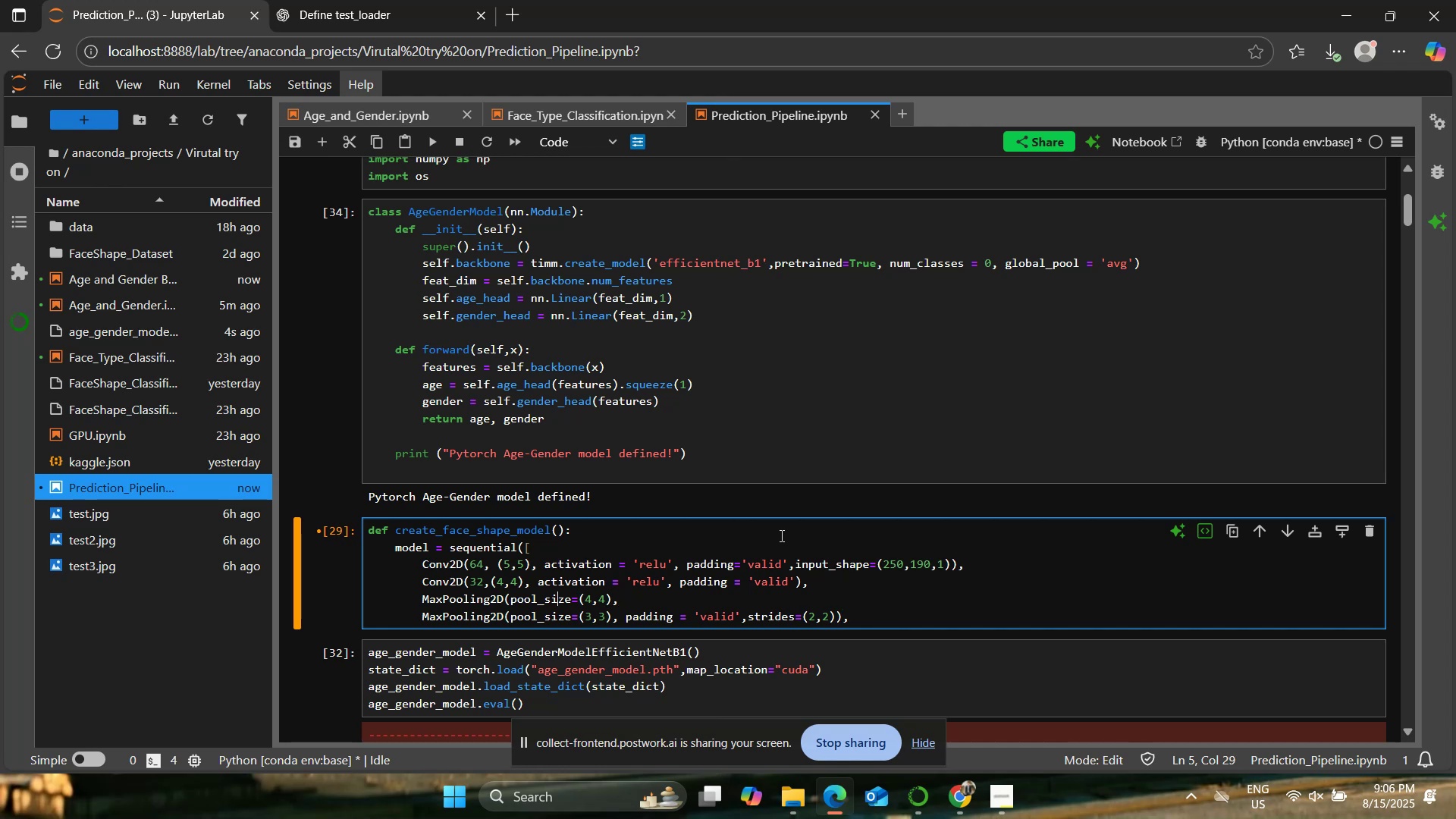 
key(ArrowRight)
 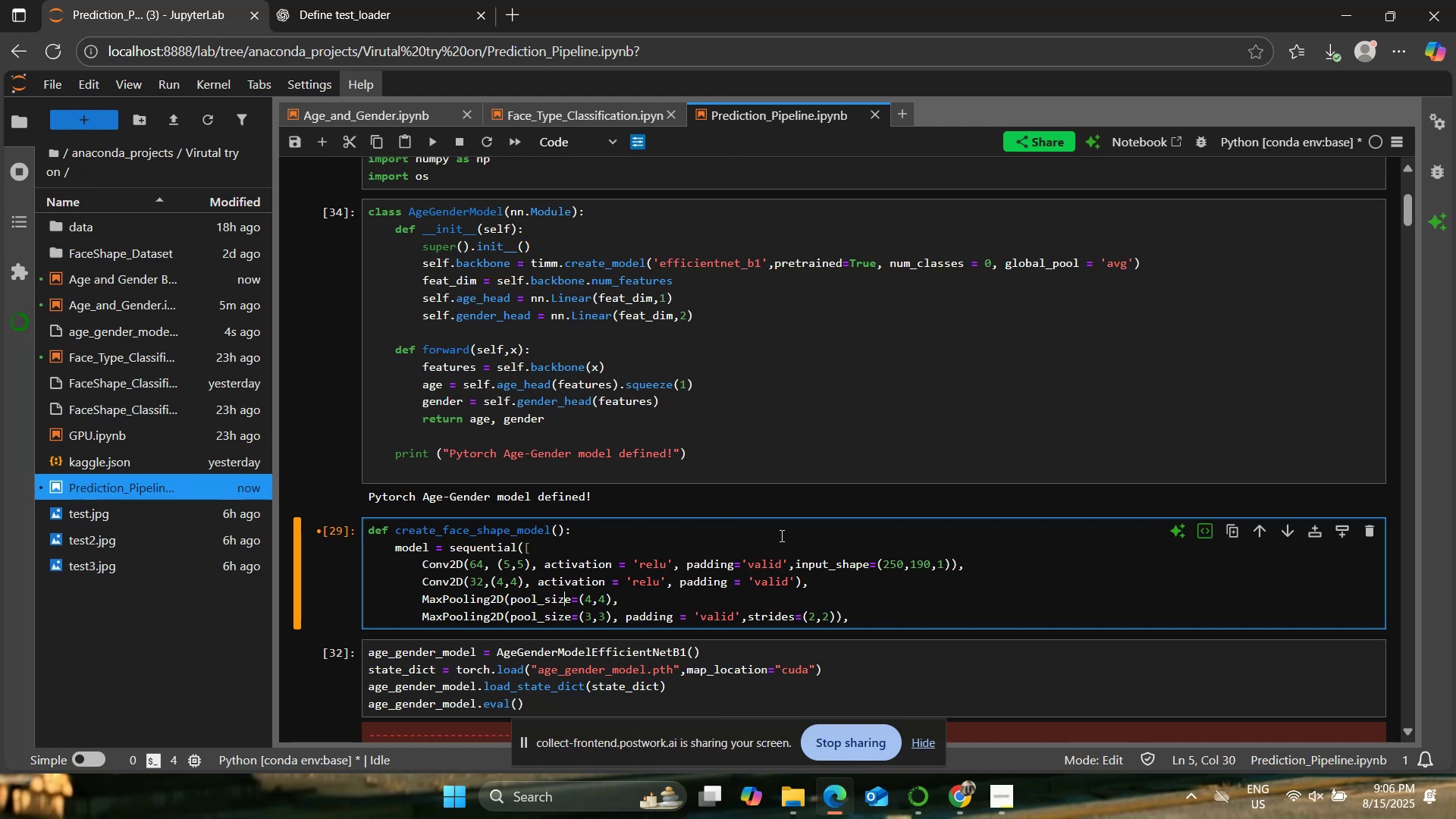 
key(ArrowRight)
 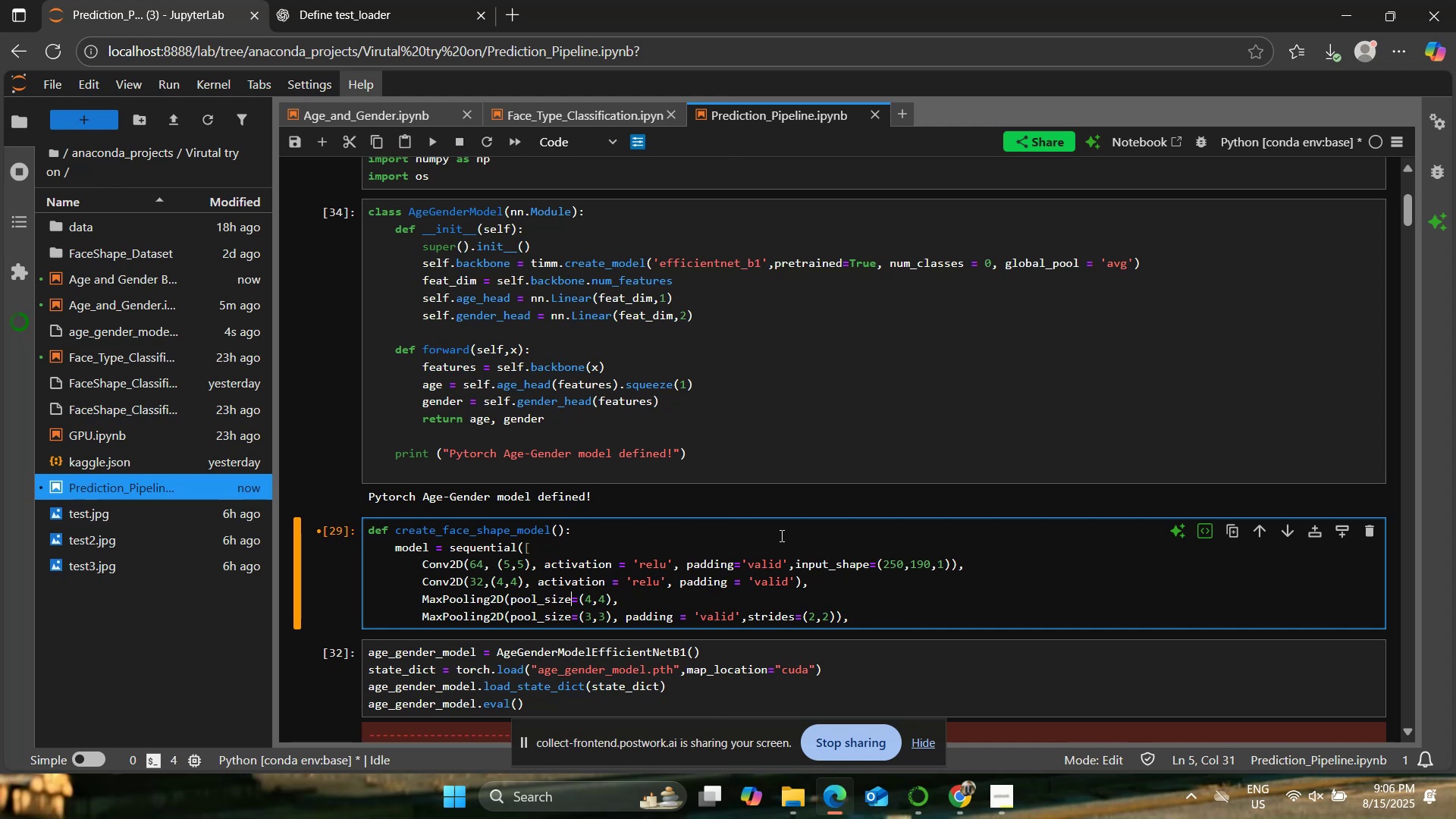 
hold_key(key=ArrowRight, duration=0.53)
 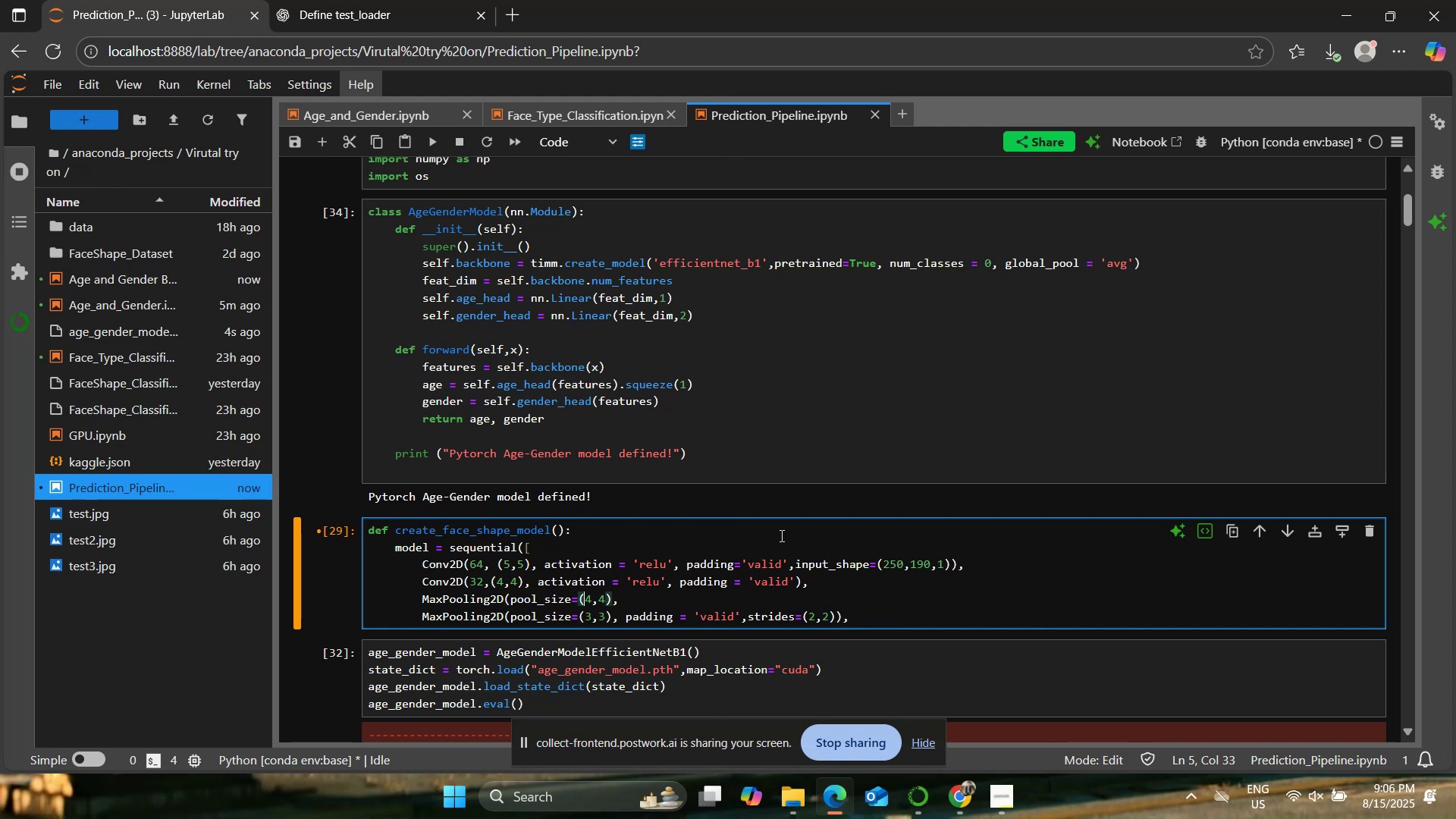 
key(ArrowRight)
 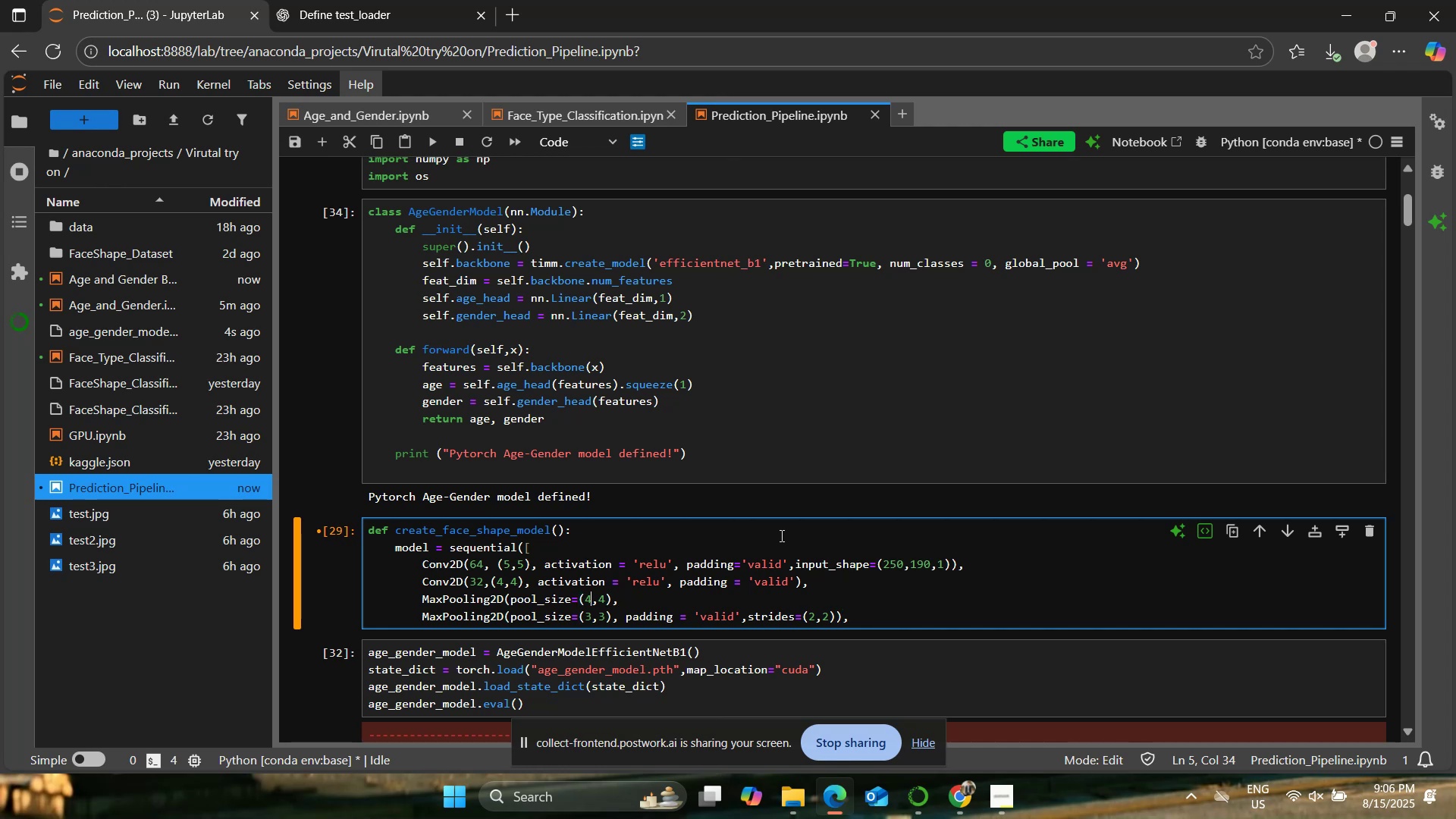 
key(ArrowRight)
 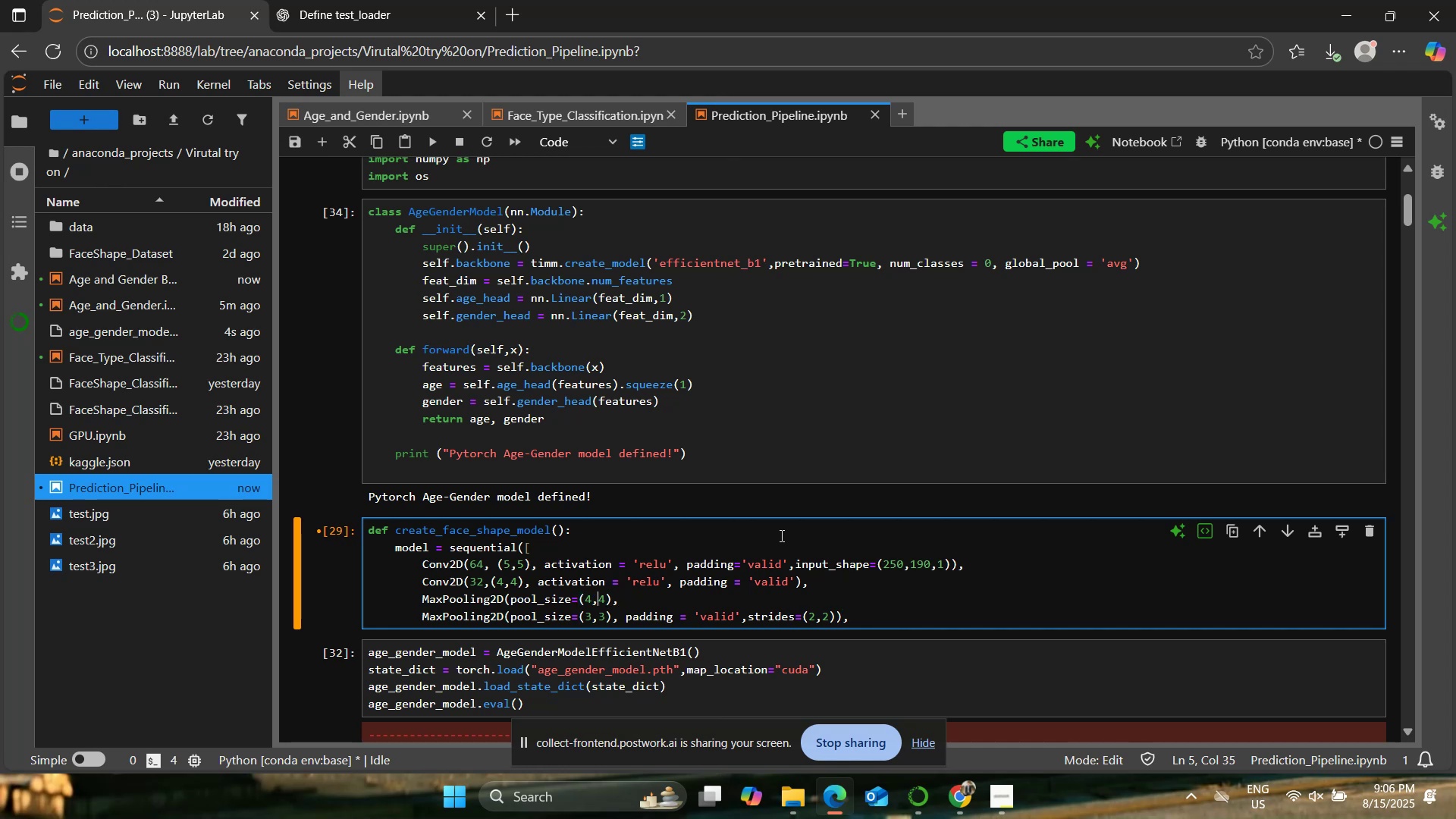 
key(ArrowRight)
 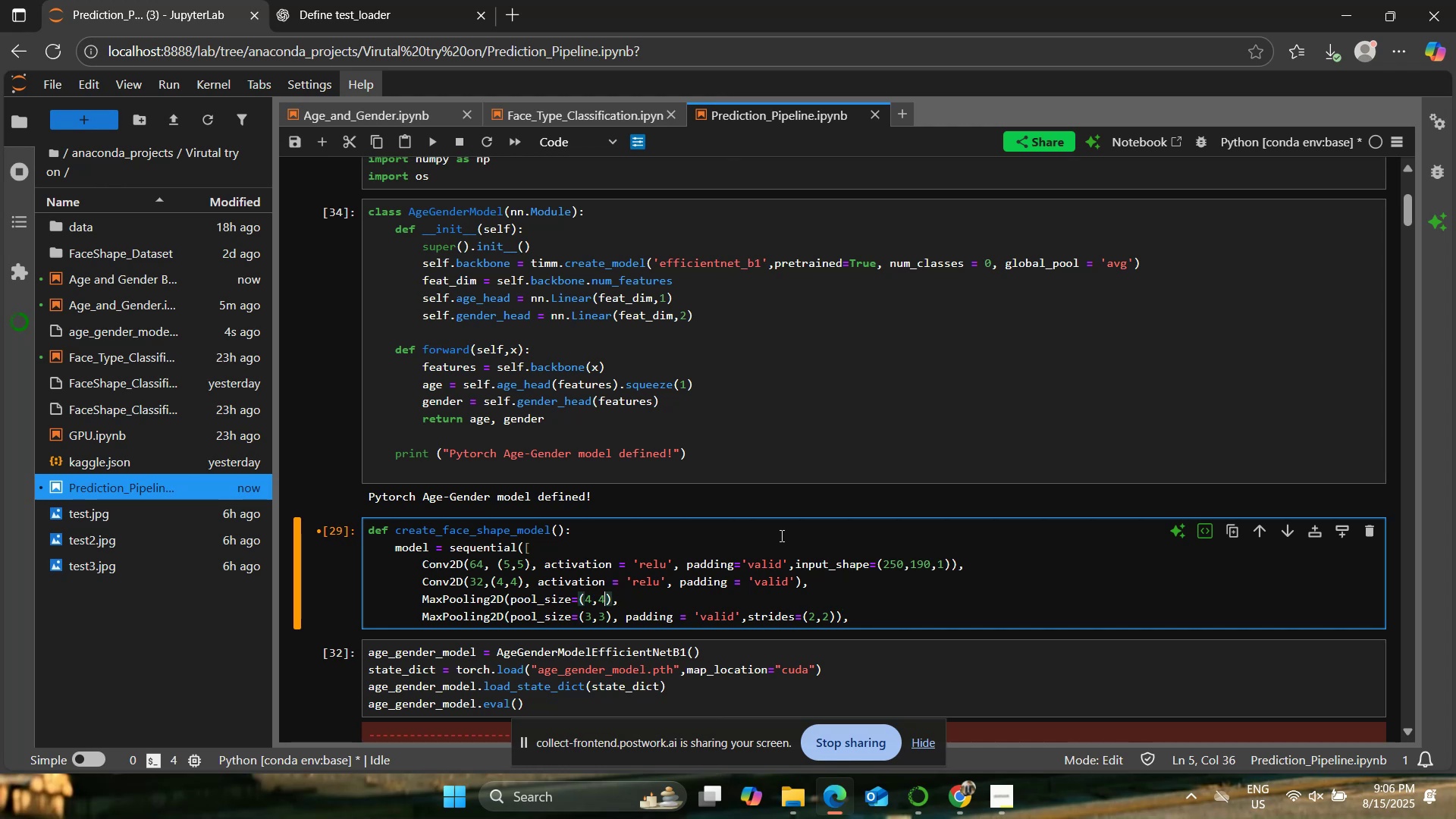 
key(ArrowRight)
 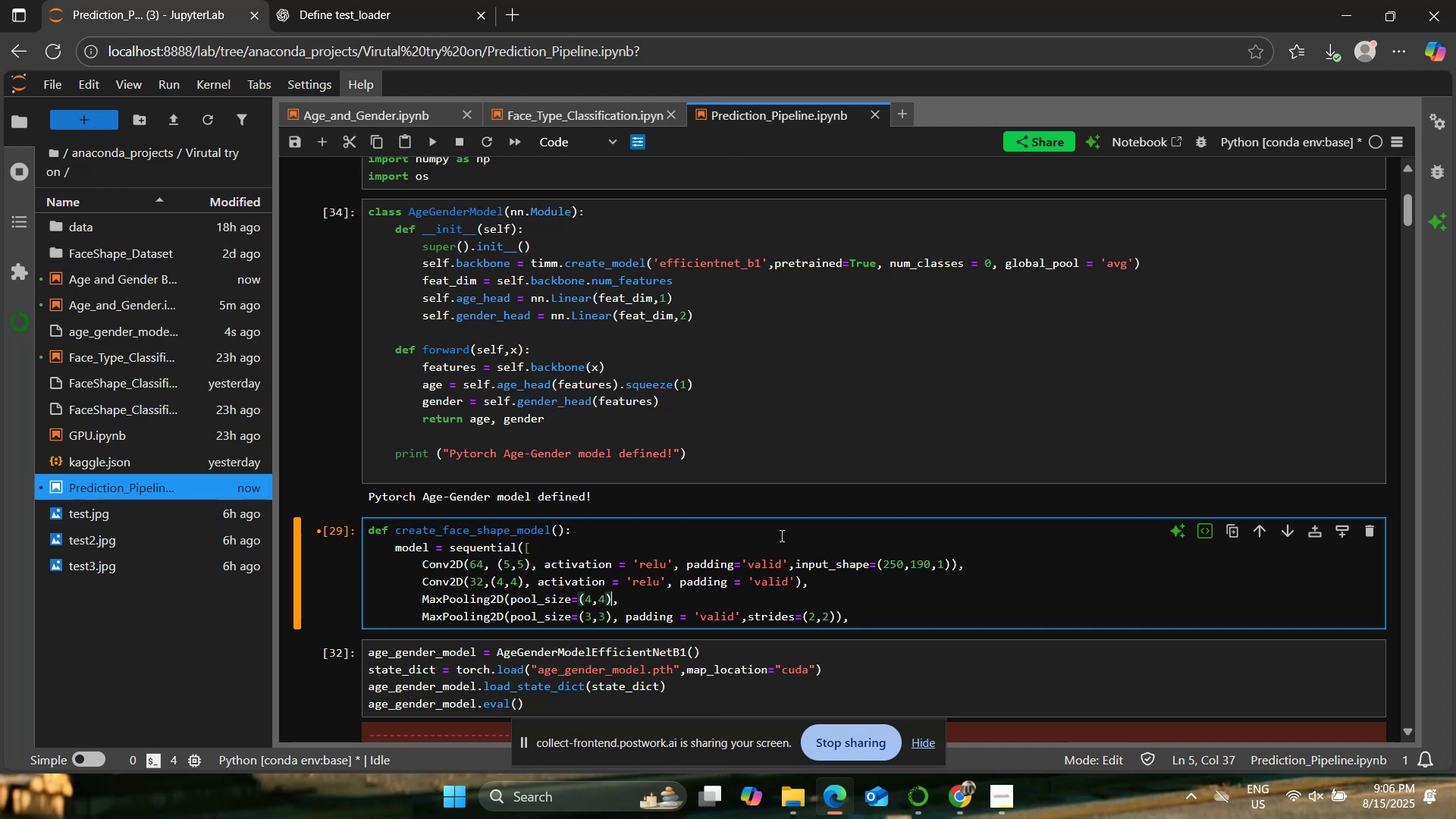 
key(Shift+0)
 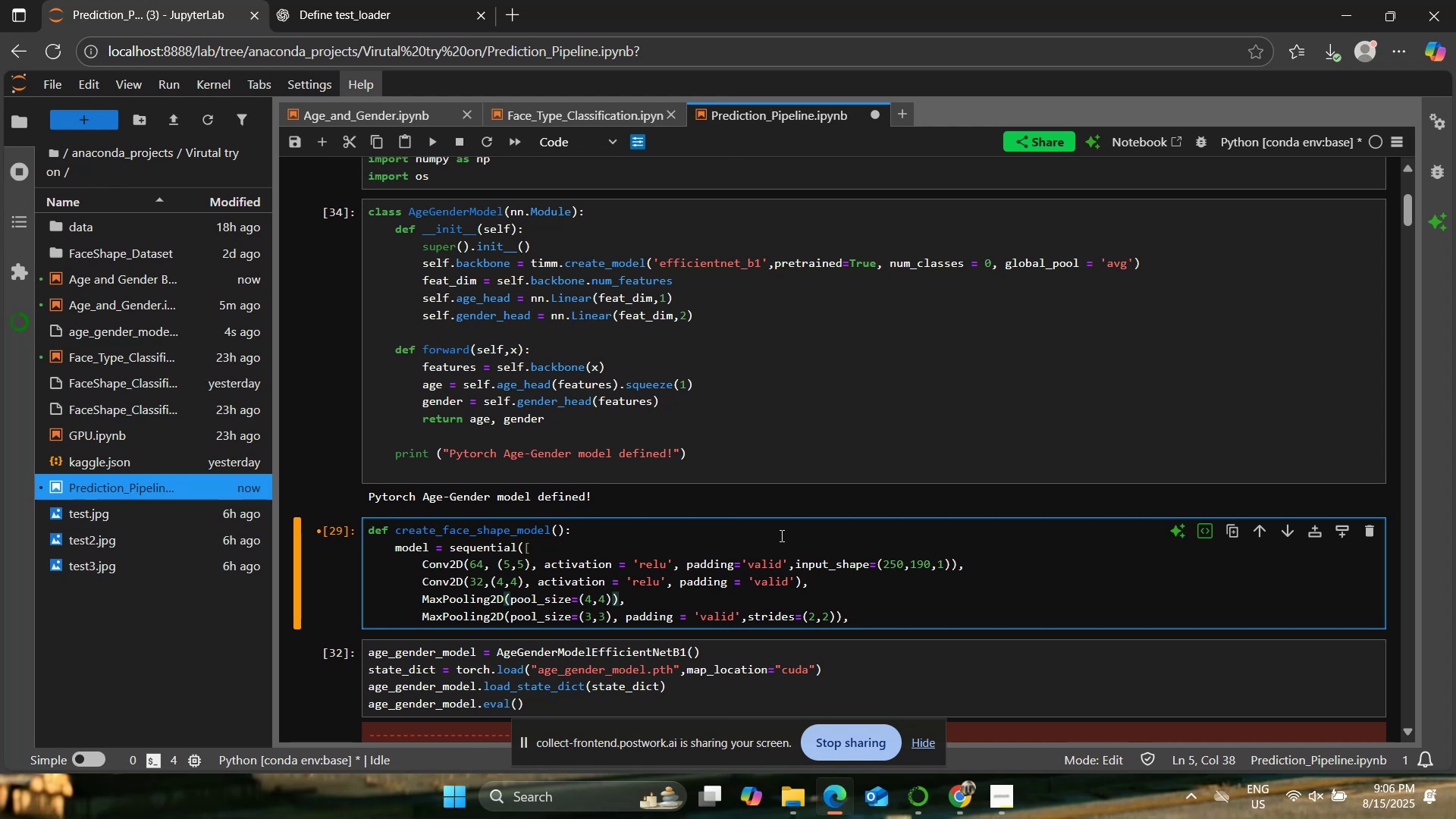 
key(ArrowDown)
 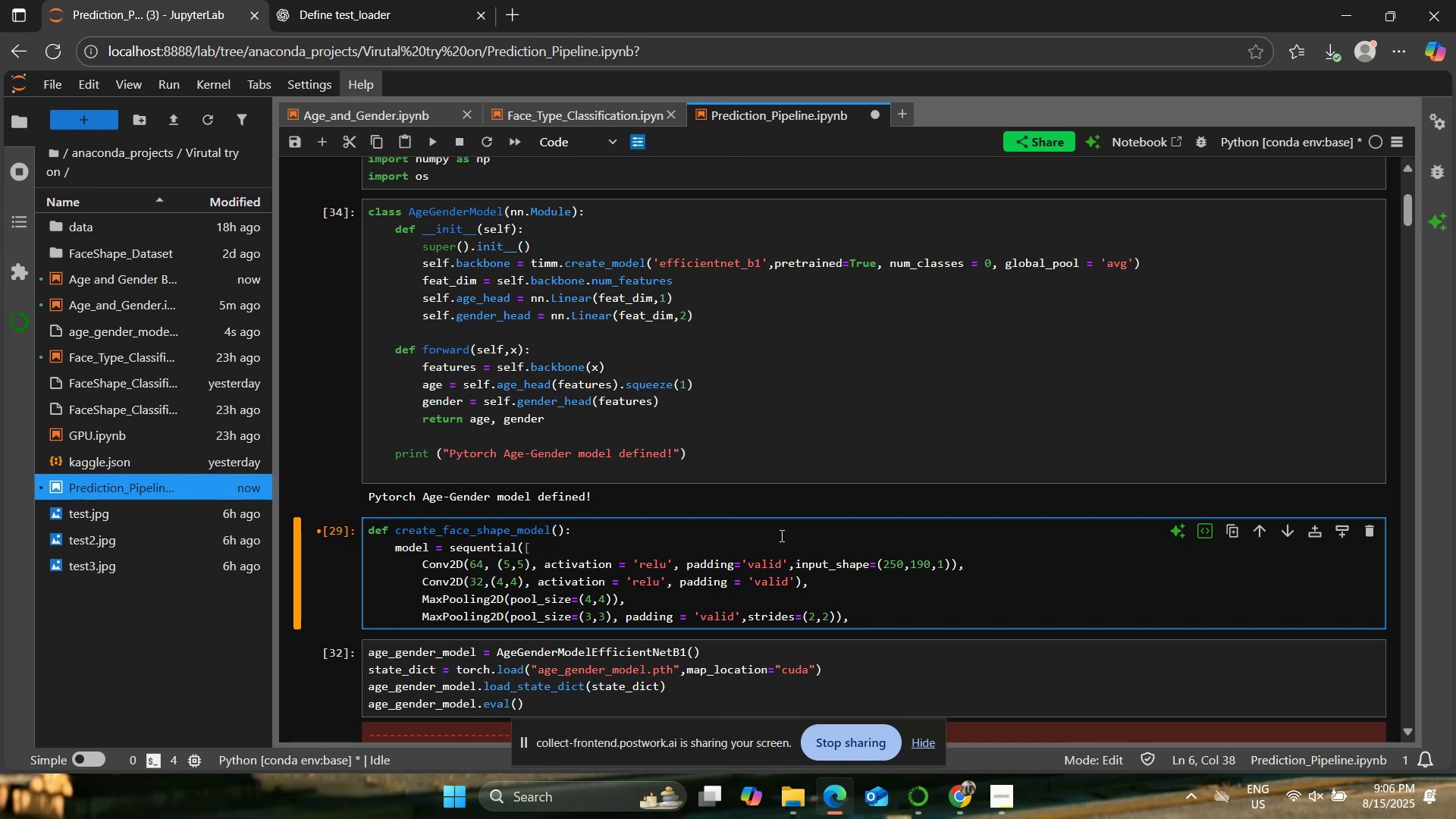 
hold_key(key=ArrowRight, duration=1.36)
 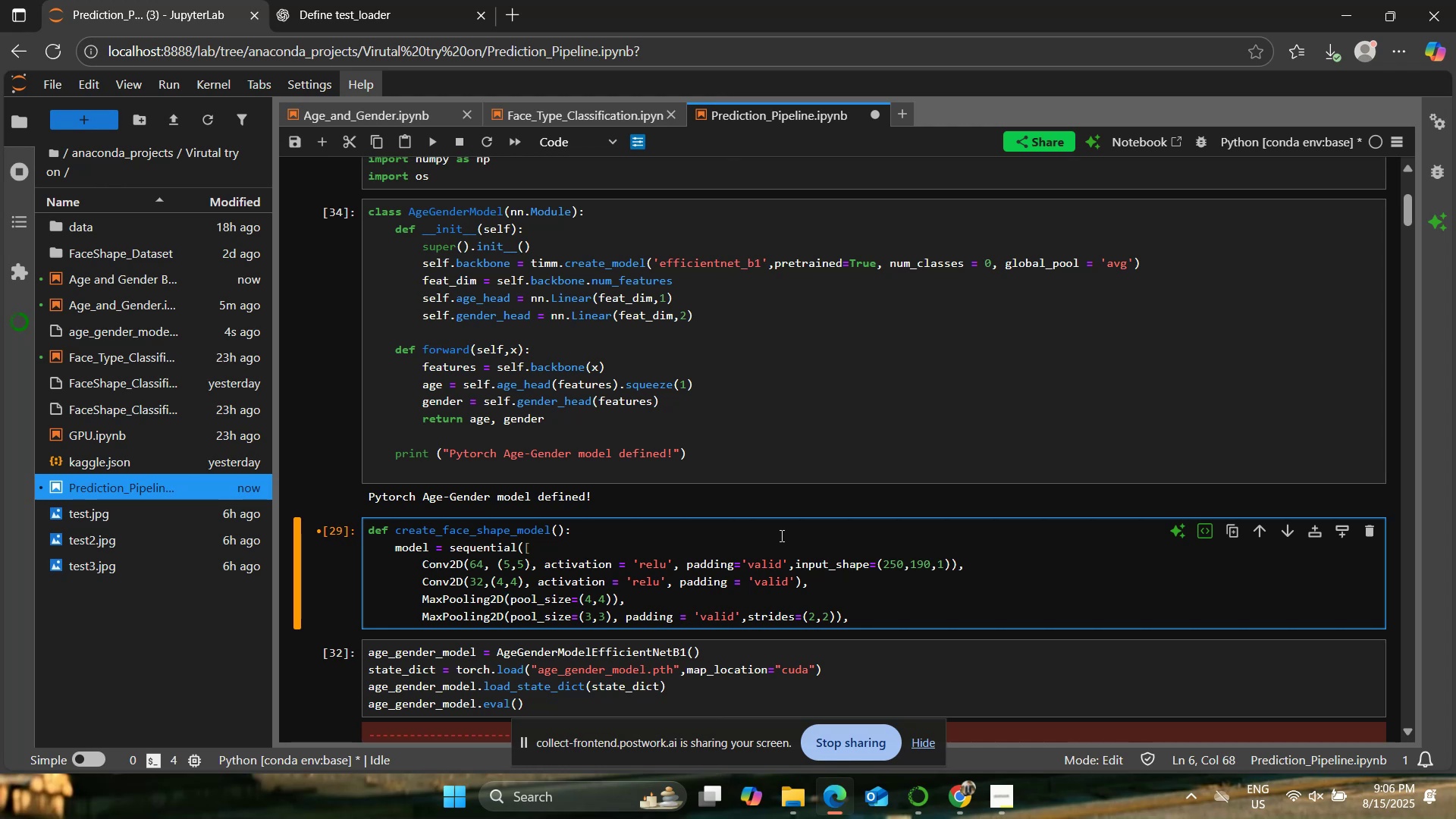 
key(ArrowRight)
 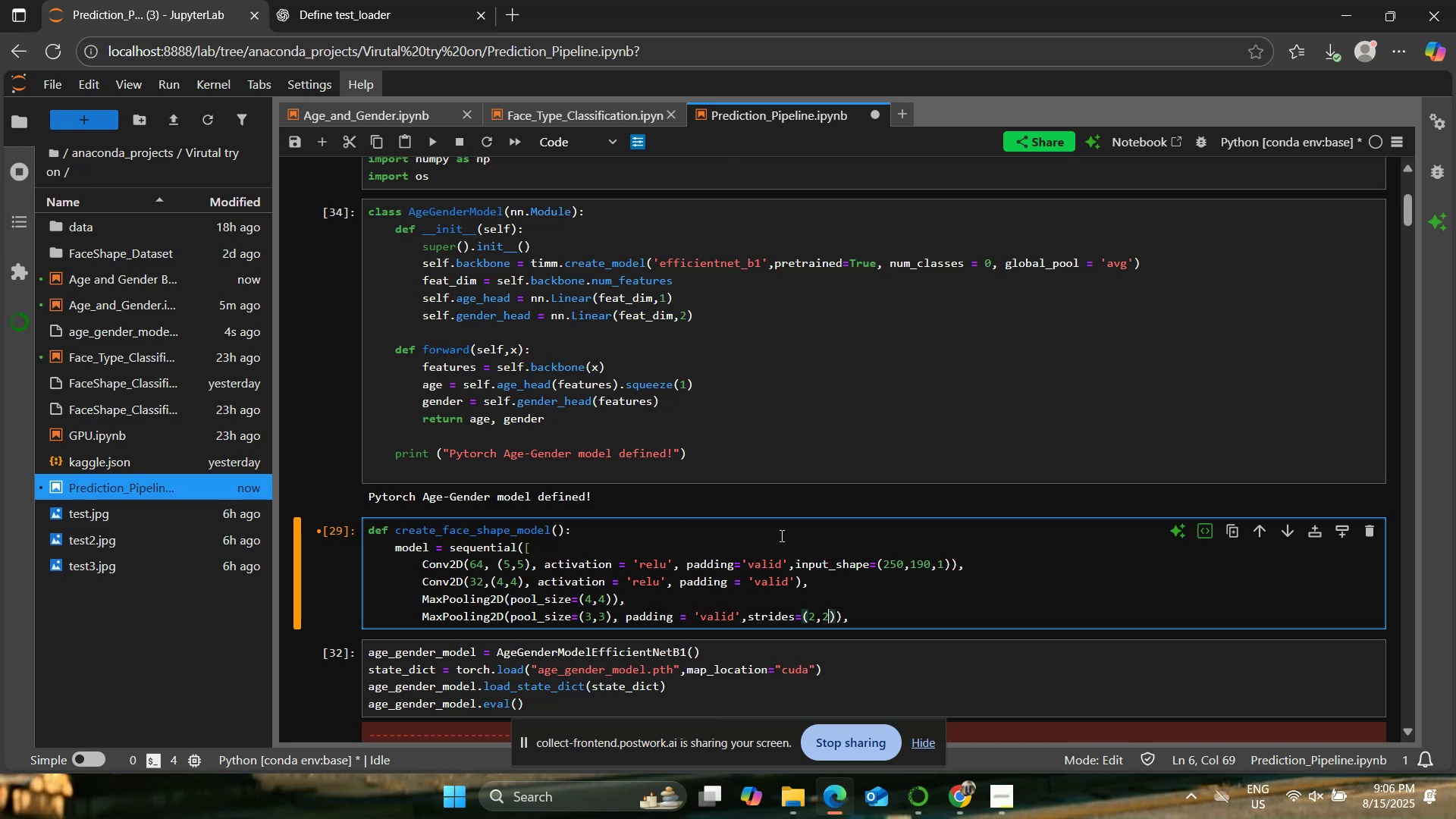 
key(ArrowRight)
 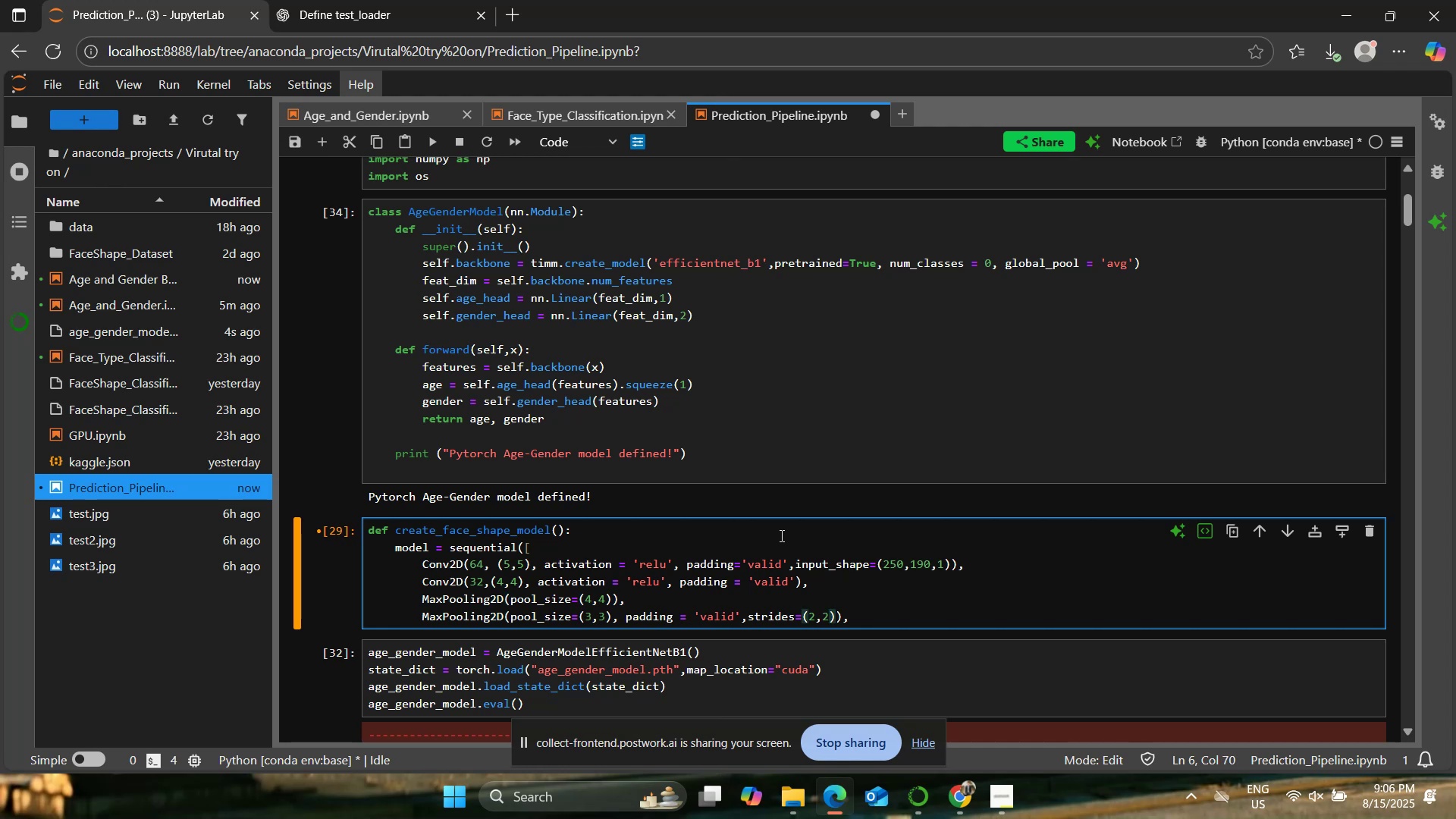 
key(ArrowRight)
 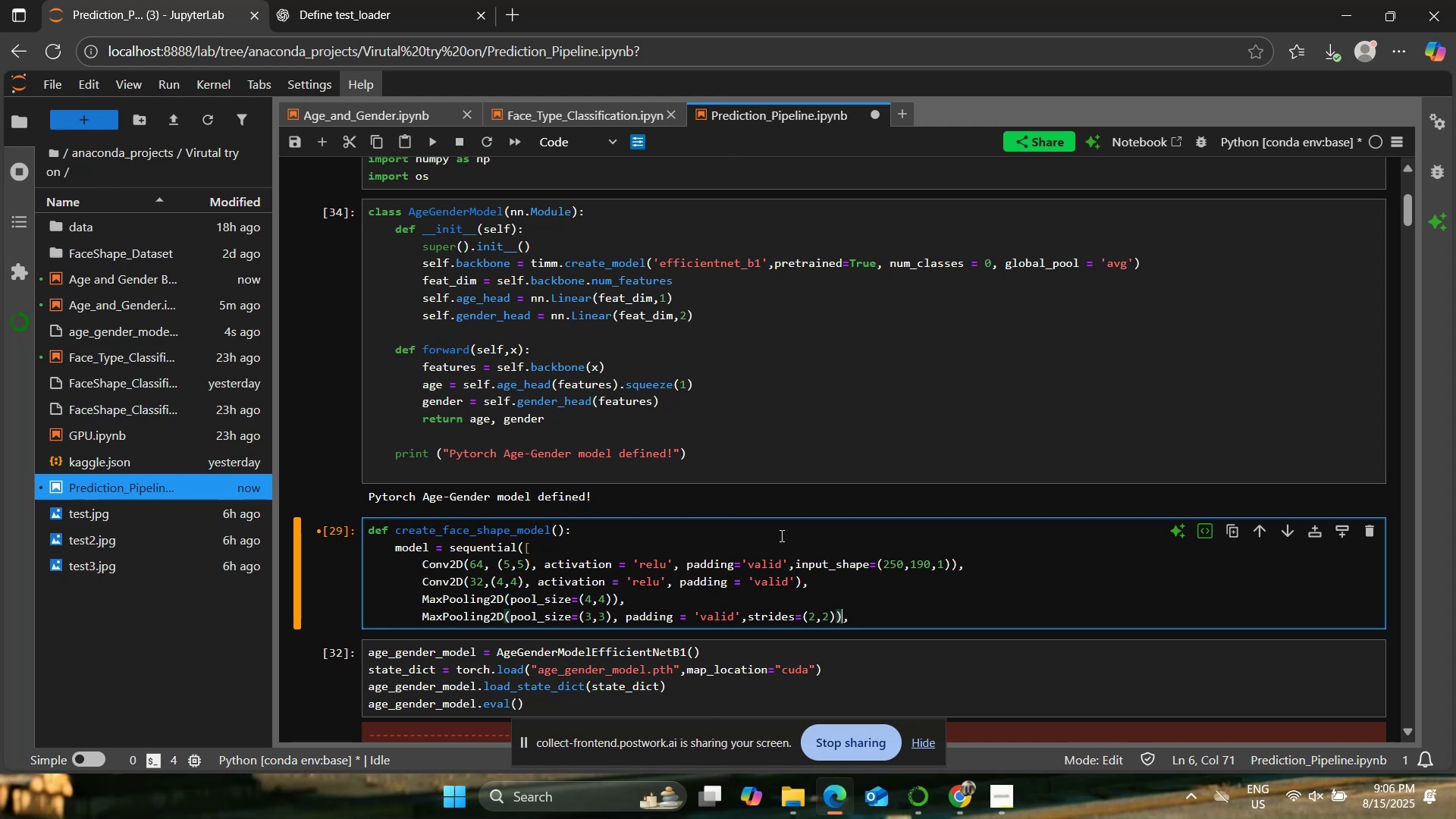 
key(ArrowRight)
 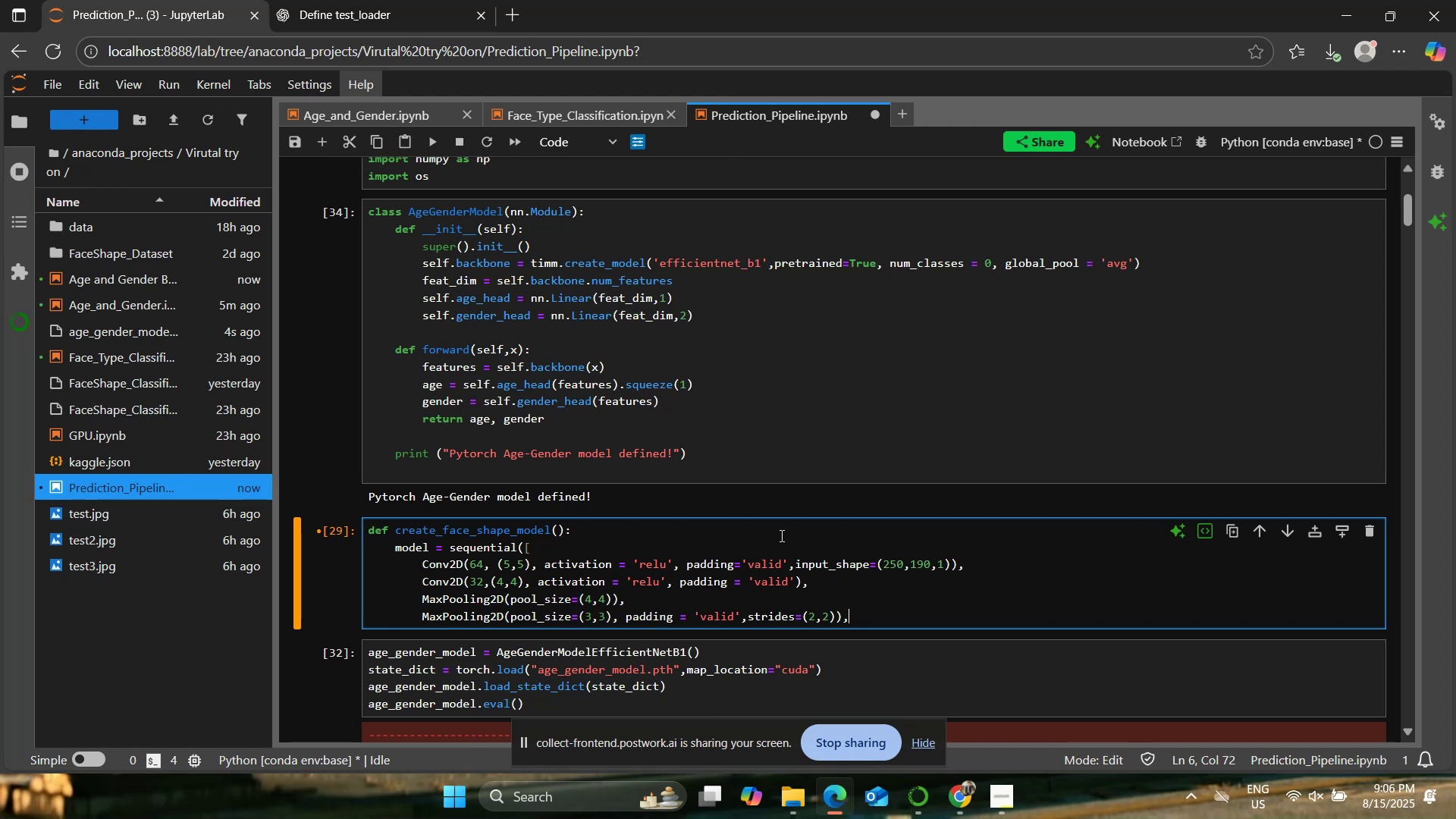 
key(Enter)
 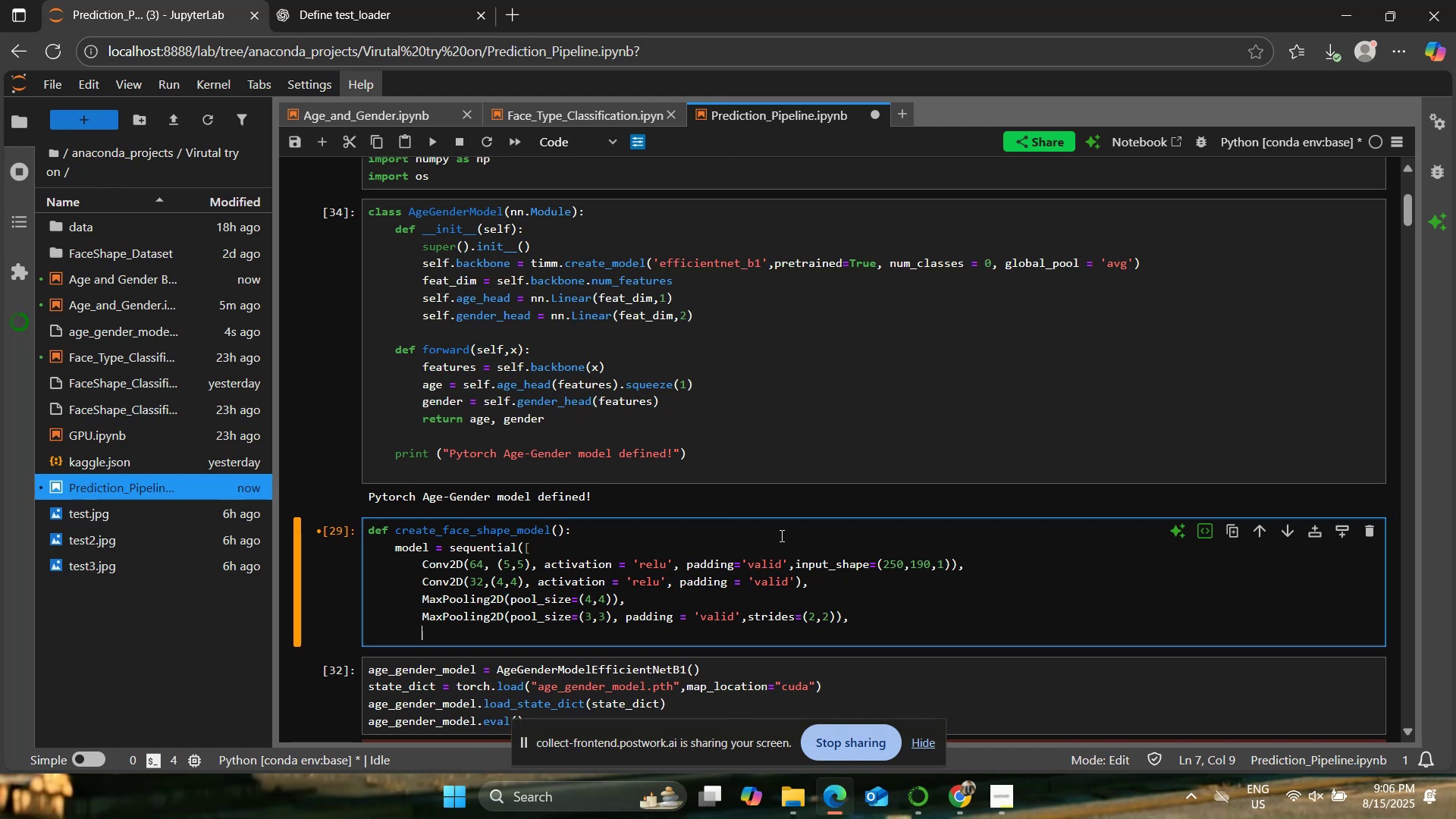 
type(Flatten(0)
key(Backspace)
type(),)
 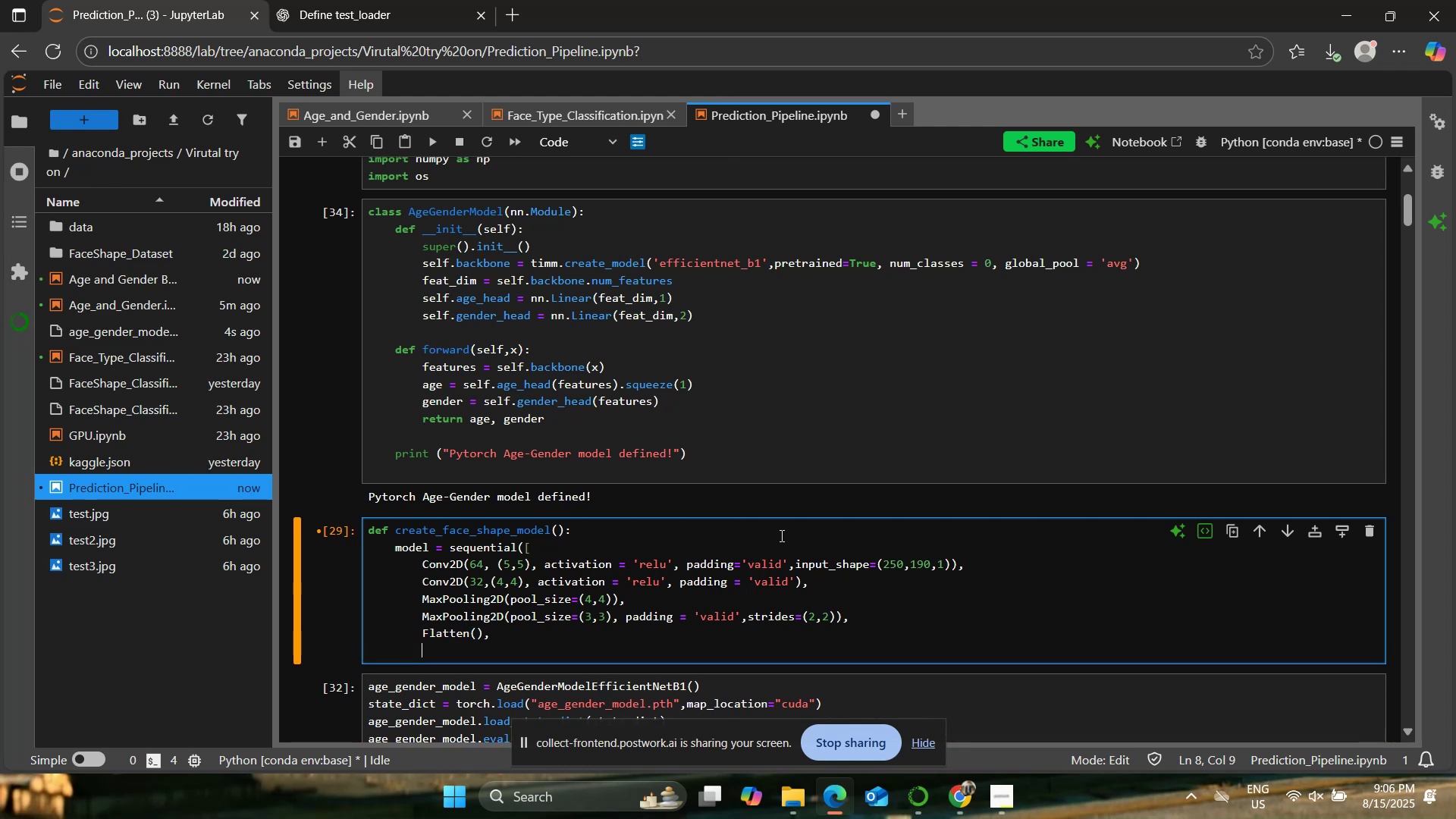 
 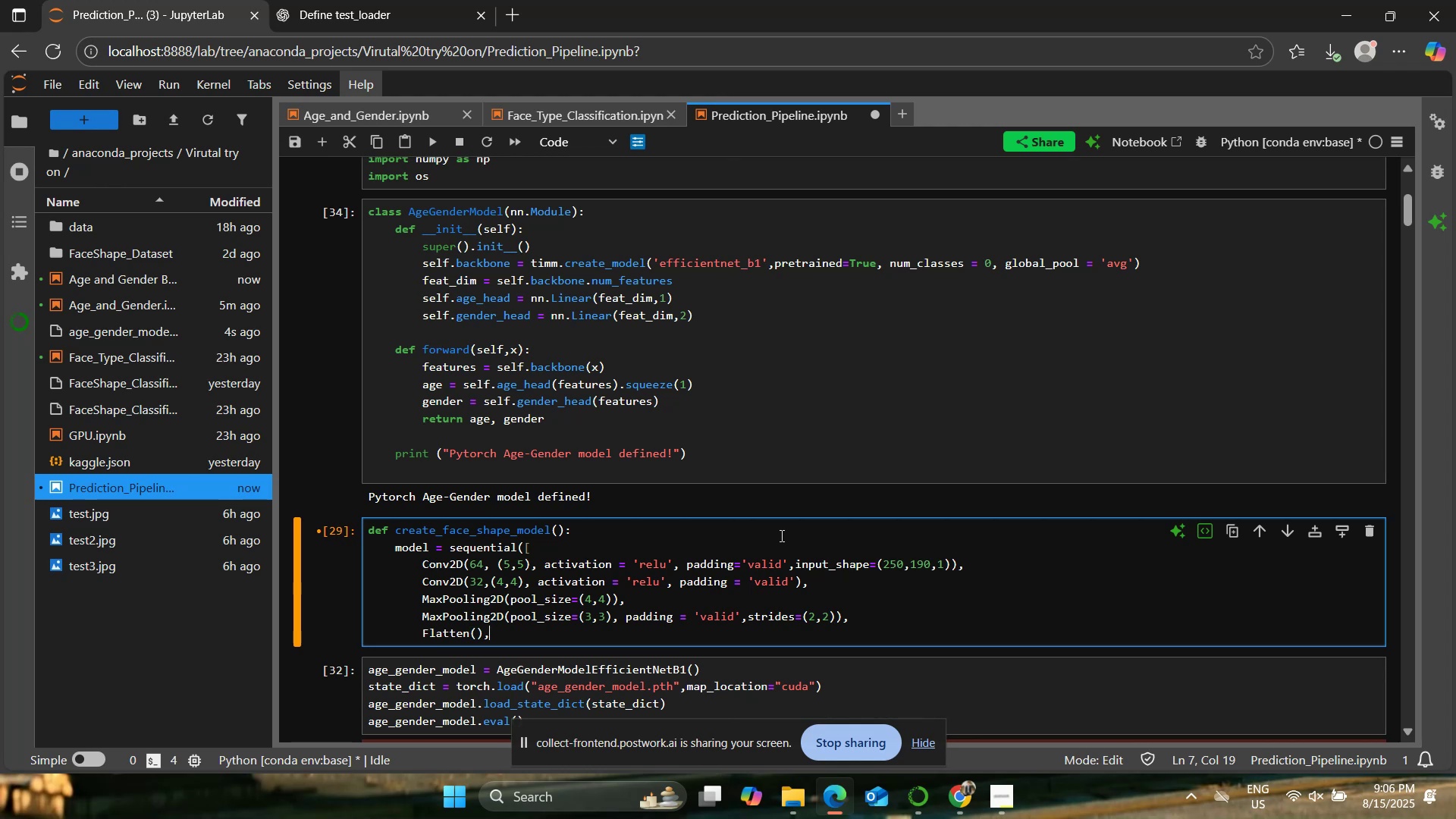 
key(Enter)
 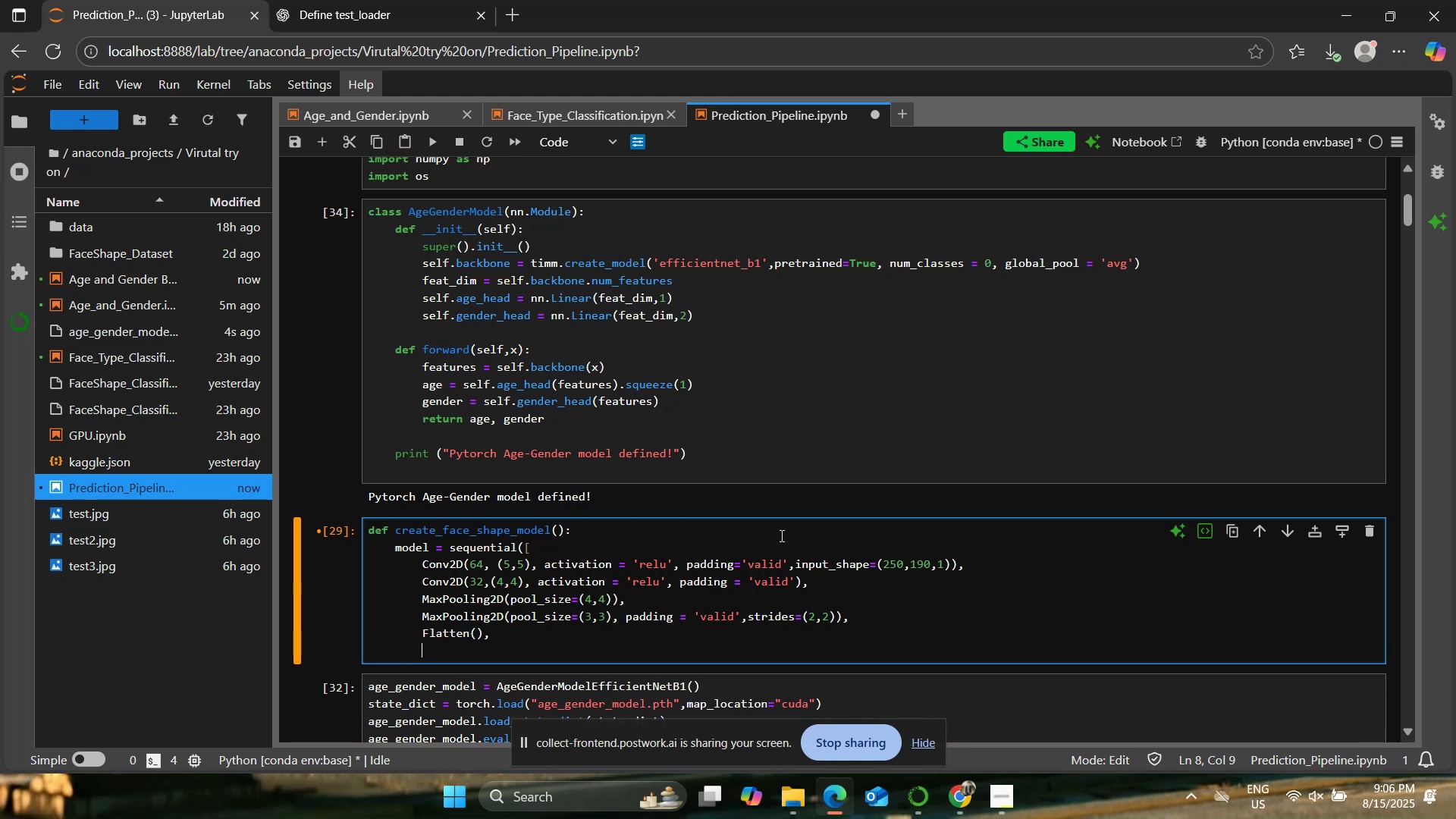 
type(Dense(1024m activa)
key(Backspace)
key(Backspace)
key(Backspace)
key(Backspace)
key(Backspace)
key(Backspace)
key(Backspace)
key(Backspace)
type(, )
 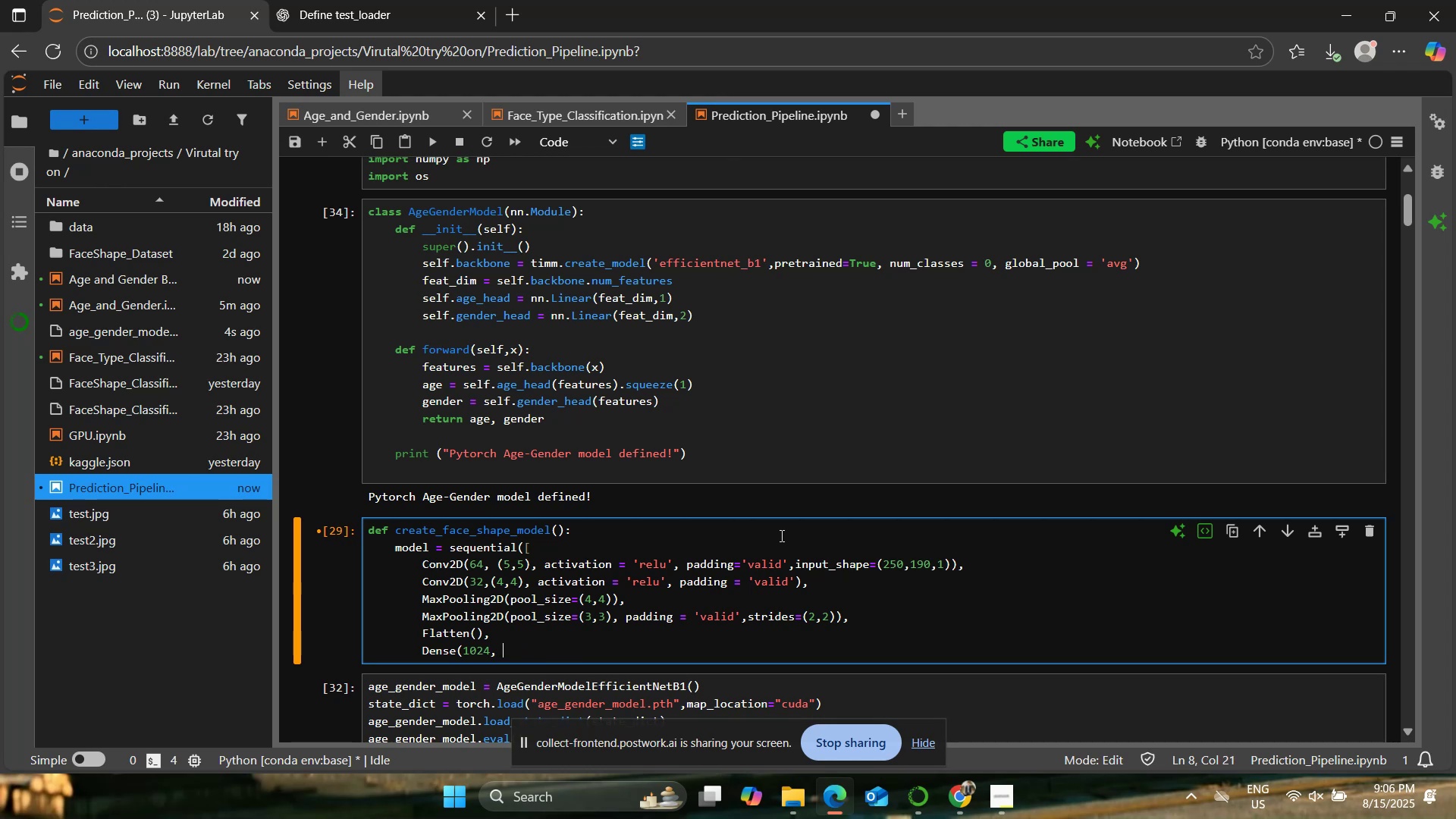 
wait(10.25)
 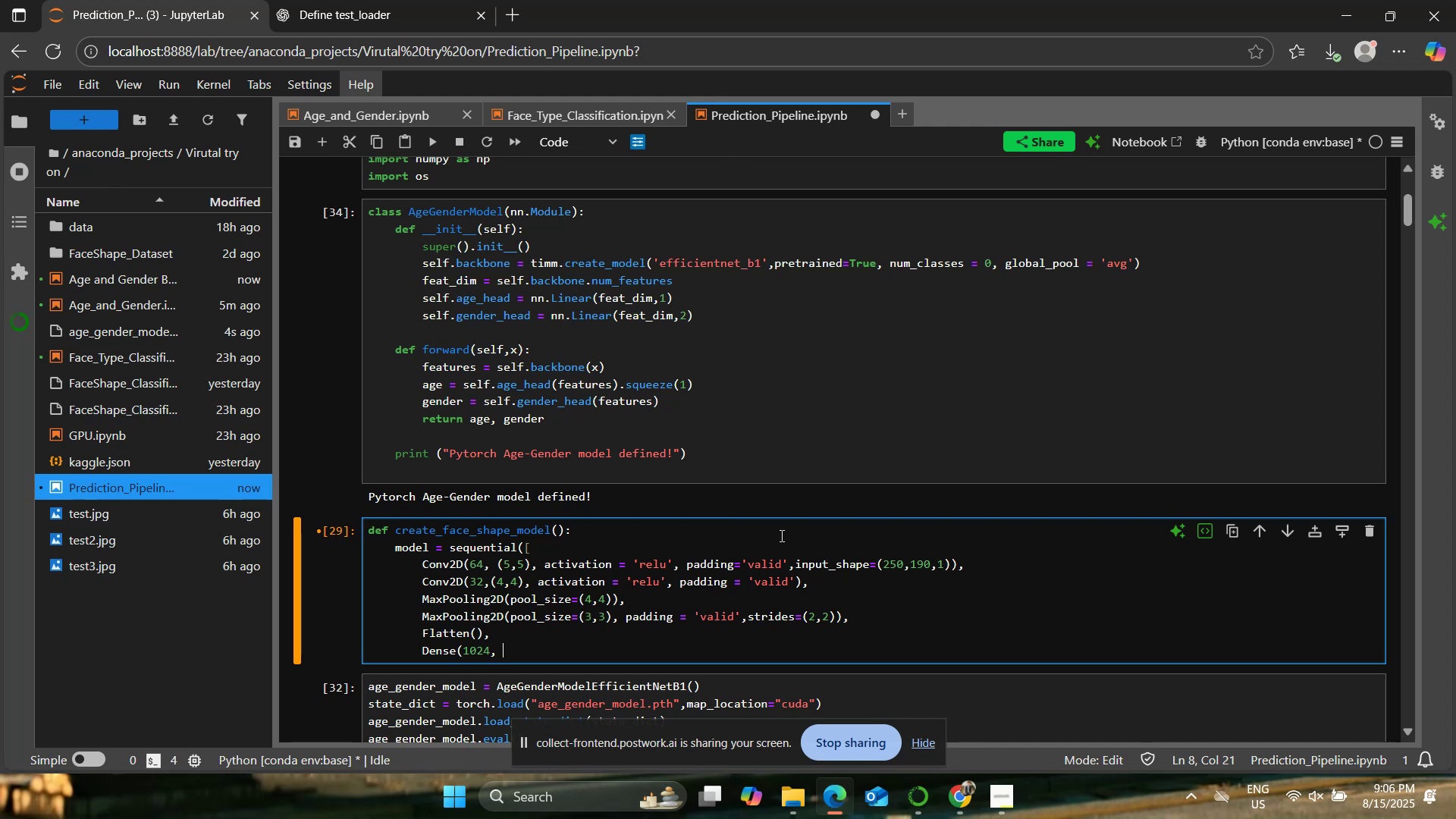 
type(activation=;)
key(Backspace)
type('relu;))
key(Backspace)
key(Backspace)
type('),)
 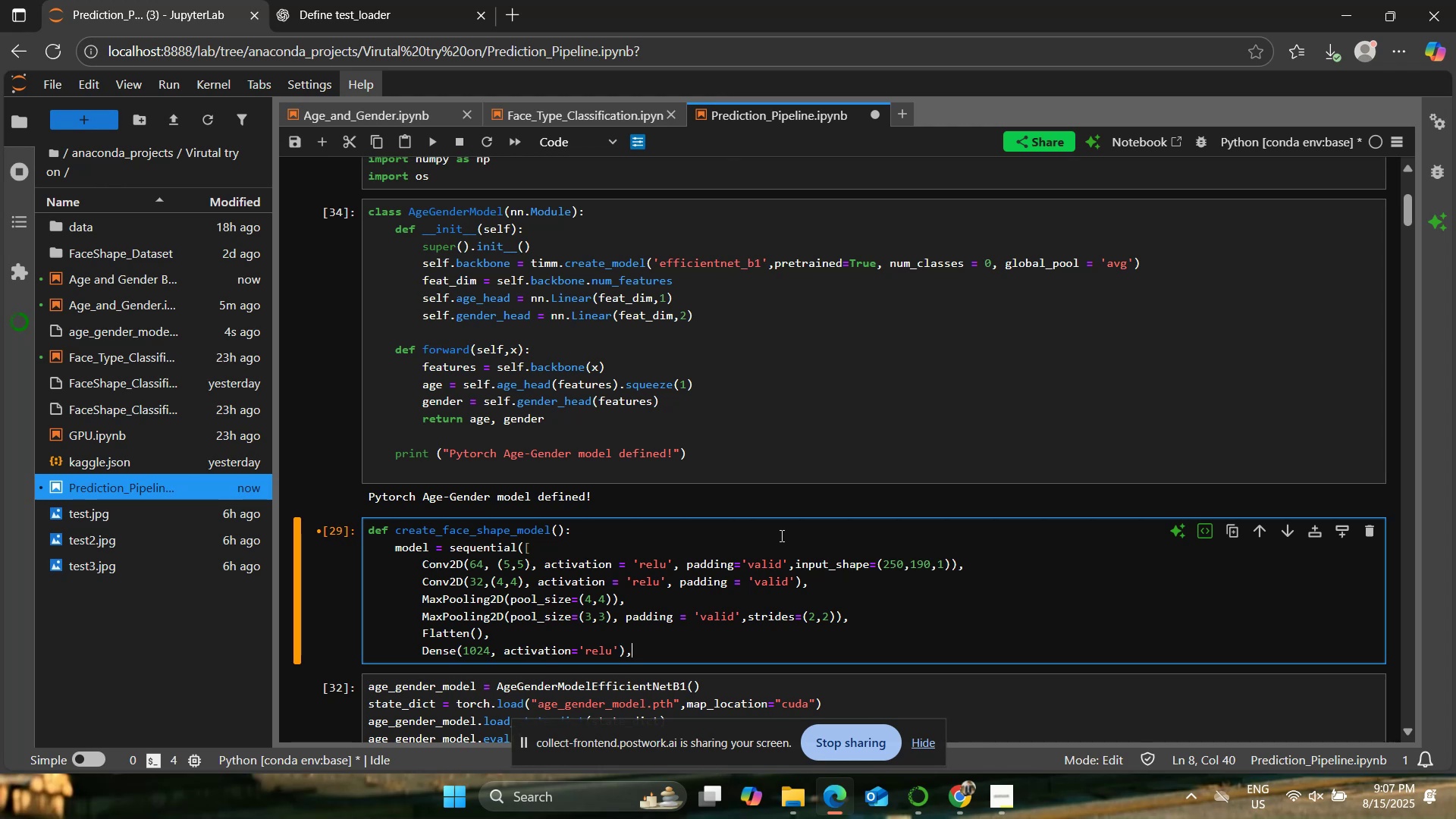 
 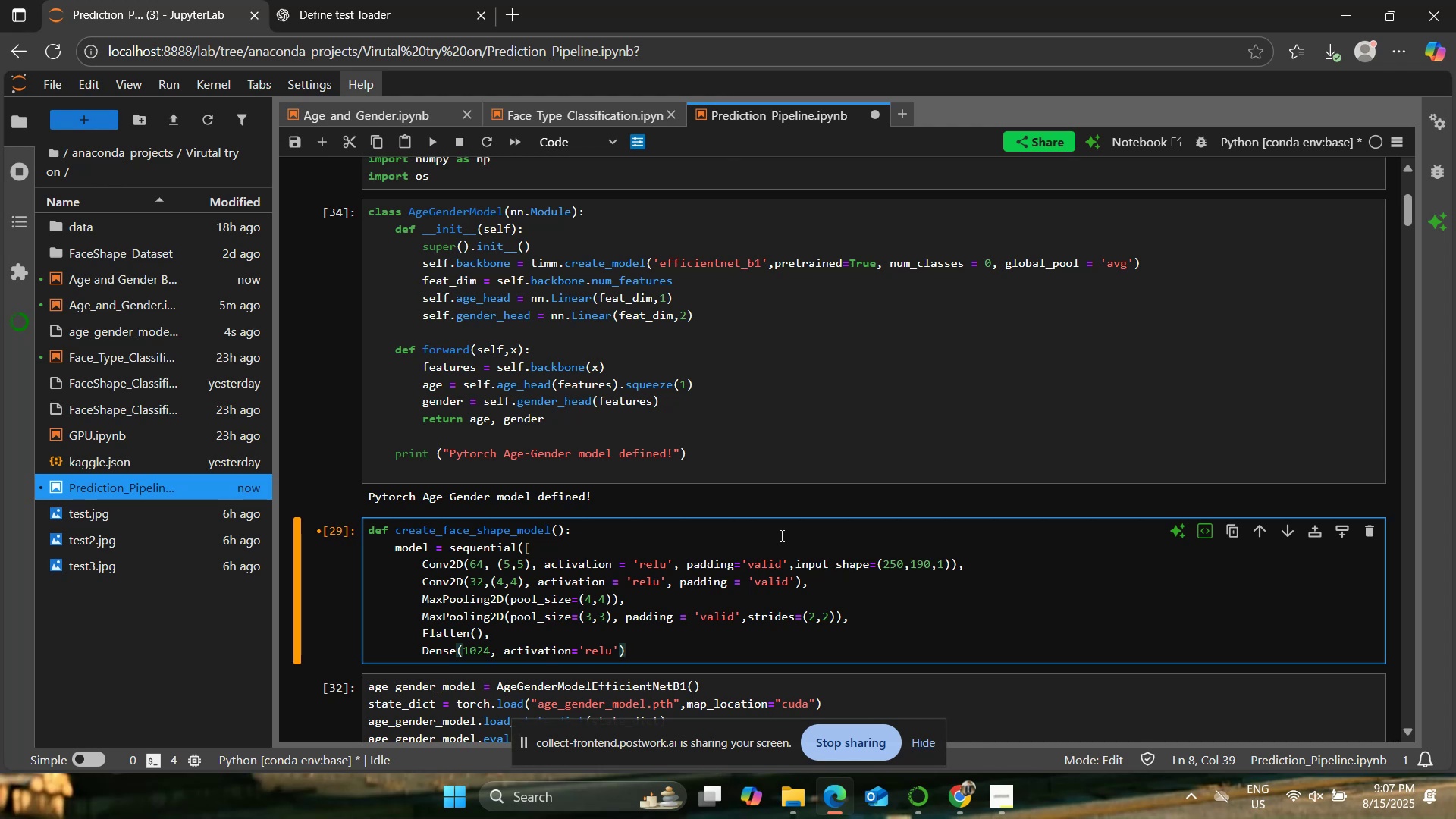 
key(Enter)
 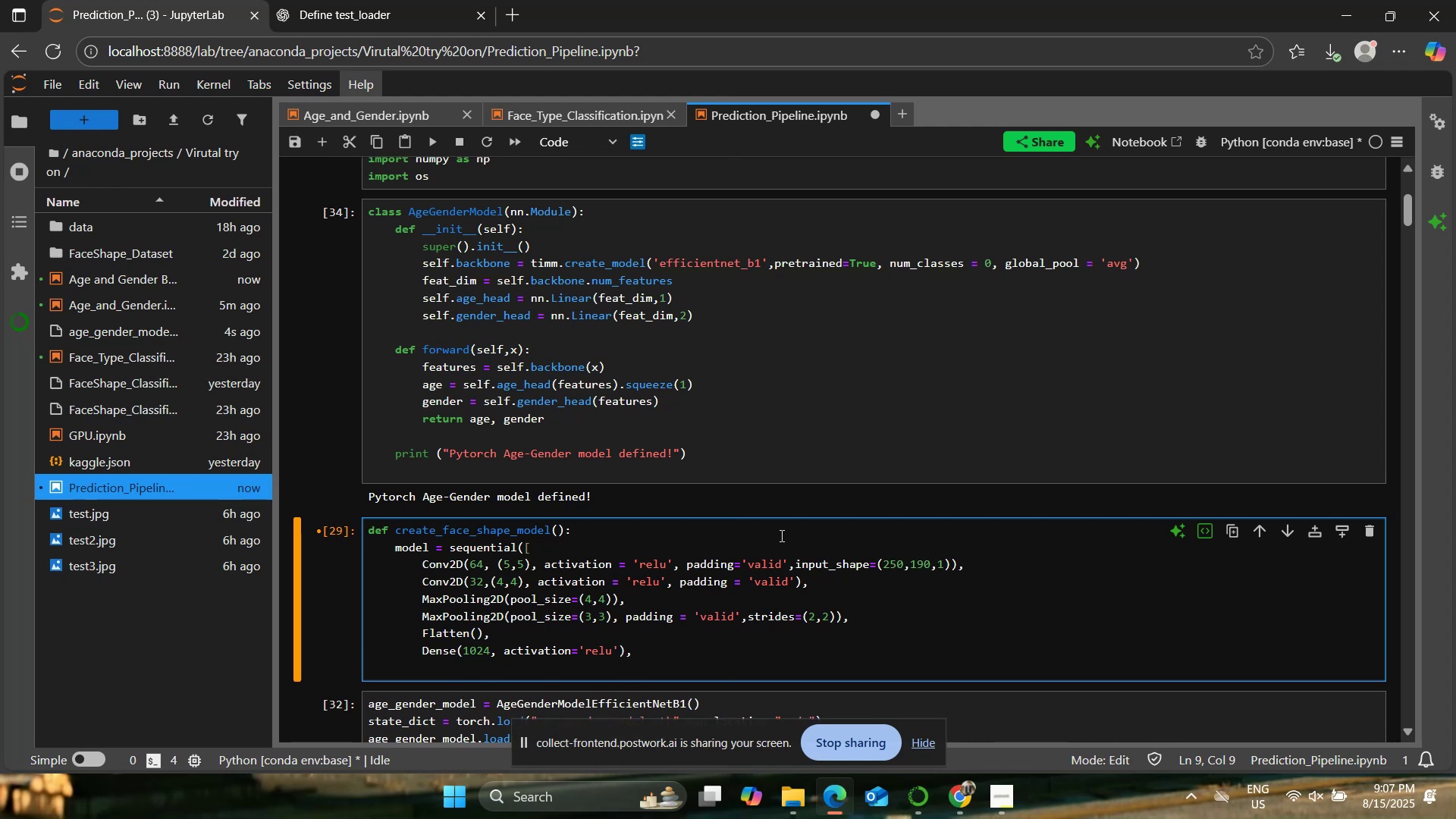 
type(Dens(5)
 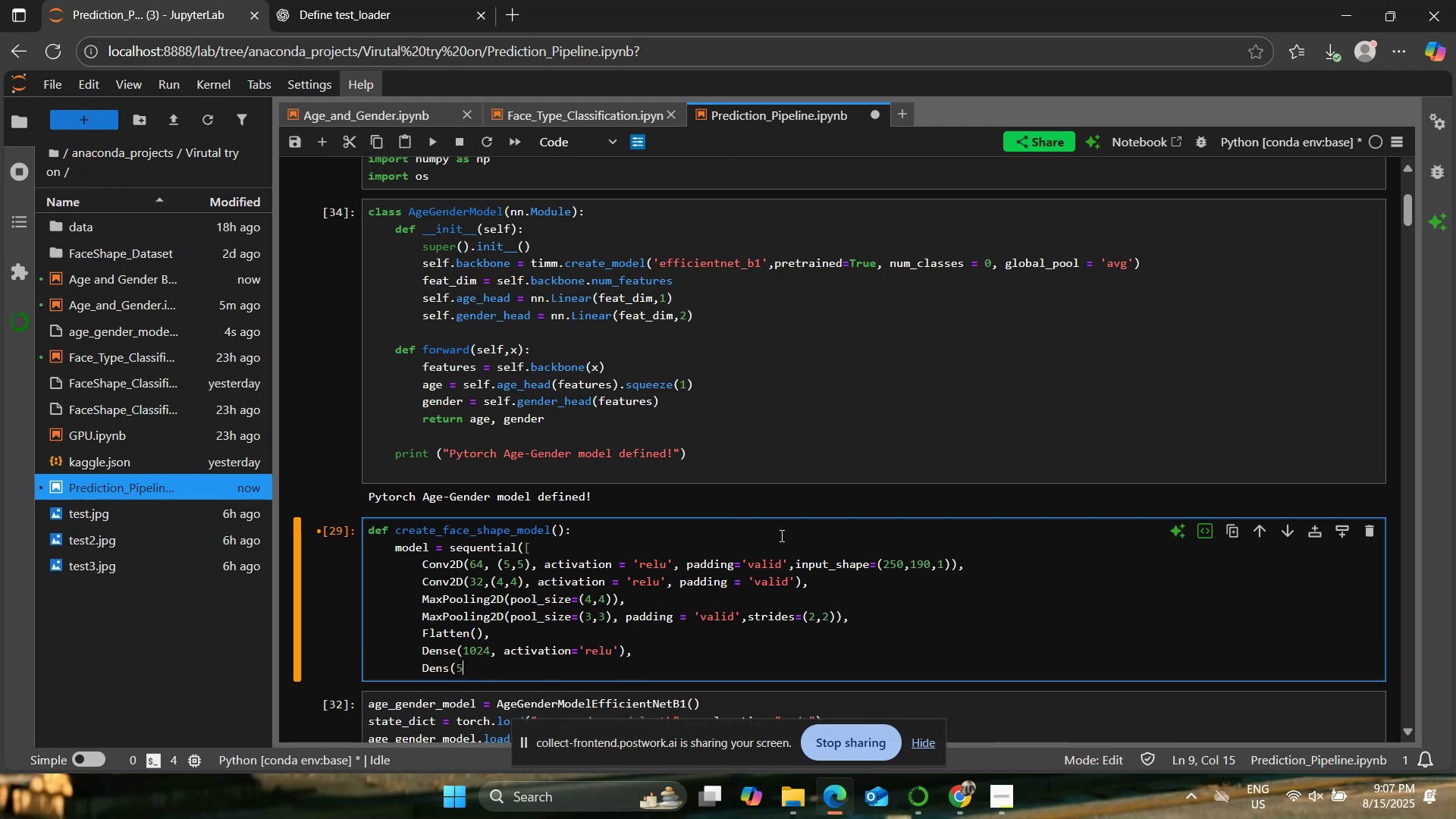 
wait(9.16)
 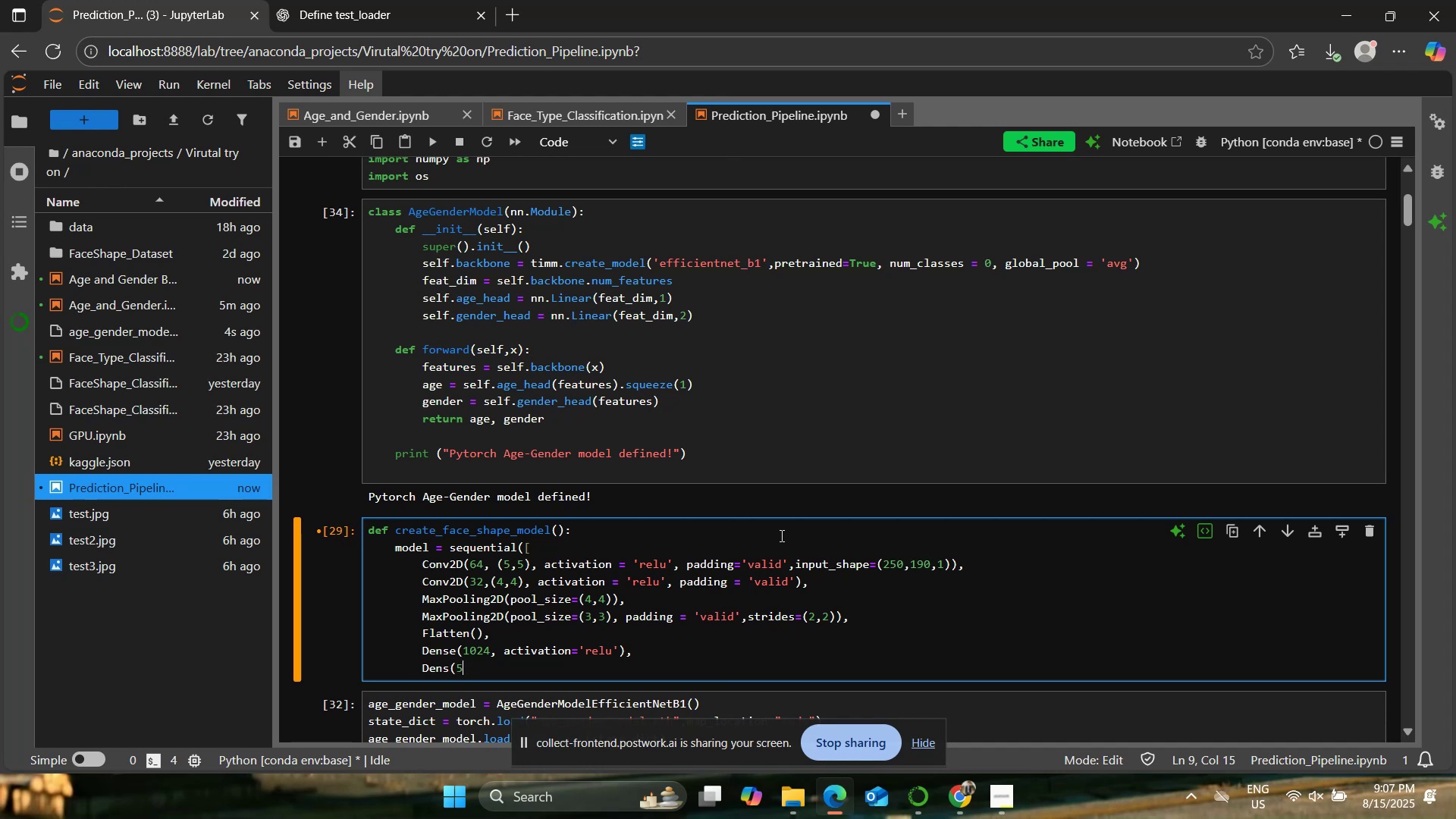 
type(,activation='softmax;)
key(Backspace)
type('))
 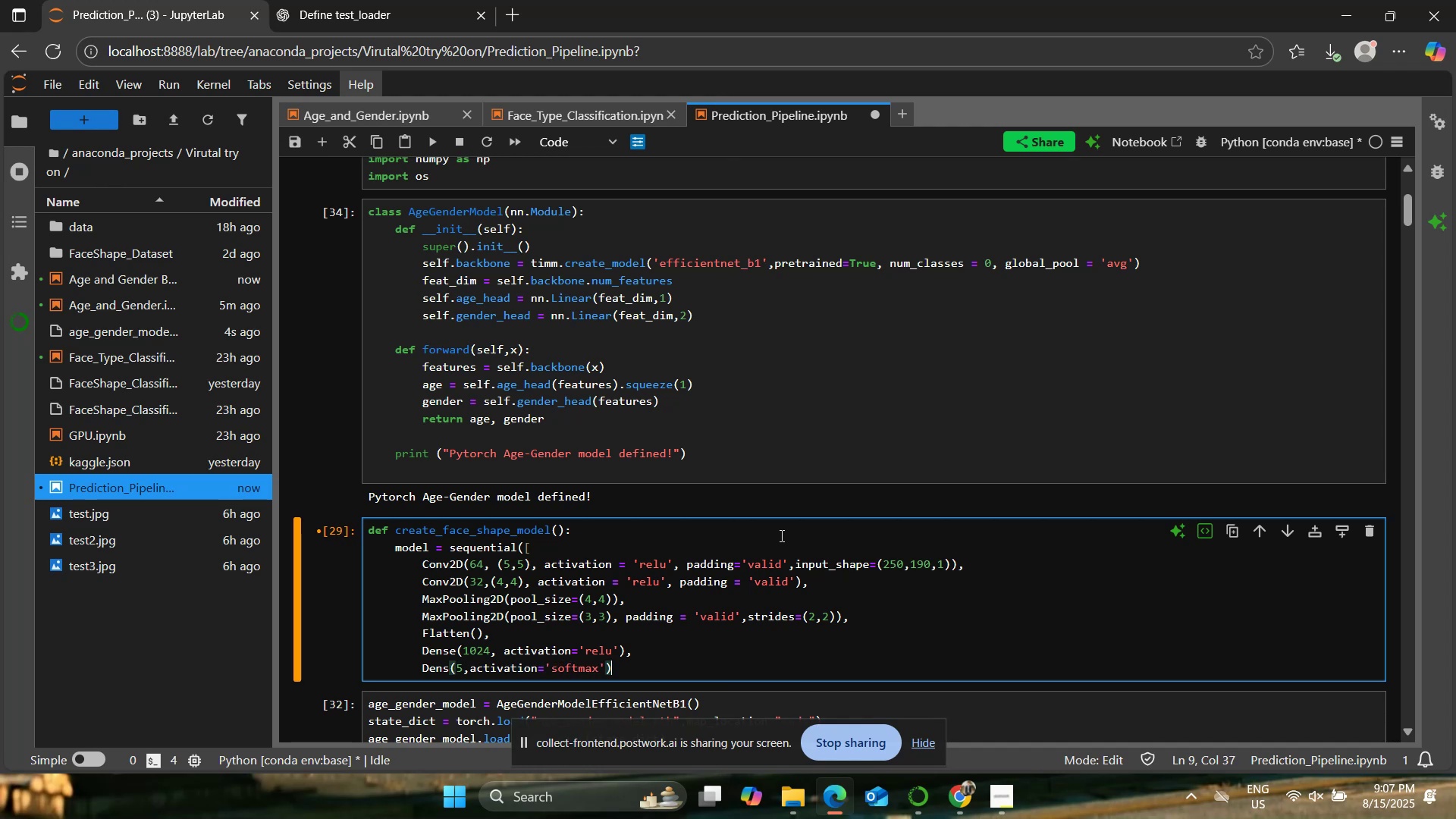 
key(Enter)
 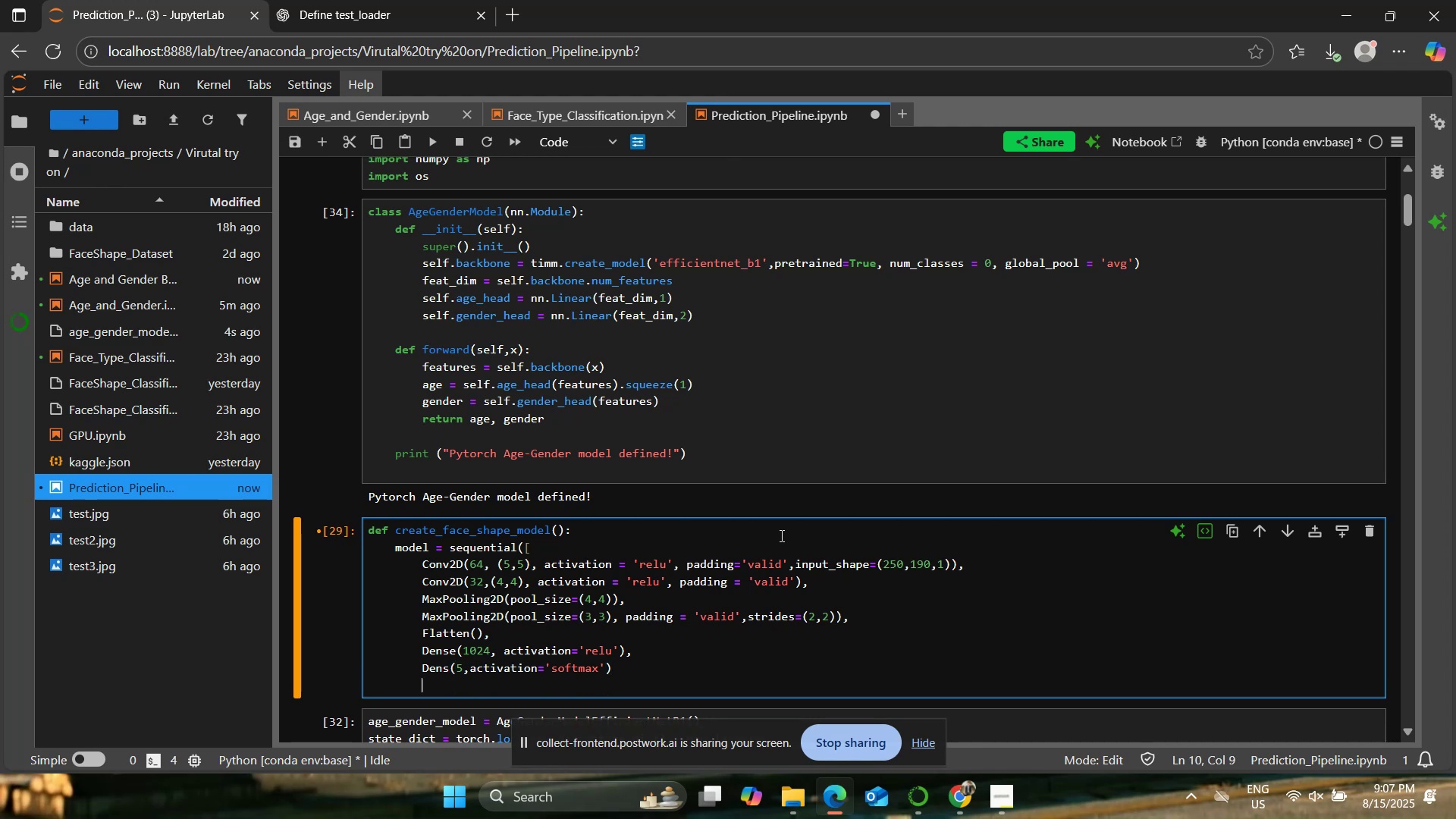 
key(BracketRight)
 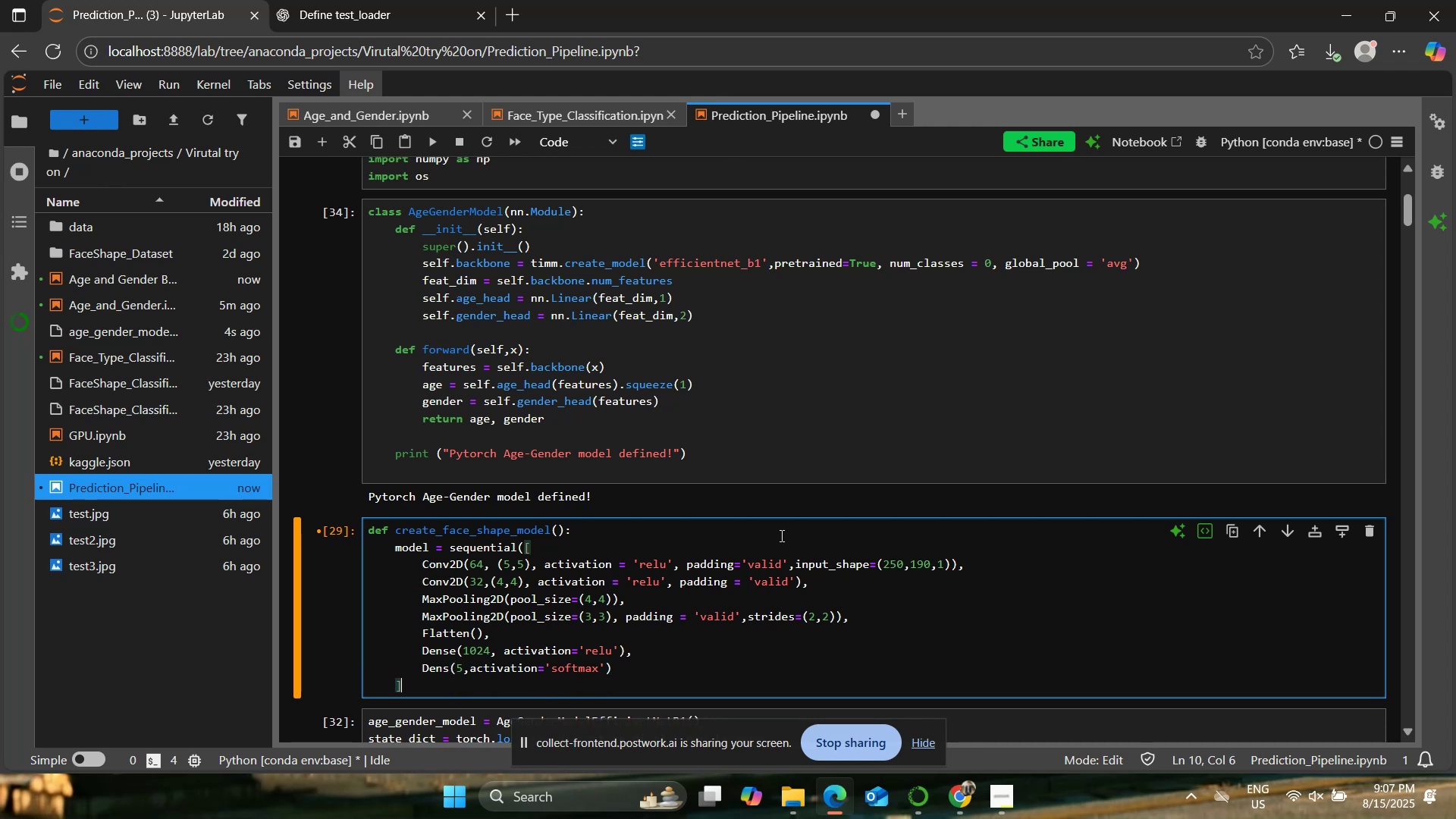 
key(Shift+0)
 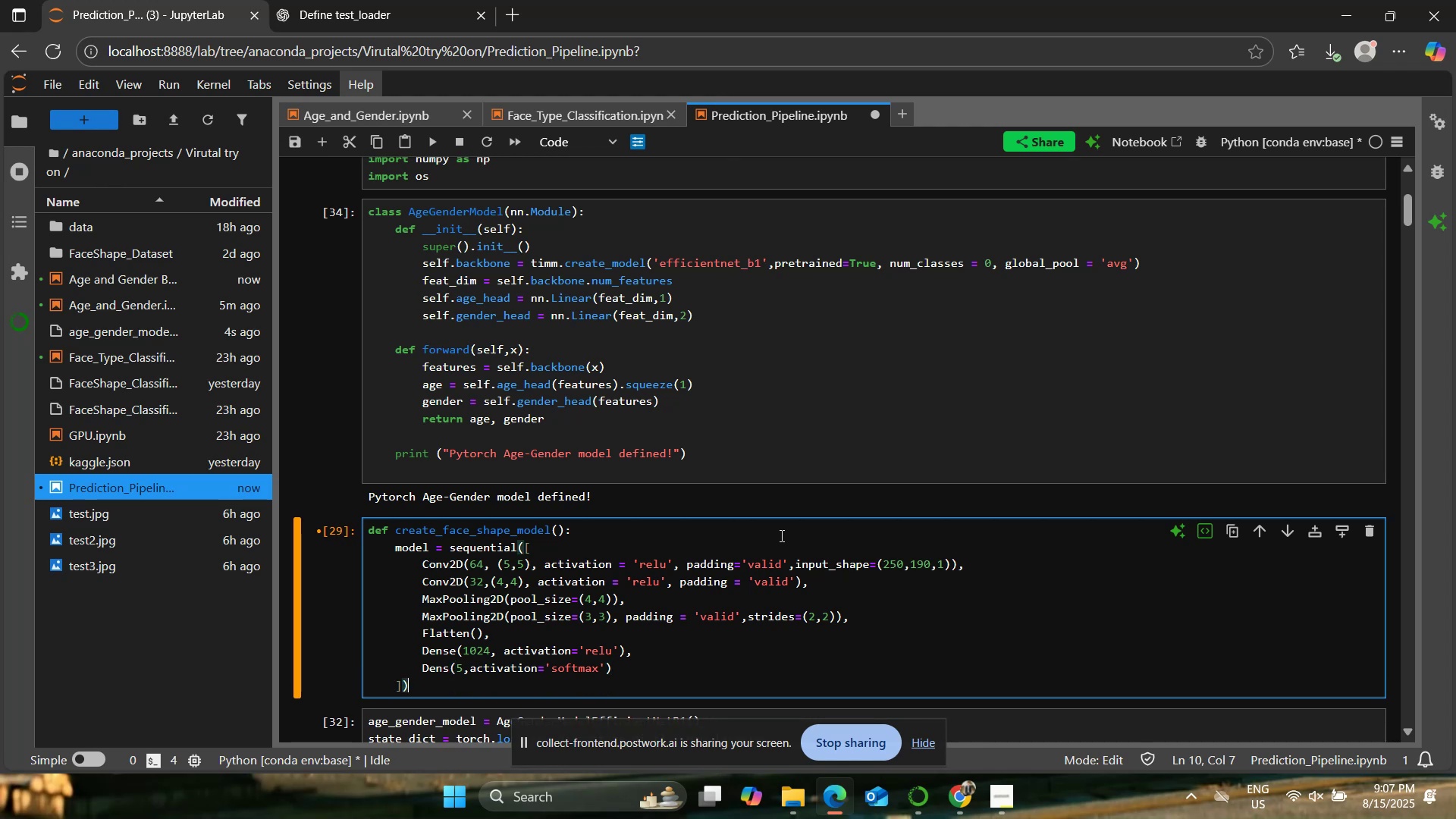 
key(Enter)
 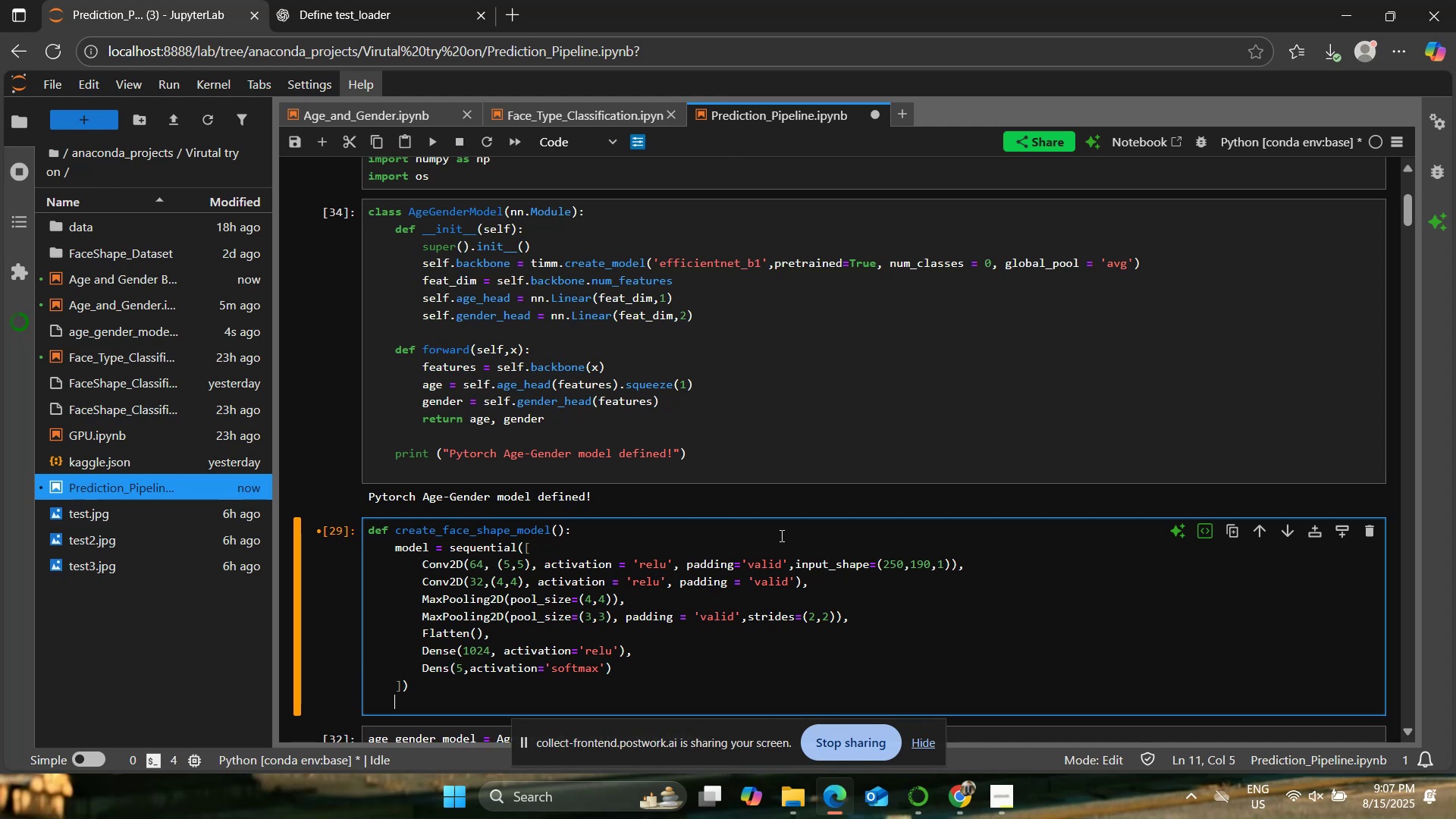 
type(model.compile(ompt)
key(Backspace)
key(Backspace)
key(Backspace)
type(ptimmiz)
key(Backspace)
key(Backspace)
type(z)
key(Backspace)
key(Backspace)
type(izer = 'adam', loss='C)
key(Backspace)
type(categorical_crossentropy)
 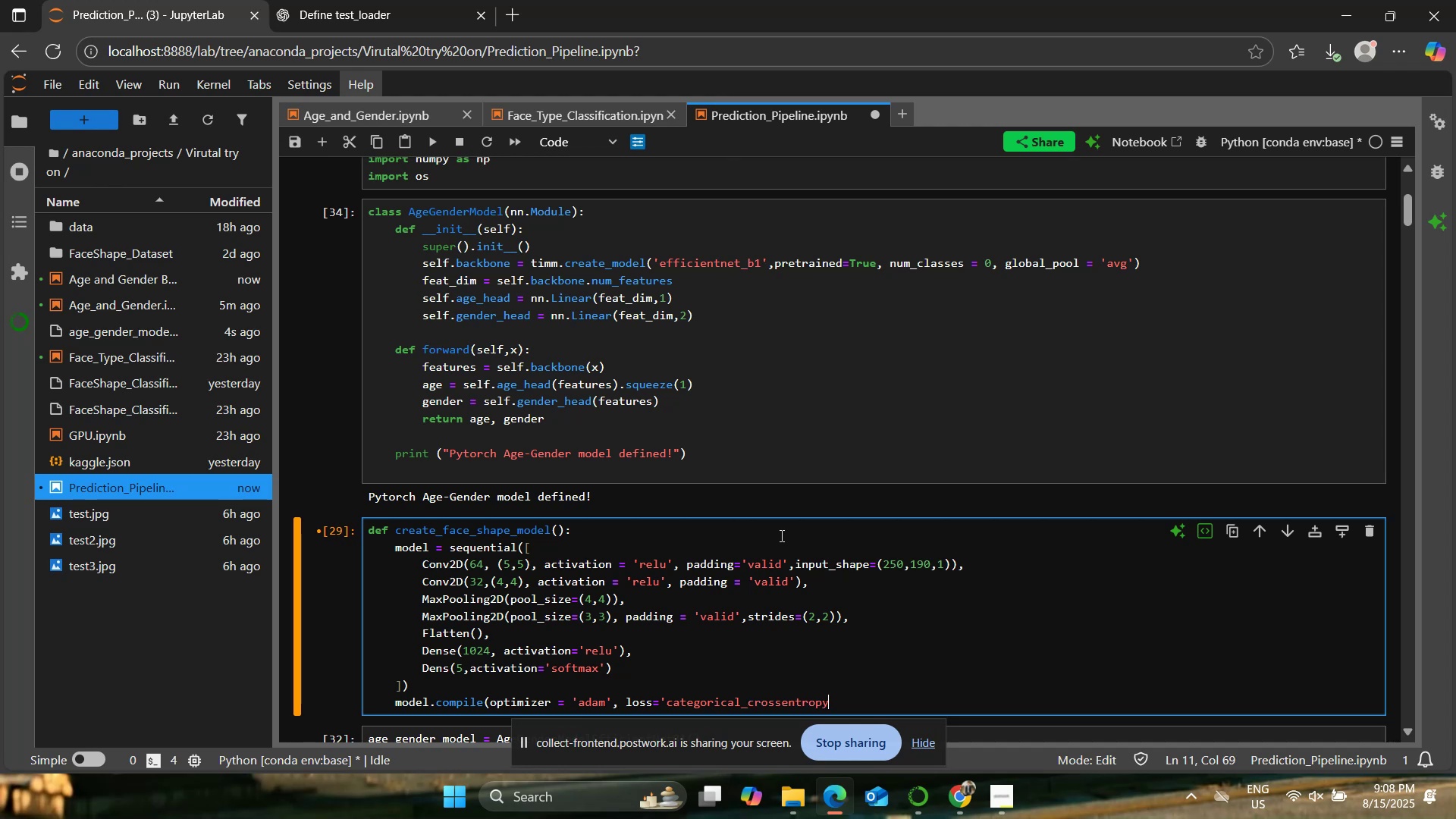 
type(', ,etrics= )
key(Backspace)
key(Backspace)
key(Backspace)
key(Backspace)
key(Backspace)
key(Backspace)
key(Backspace)
key(Backspace)
key(Backspace)
type(metrics)
 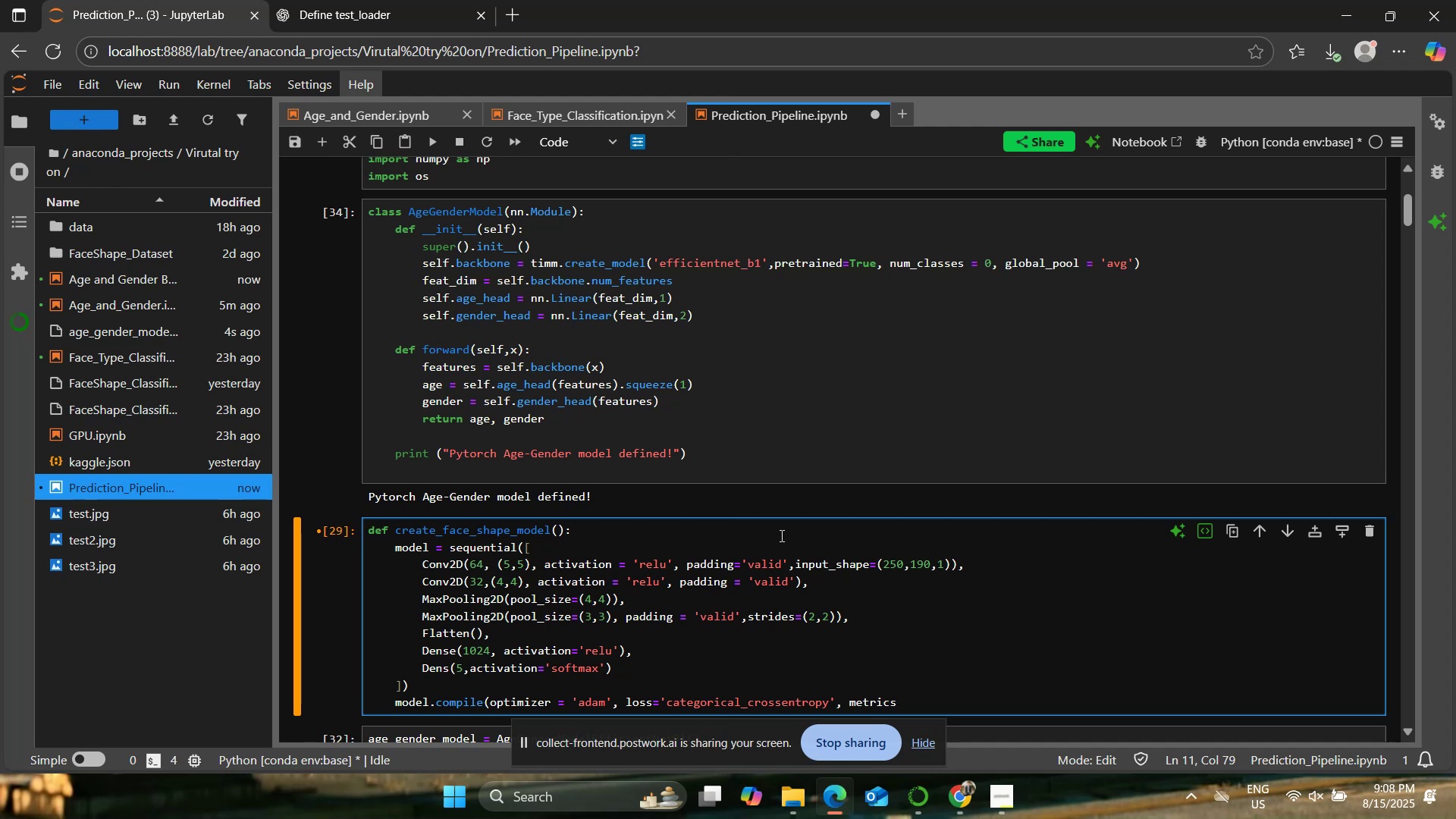 
wait(5.67)
 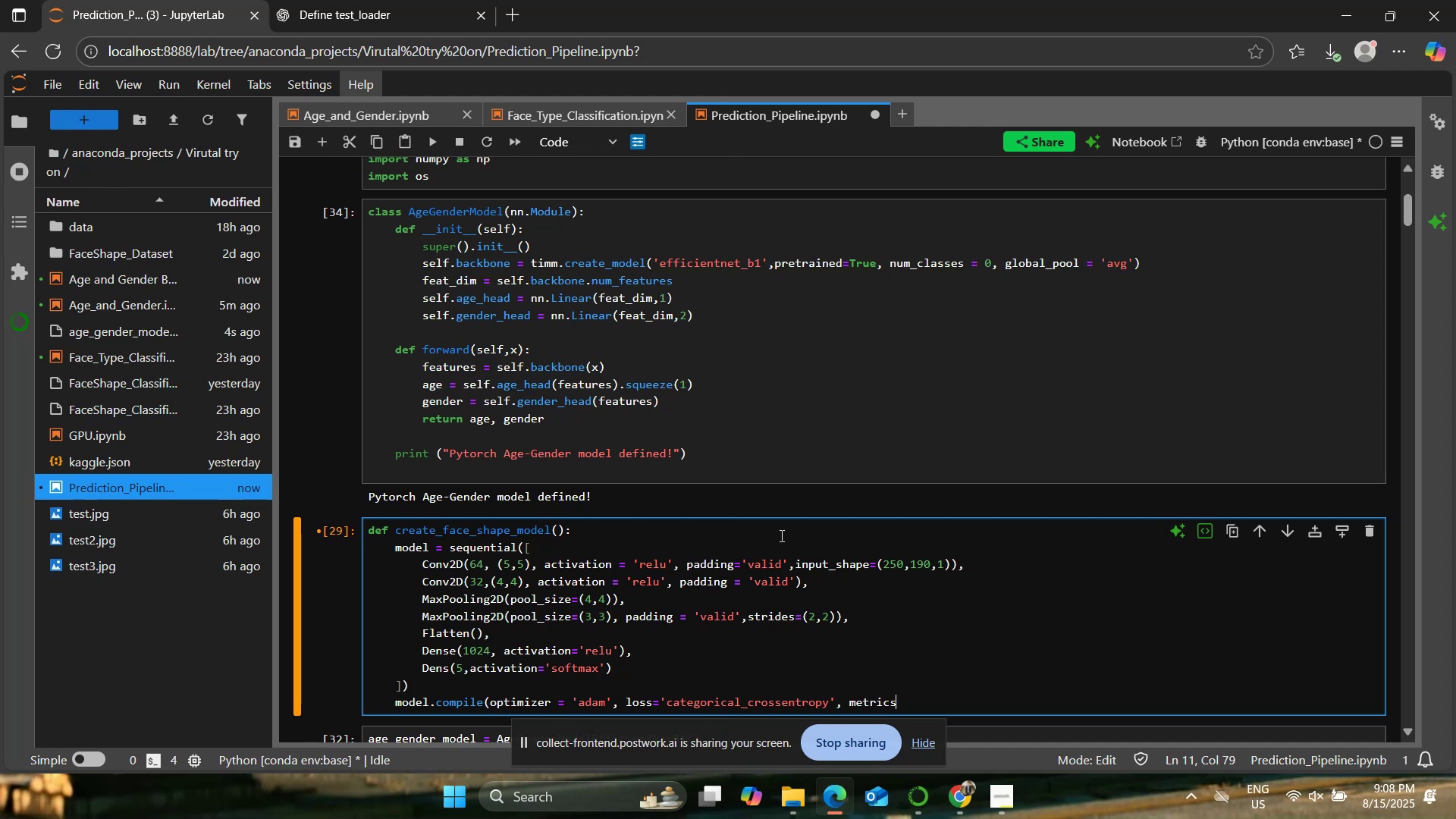 
type(=[;)
key(Backspace)
type('accuracy)
 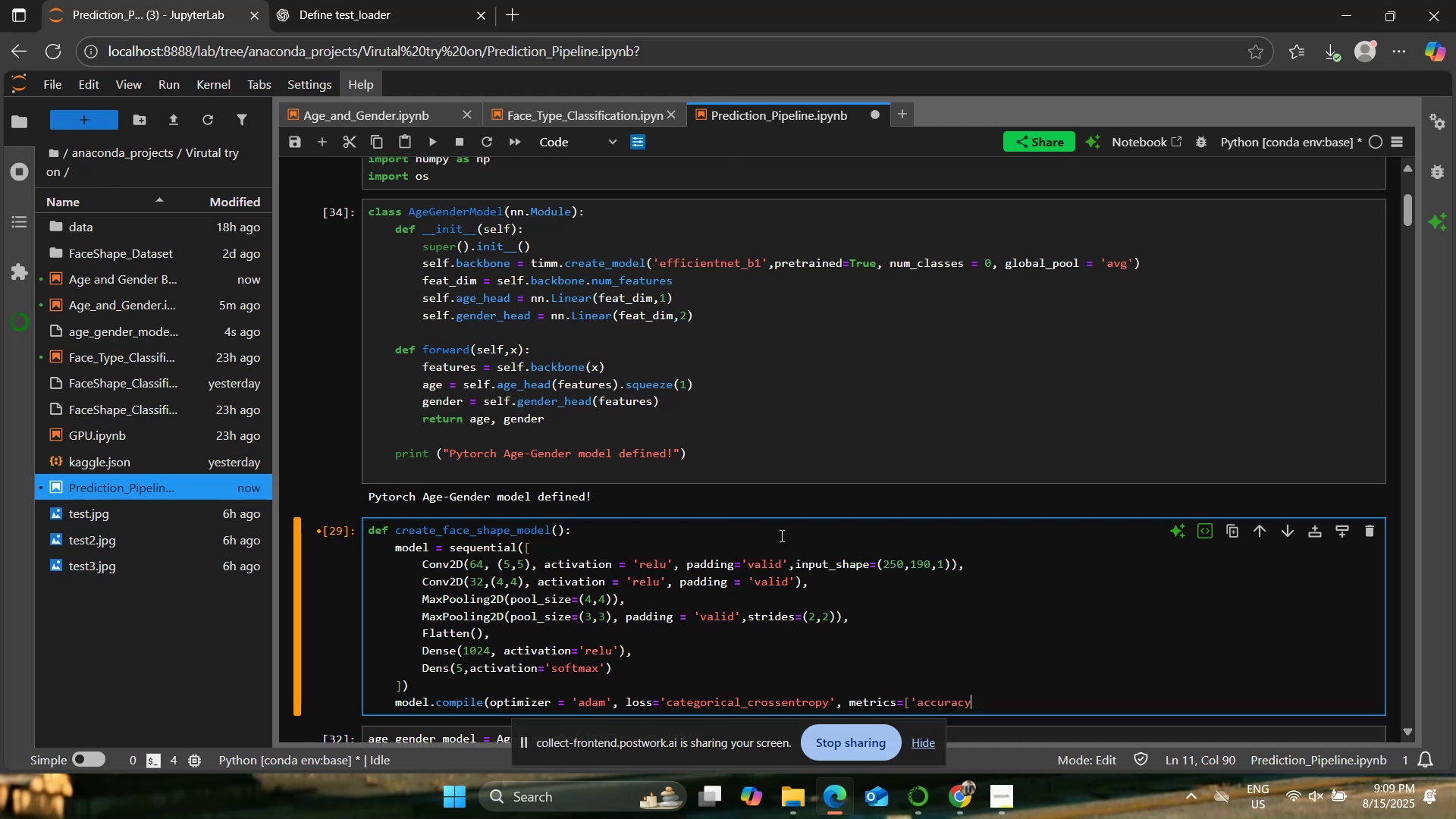 
wait(6.93)
 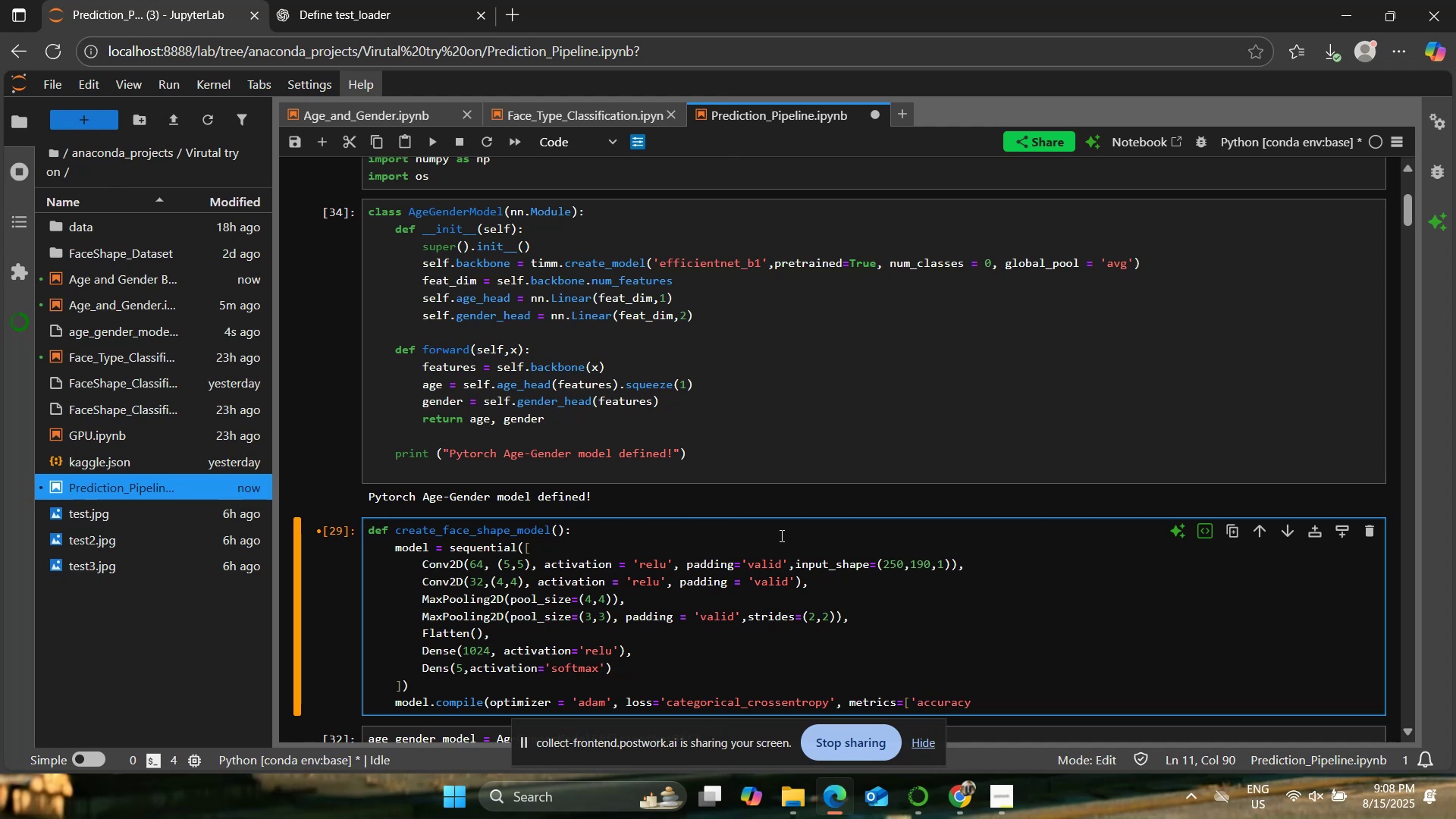 
key(Quote)
 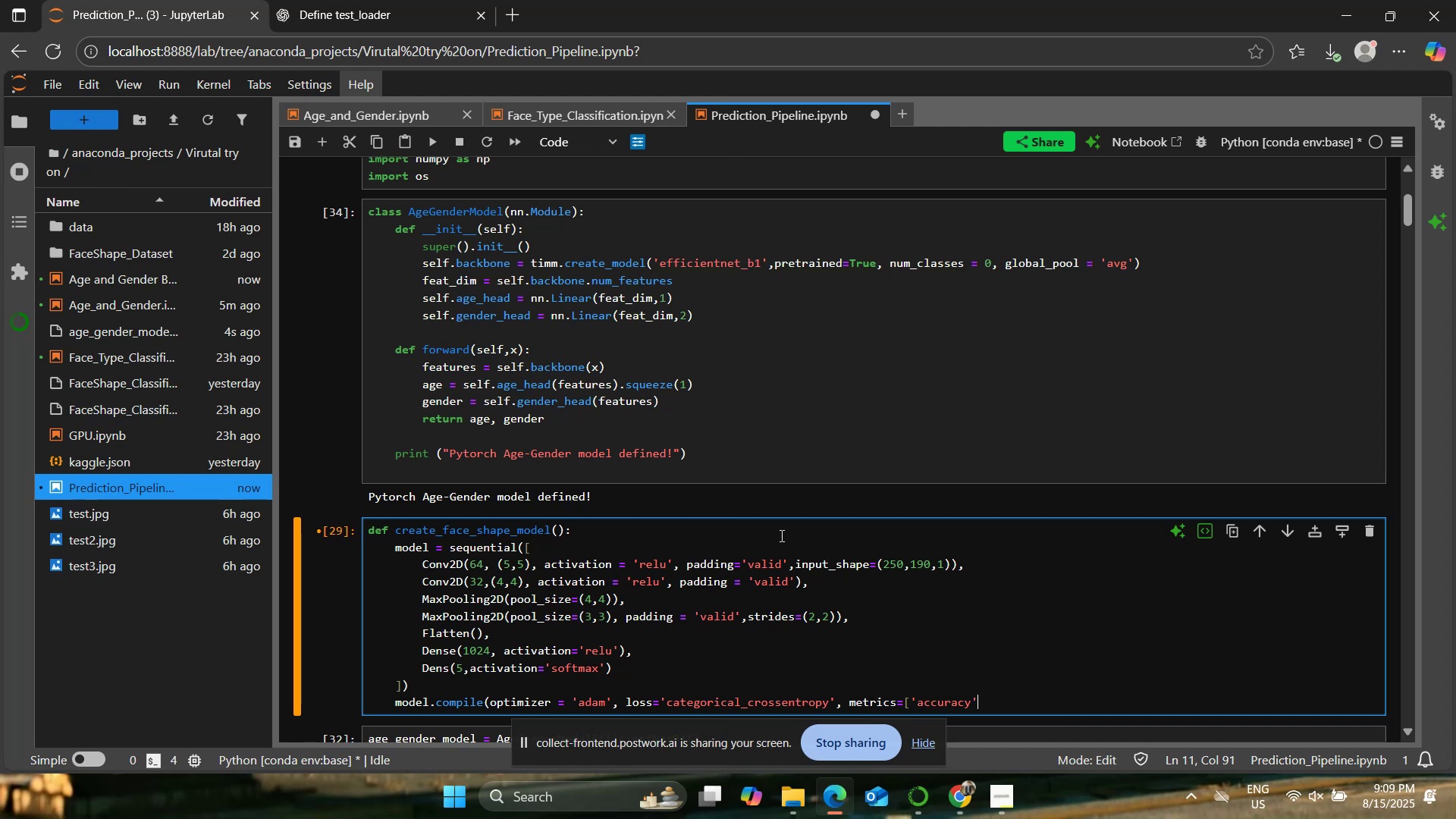 
key(Shift+BracketRight)
 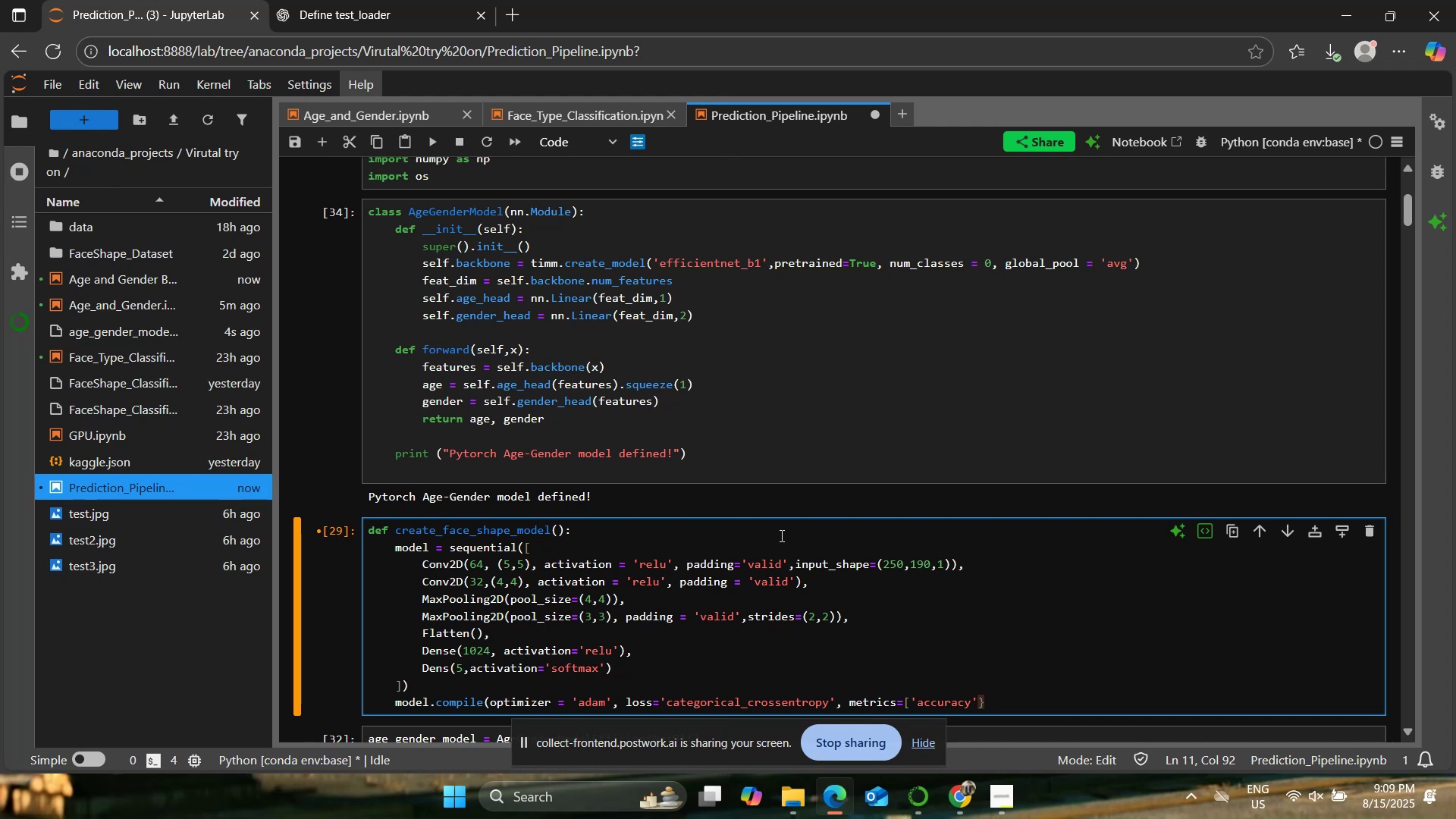 
key(Backspace)
 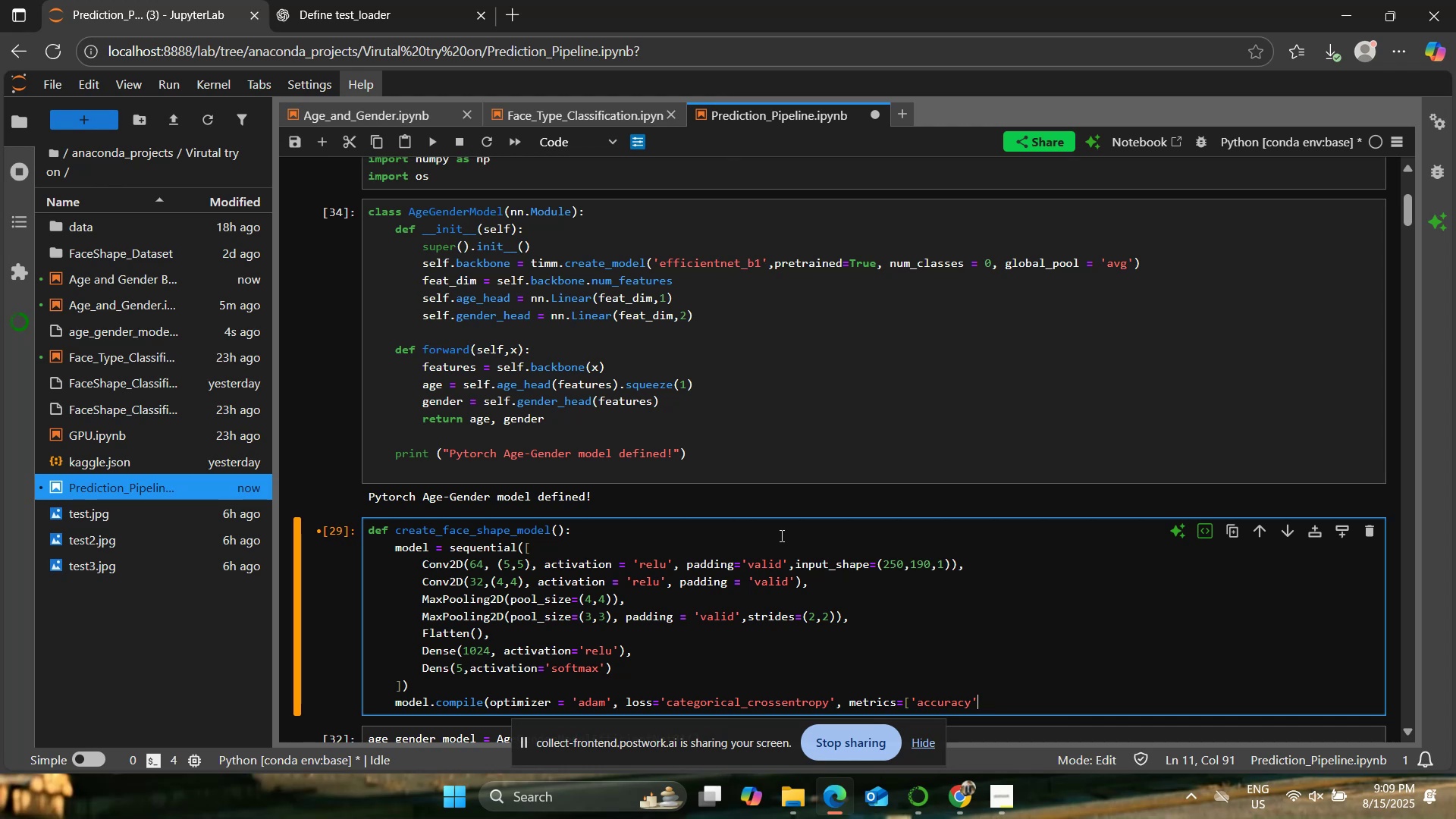 
key(BracketRight)
 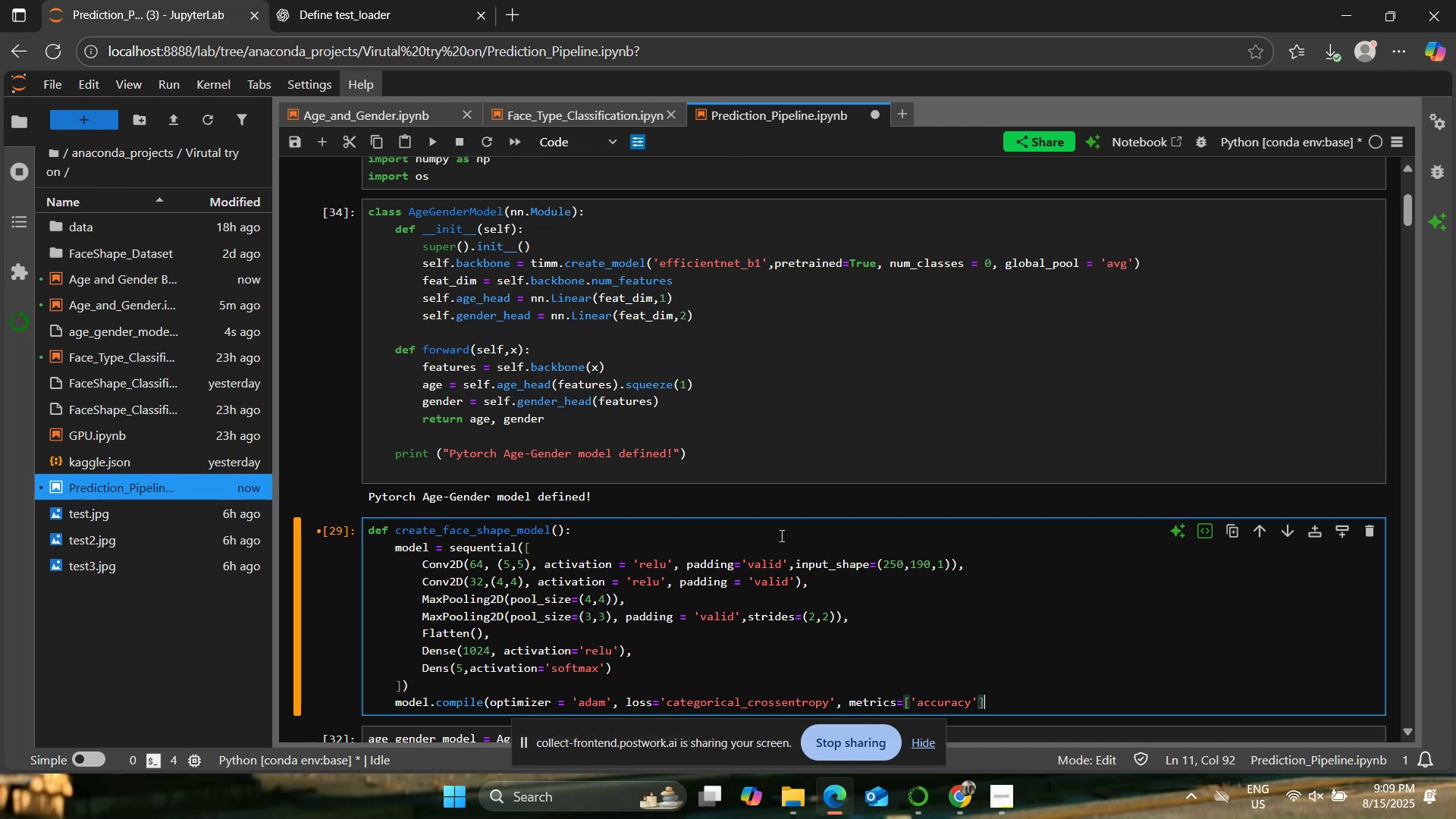 
key(Shift+0)
 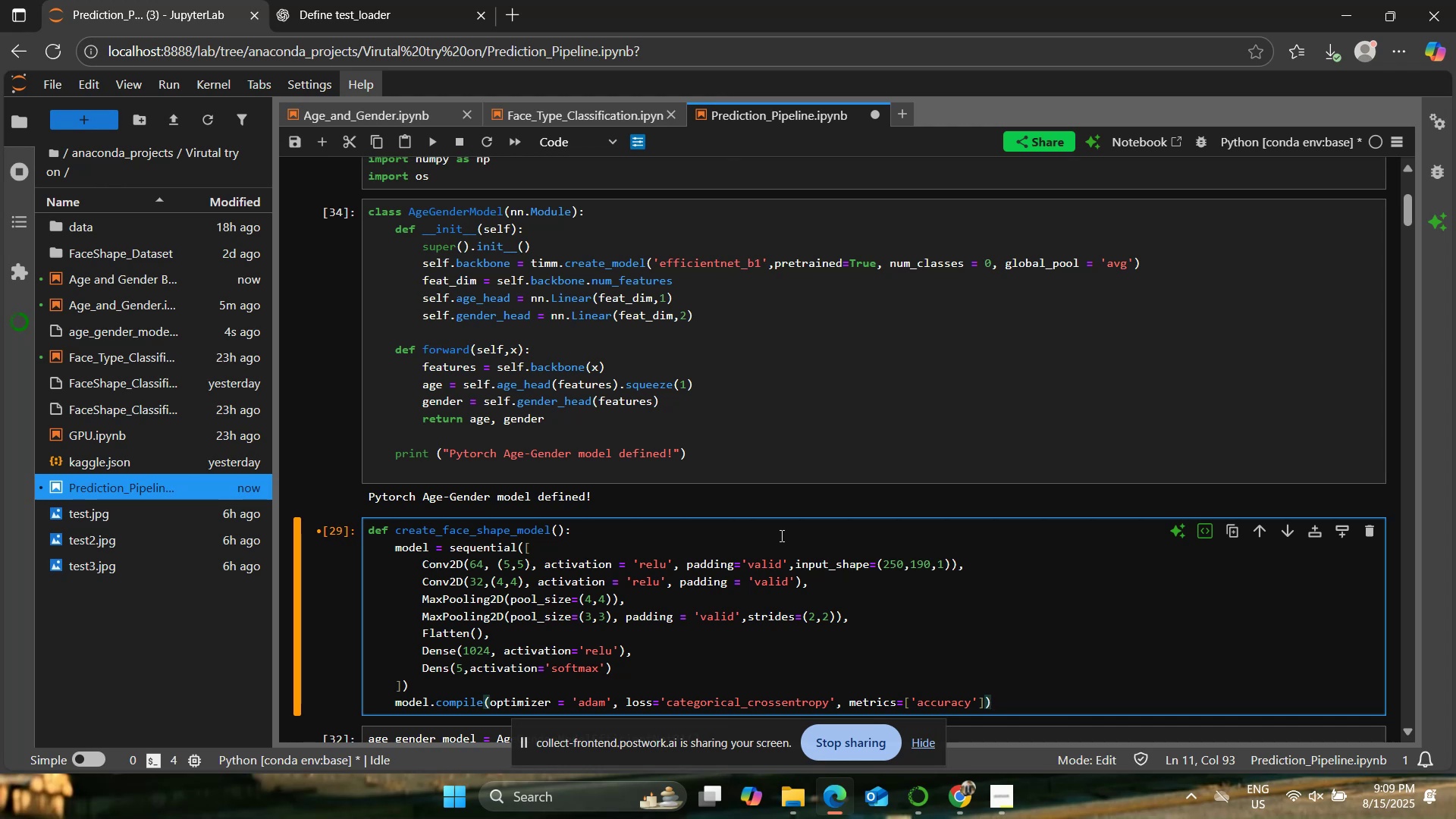 
key(Enter)
 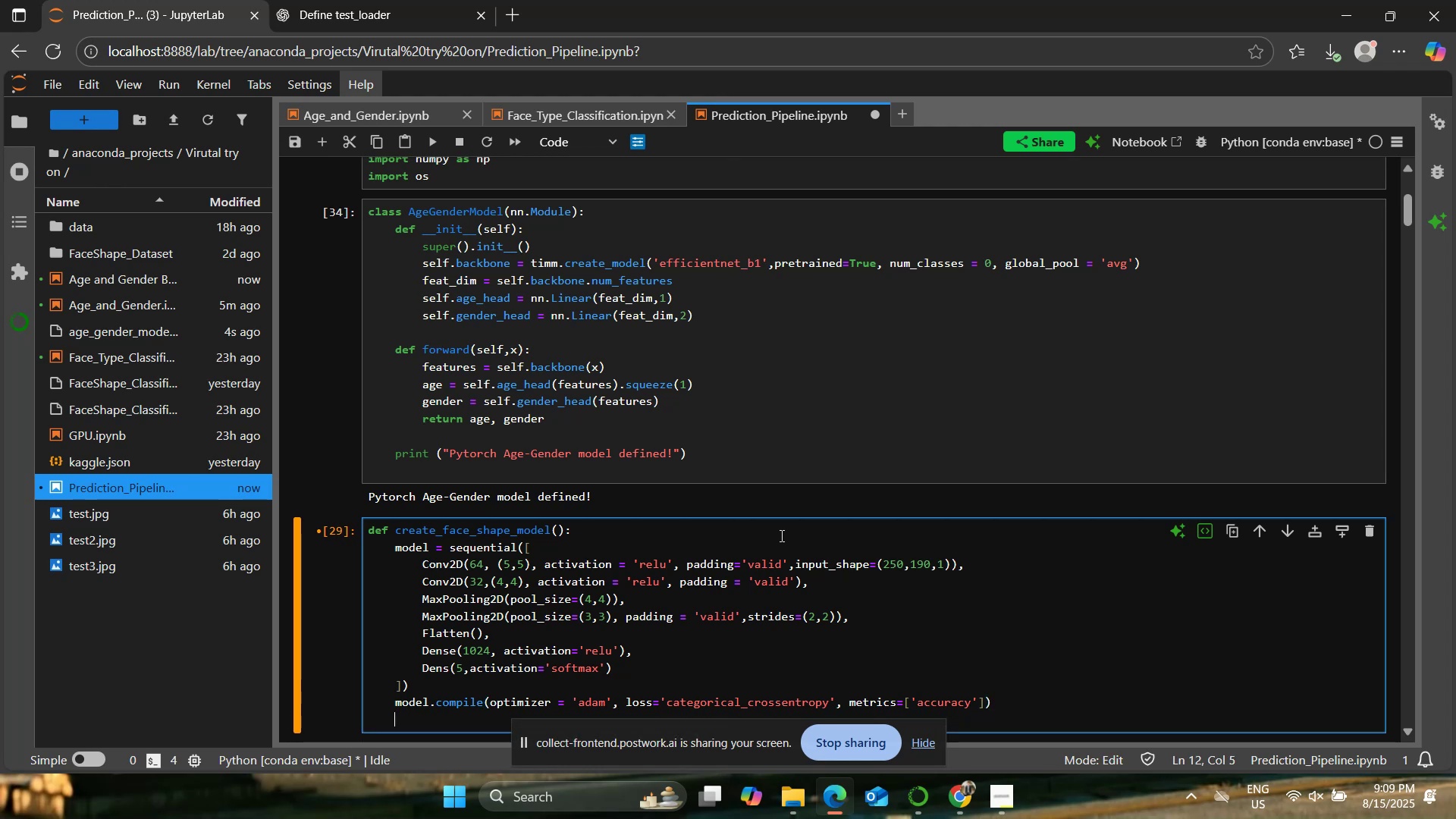 
type(return model)
 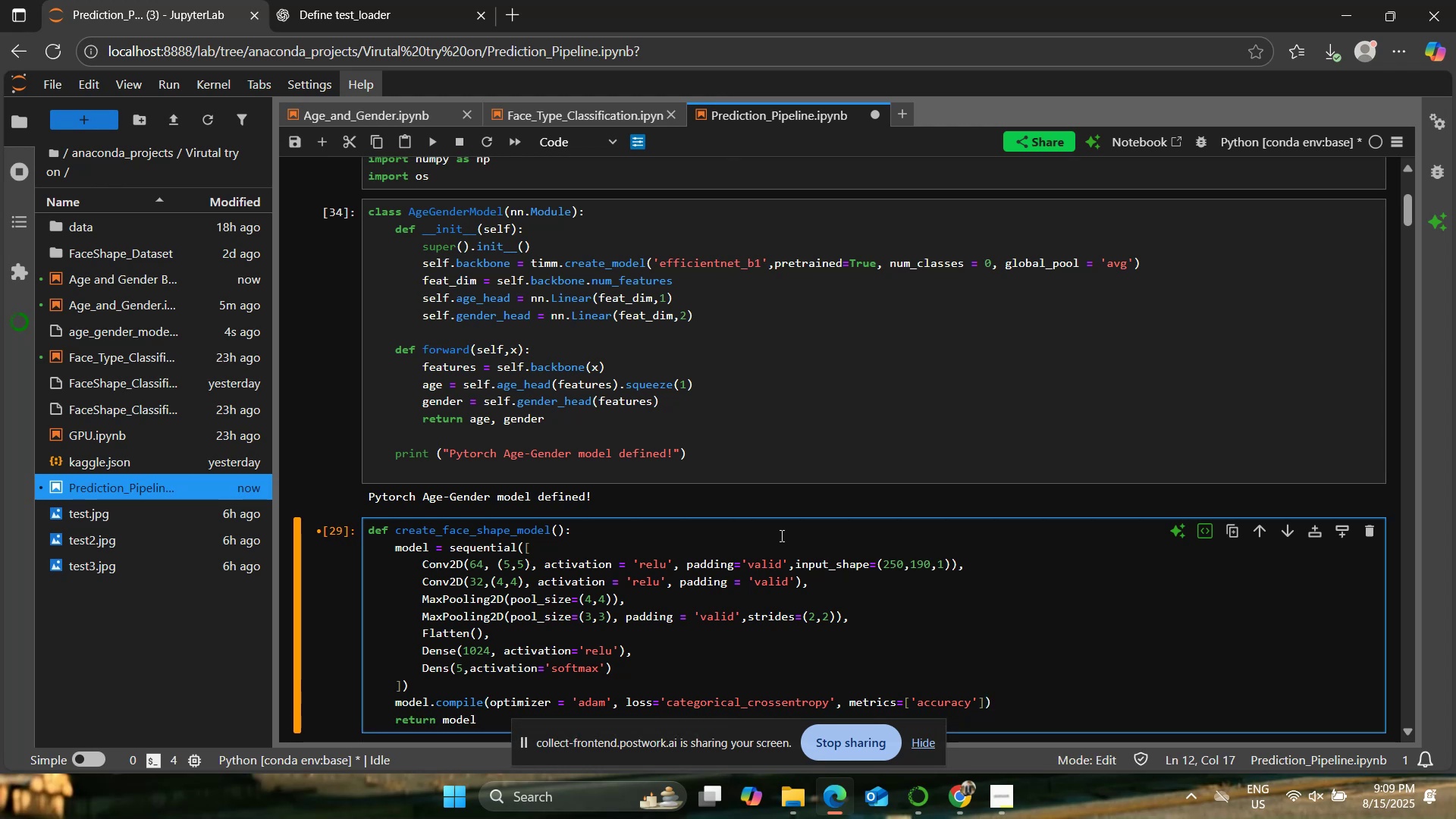 
left_click([559, 612])
 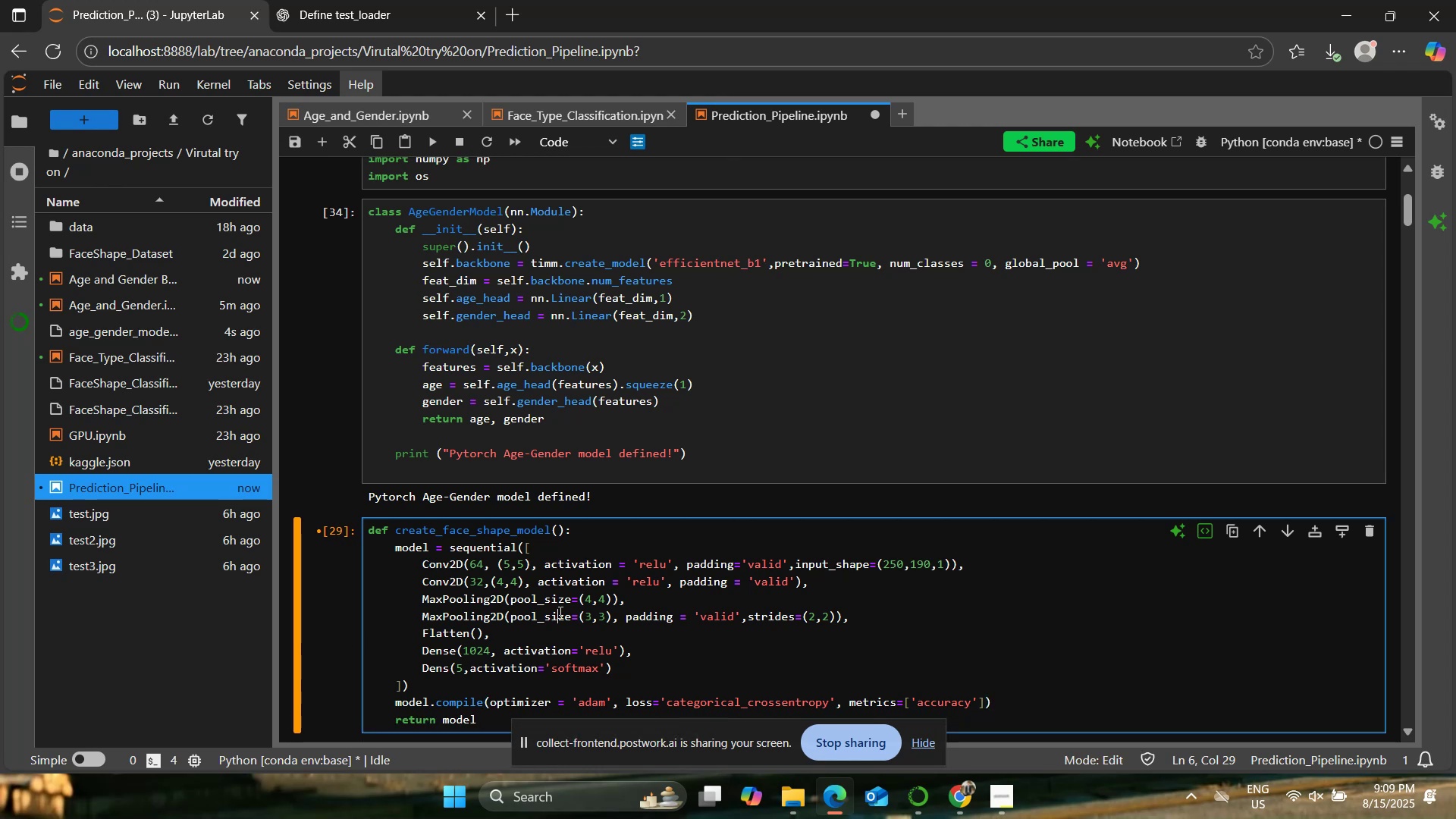 
scroll: coordinate [559, 612], scroll_direction: down, amount: 1.0
 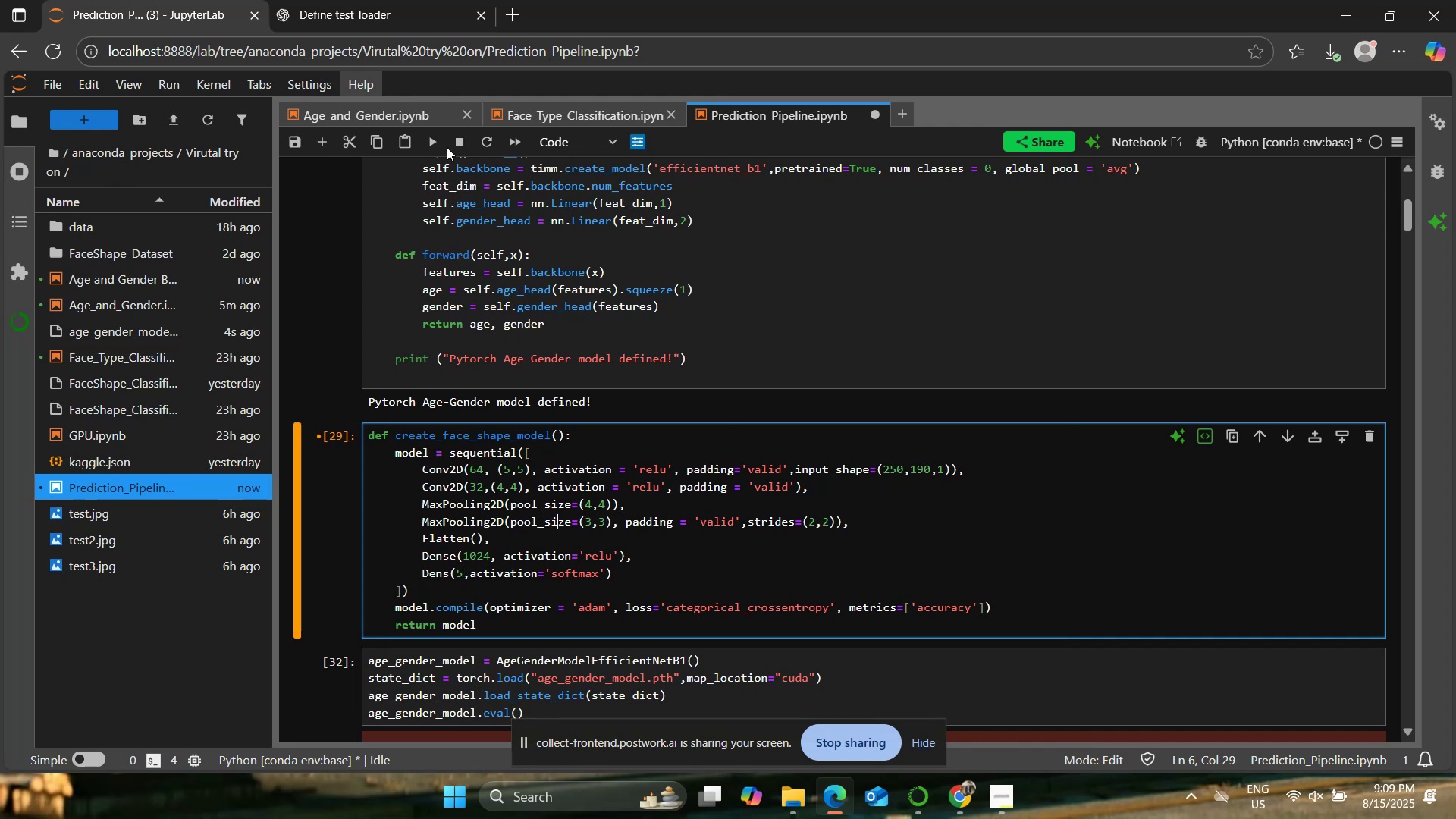 
left_click([431, 138])
 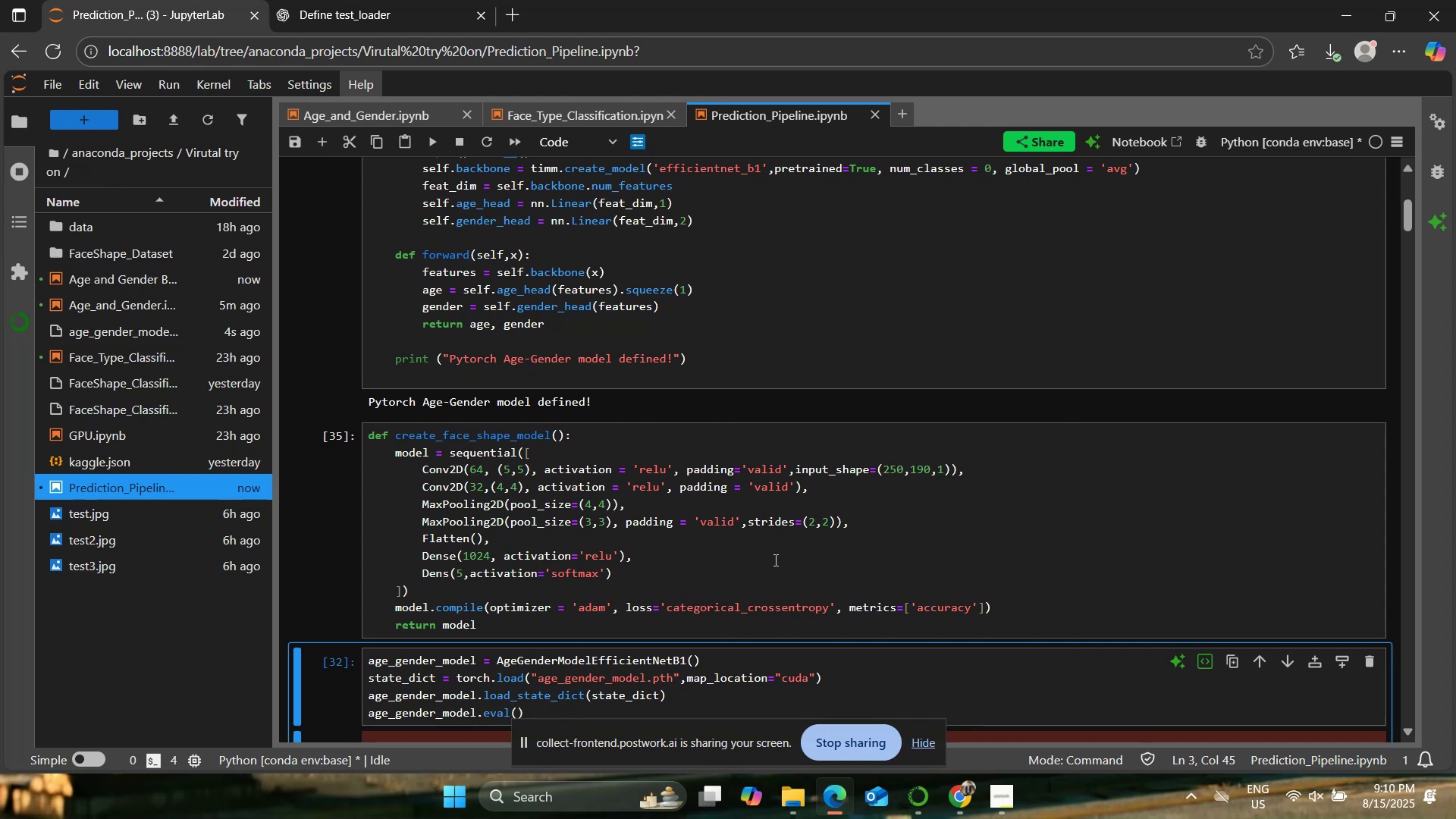 
wait(53.4)
 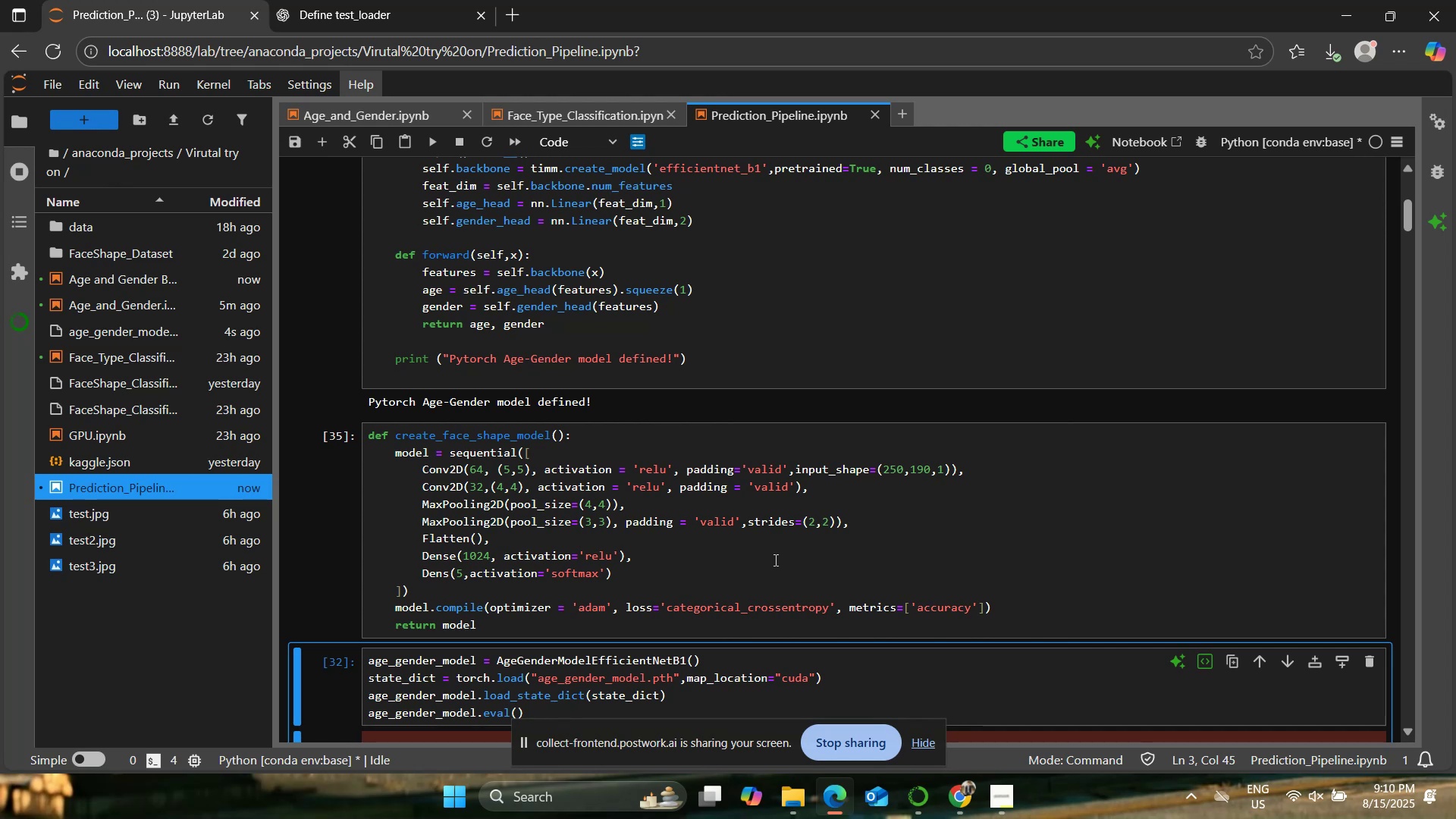 
left_click([434, 146])
 